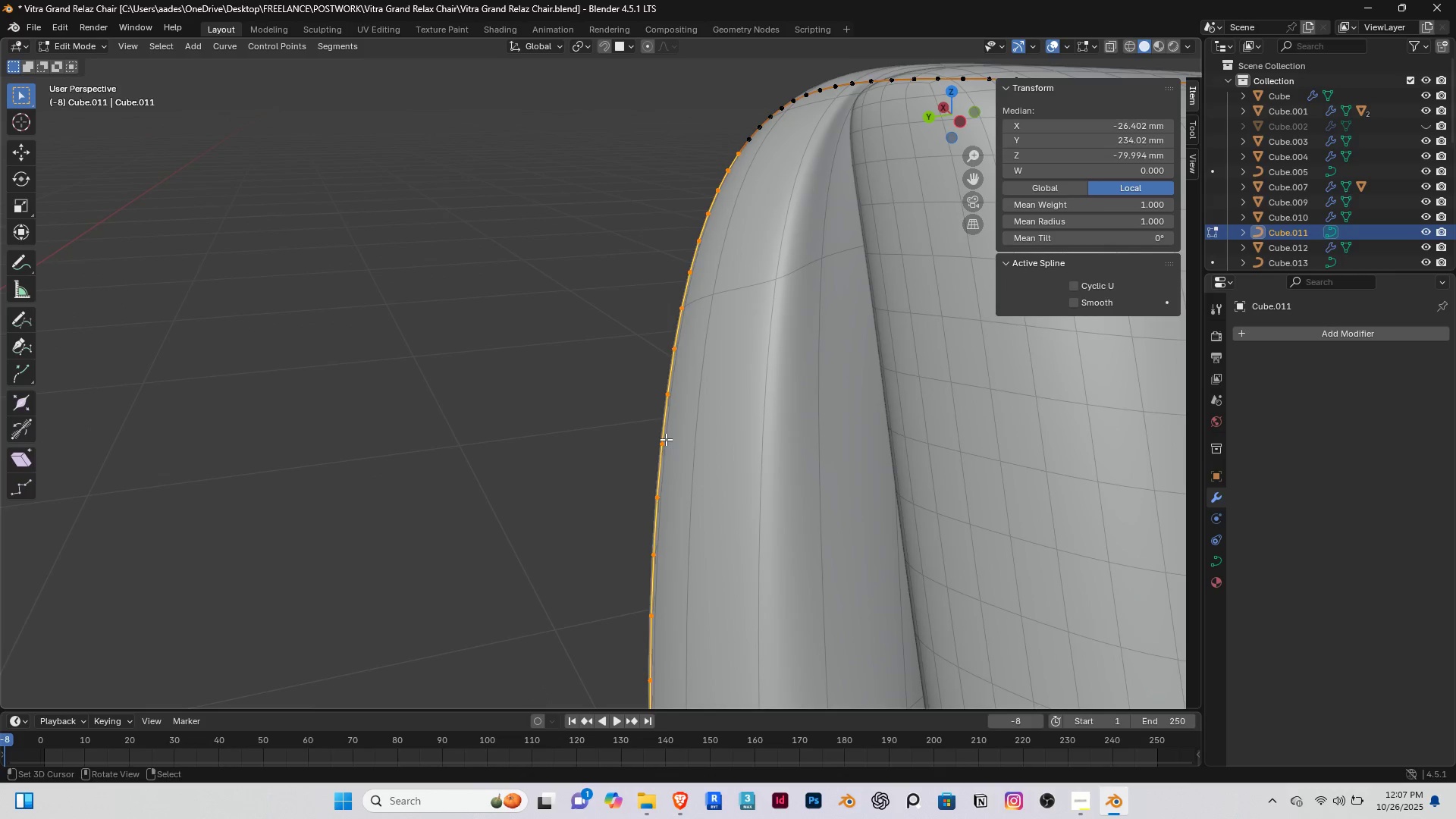 
scroll: coordinate [666, 439], scroll_direction: down, amount: 2.0
 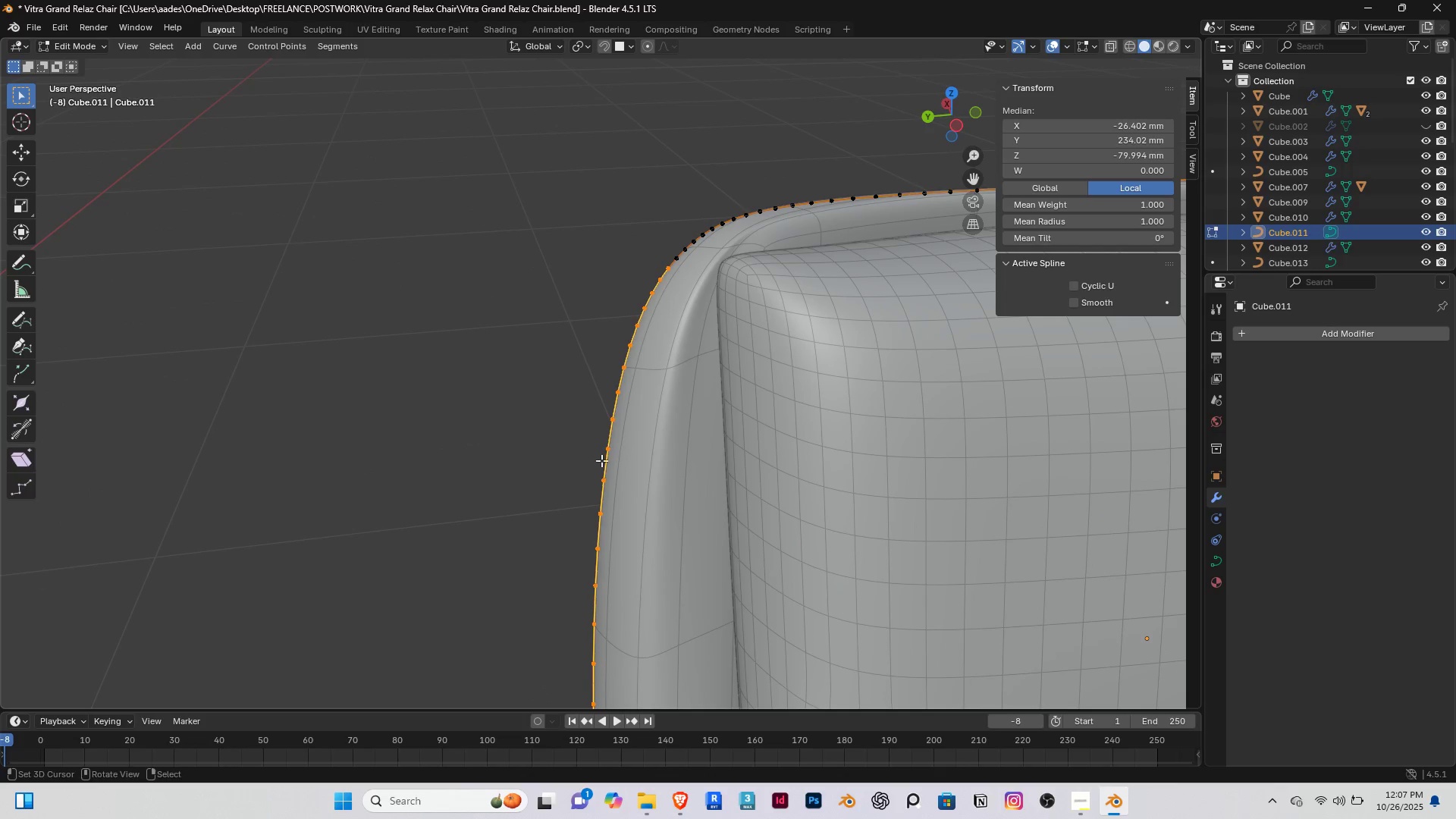 
scroll: coordinate [594, 465], scroll_direction: up, amount: 1.0
 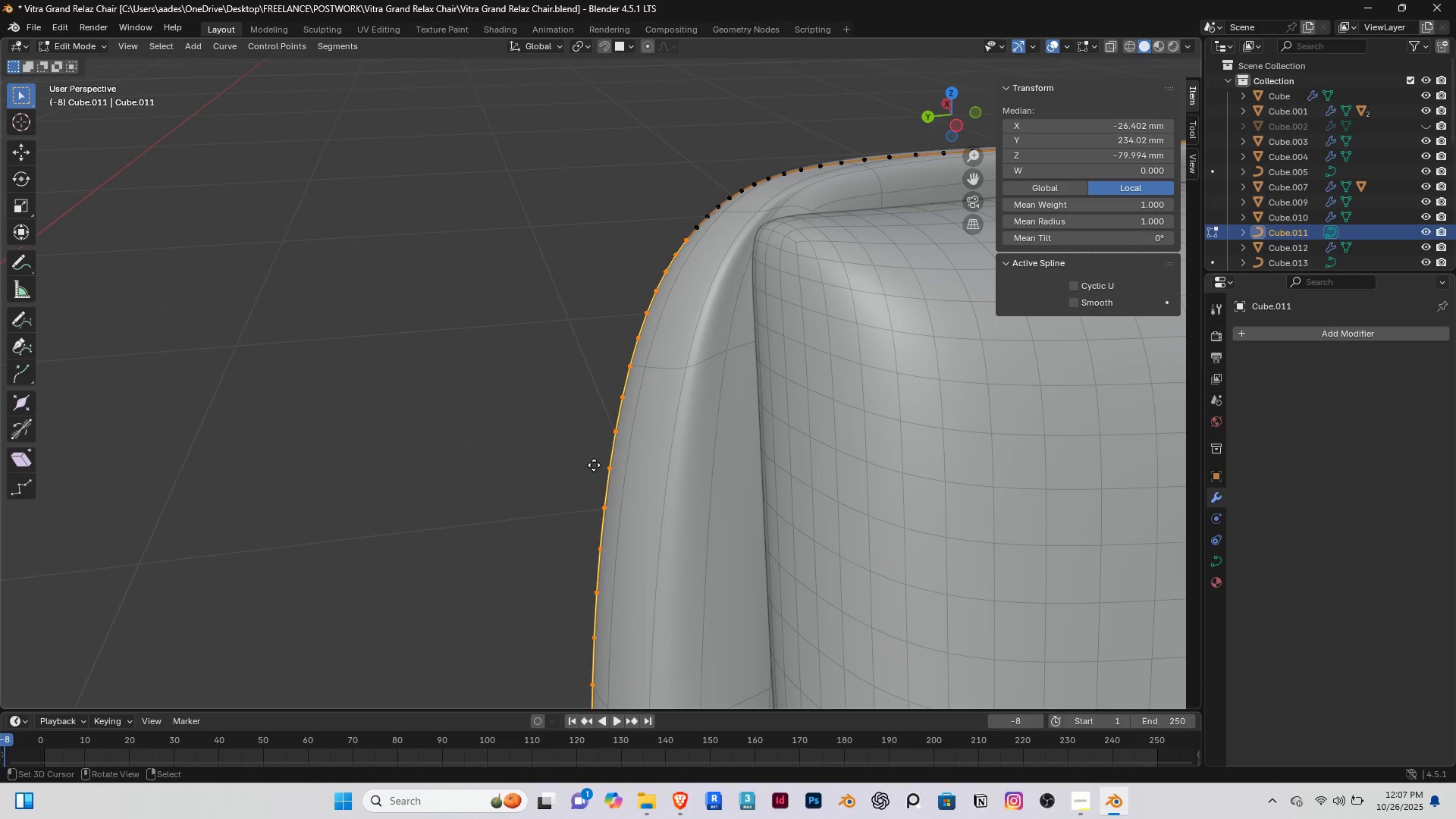 
type(gy)
 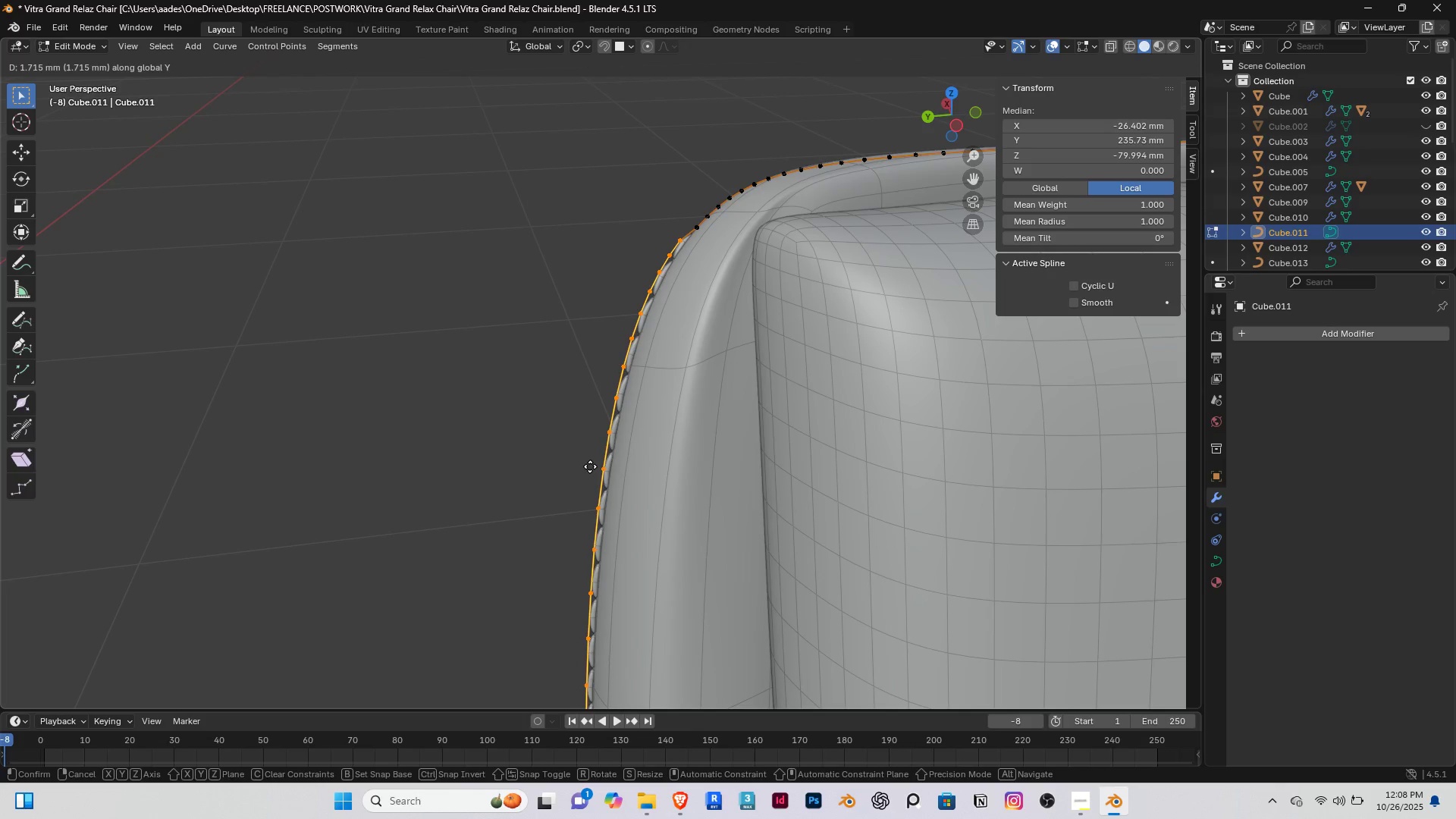 
left_click([590, 466])
 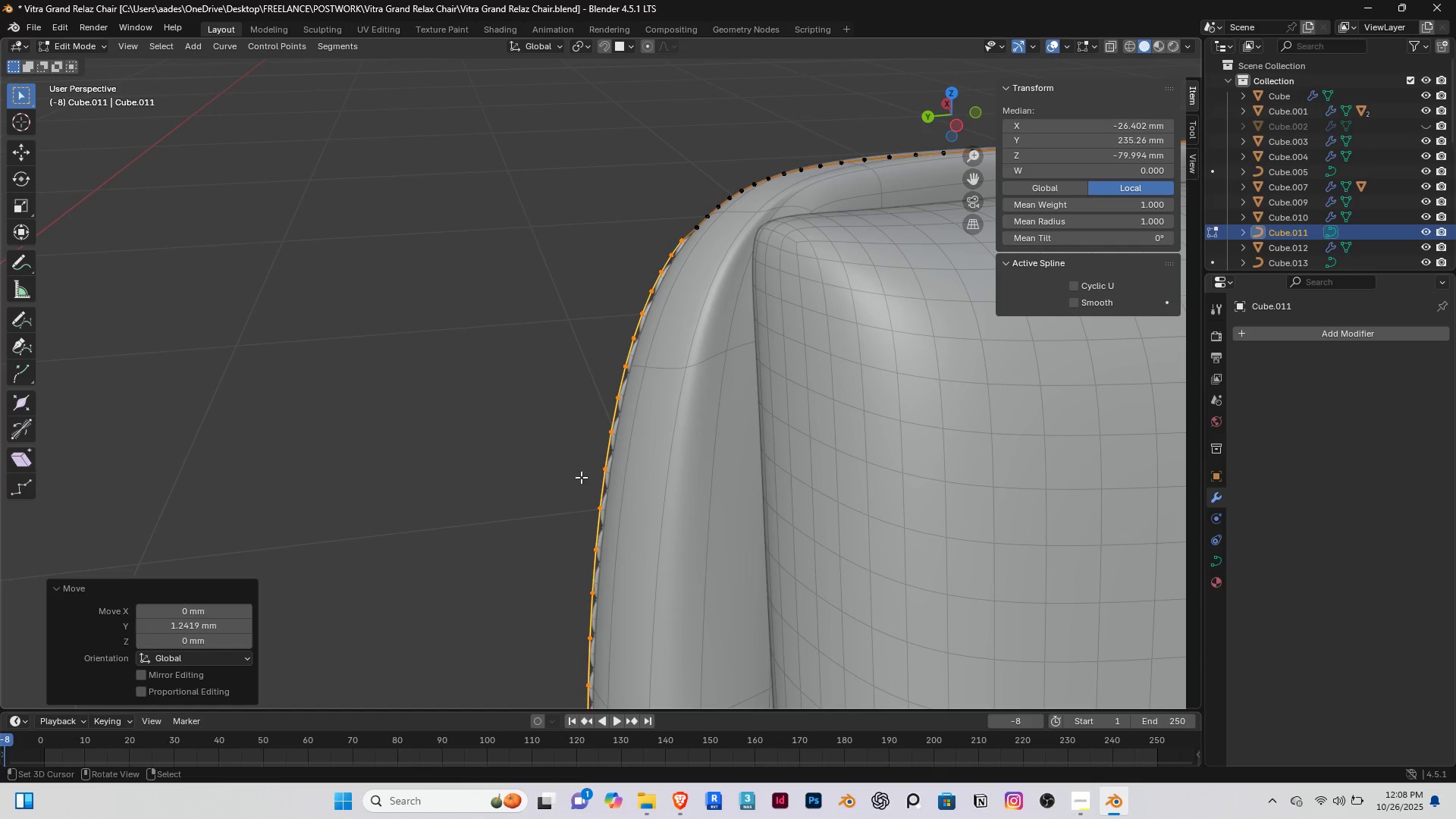 
scroll: coordinate [594, 500], scroll_direction: down, amount: 4.0
 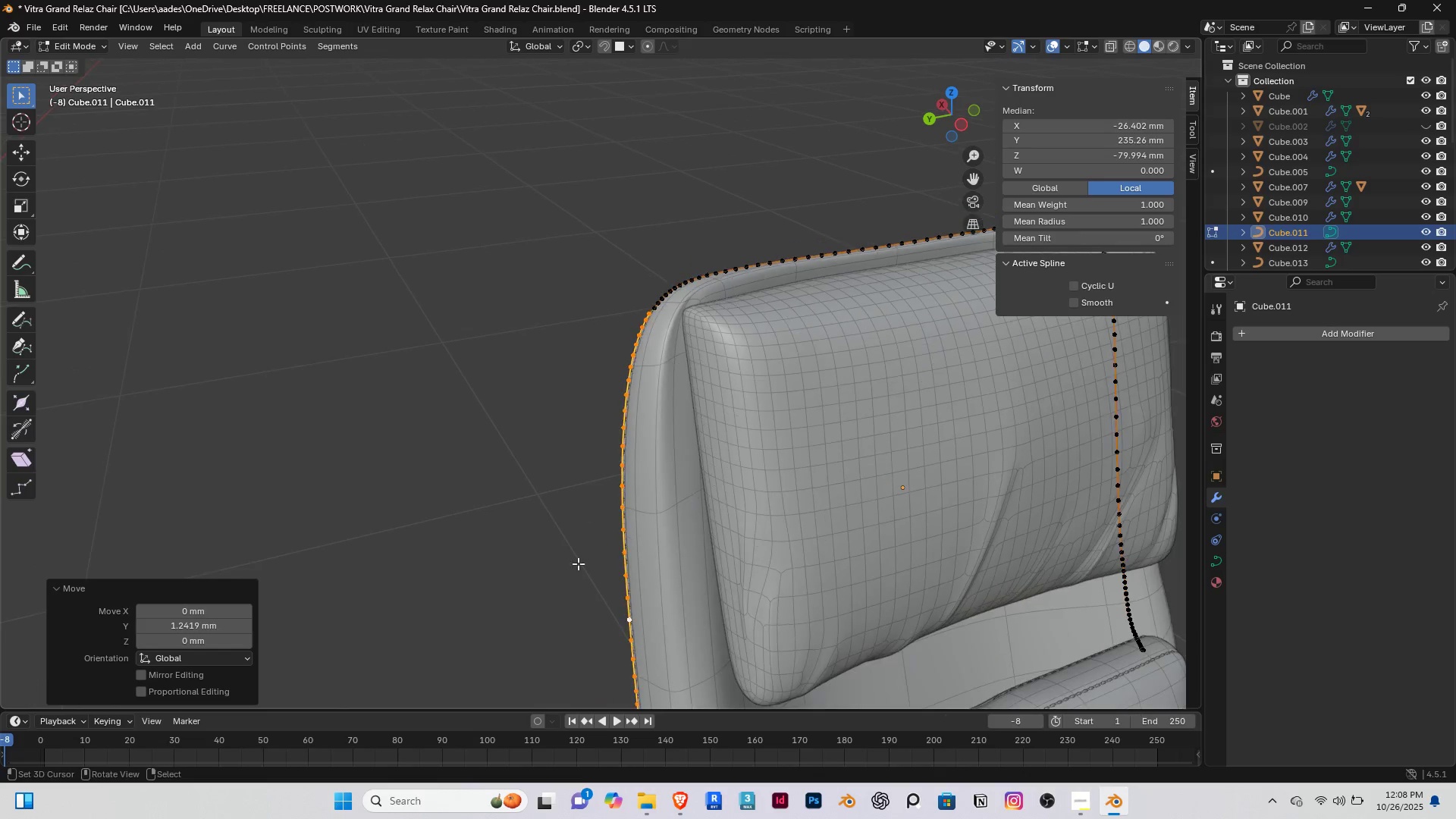 
hold_key(key=ShiftRight, duration=0.4)
 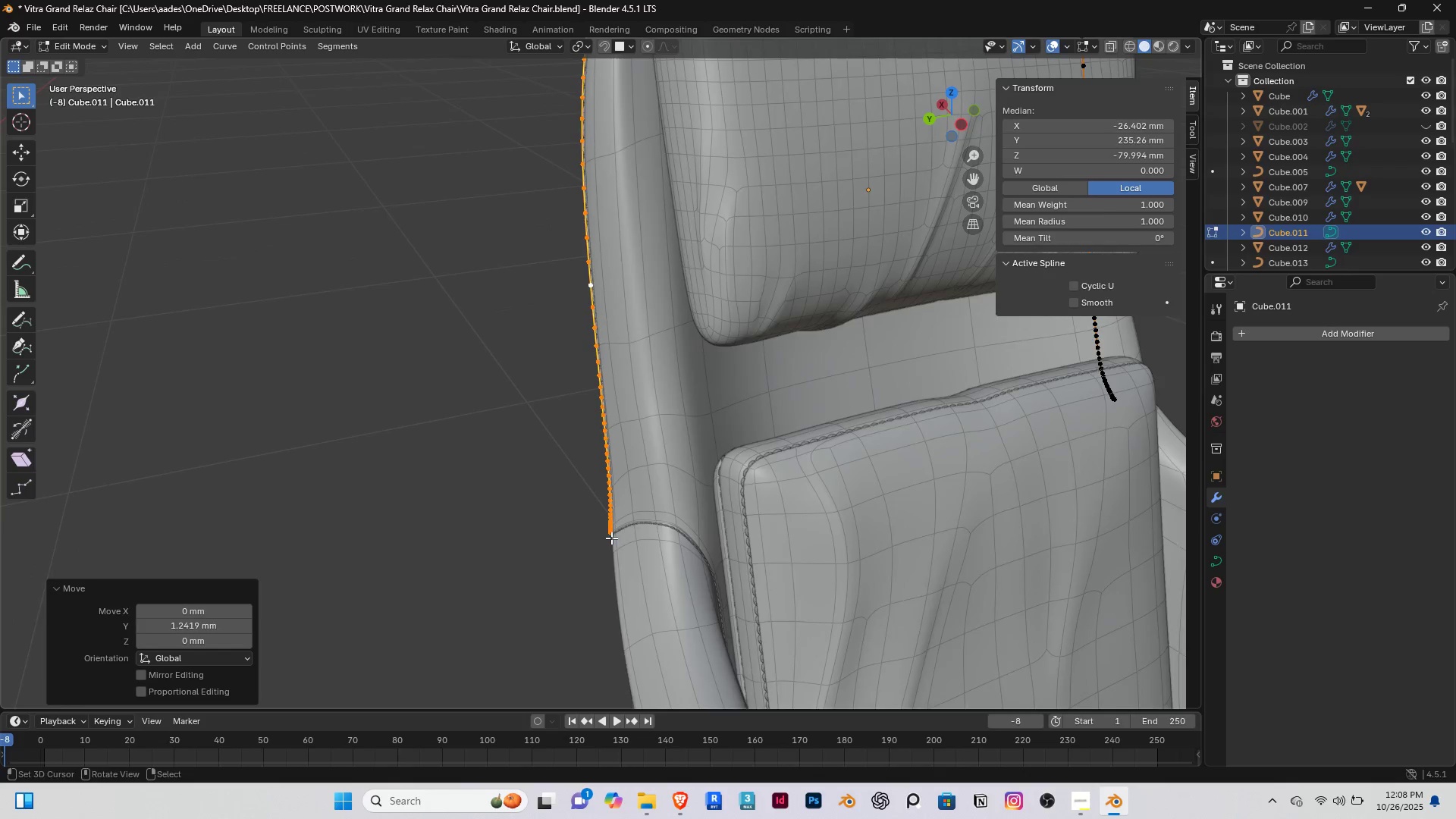 
scroll: coordinate [535, 467], scroll_direction: up, amount: 1.0
 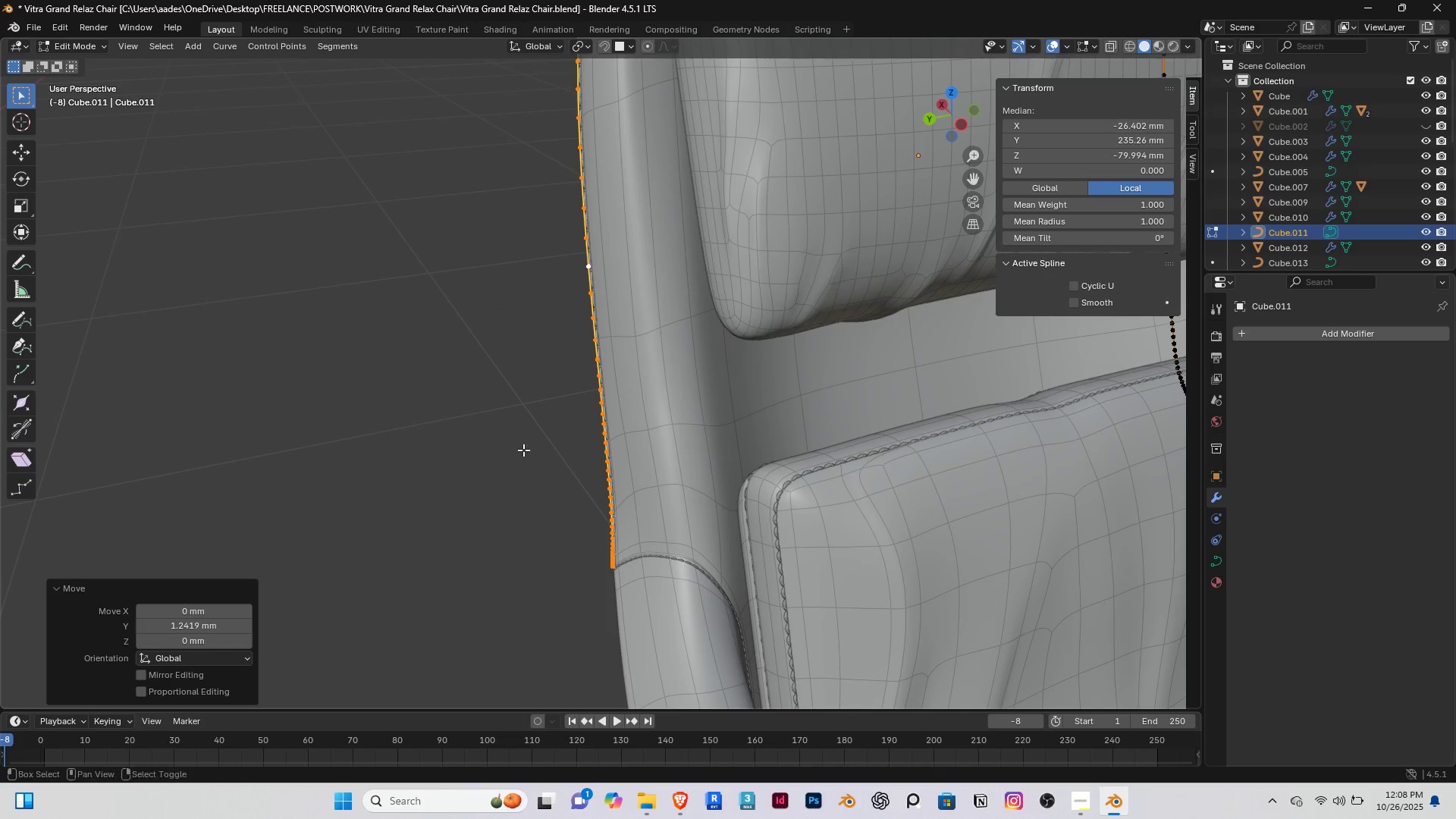 
hold_key(key=ShiftRight, duration=0.43)
 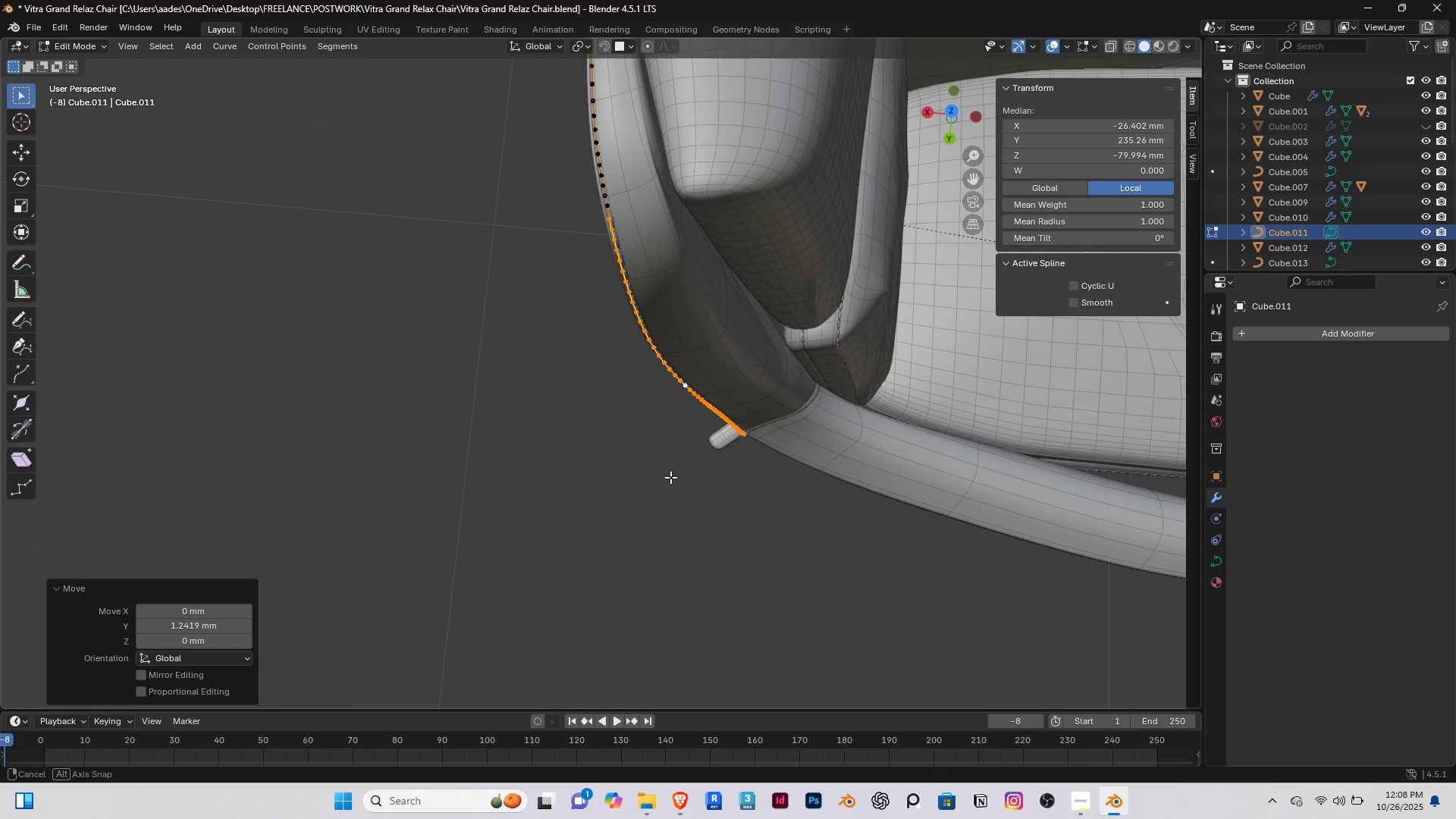 
hold_key(key=ShiftRight, duration=0.41)
 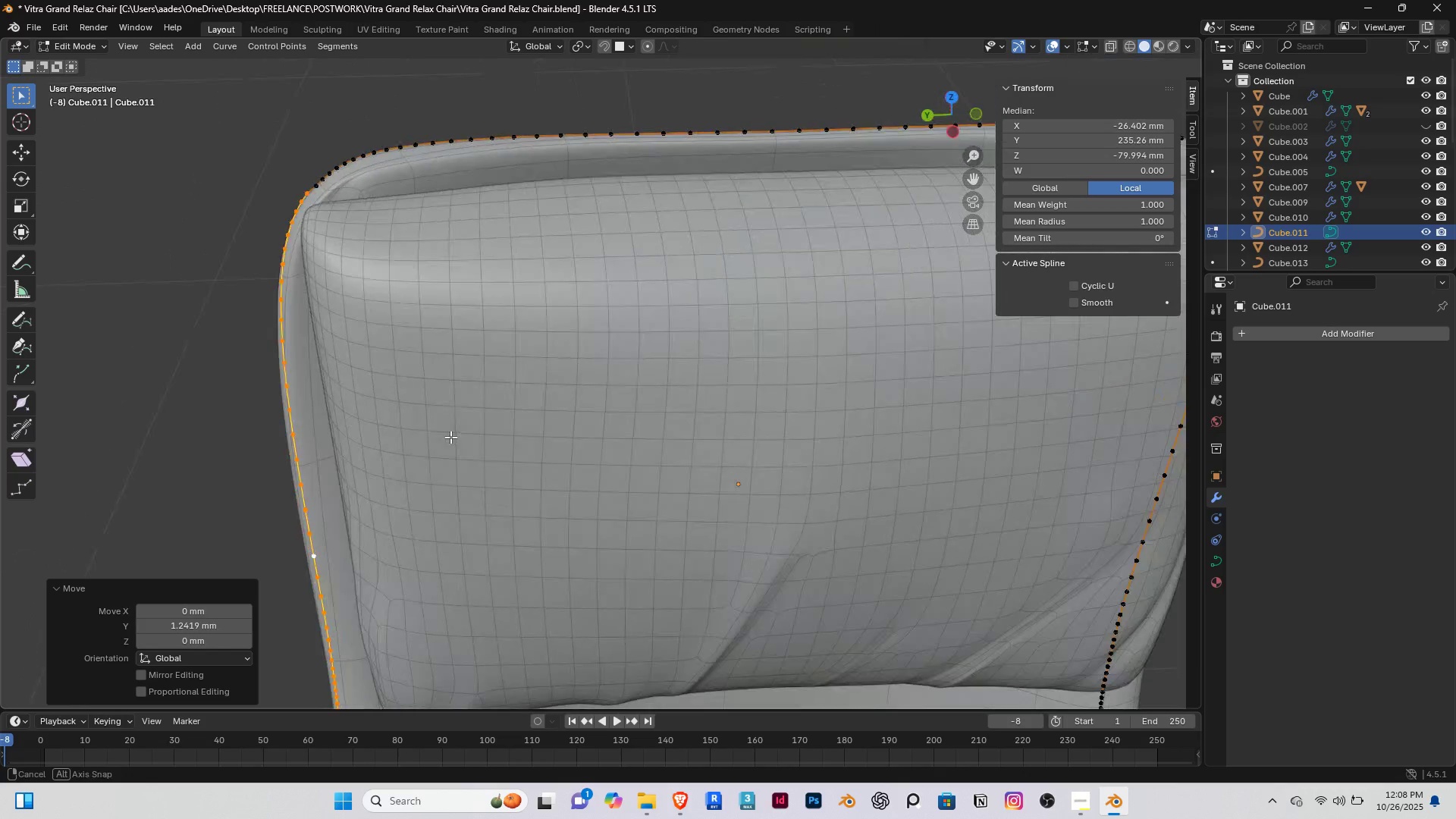 
scroll: coordinate [450, 437], scroll_direction: down, amount: 3.0
 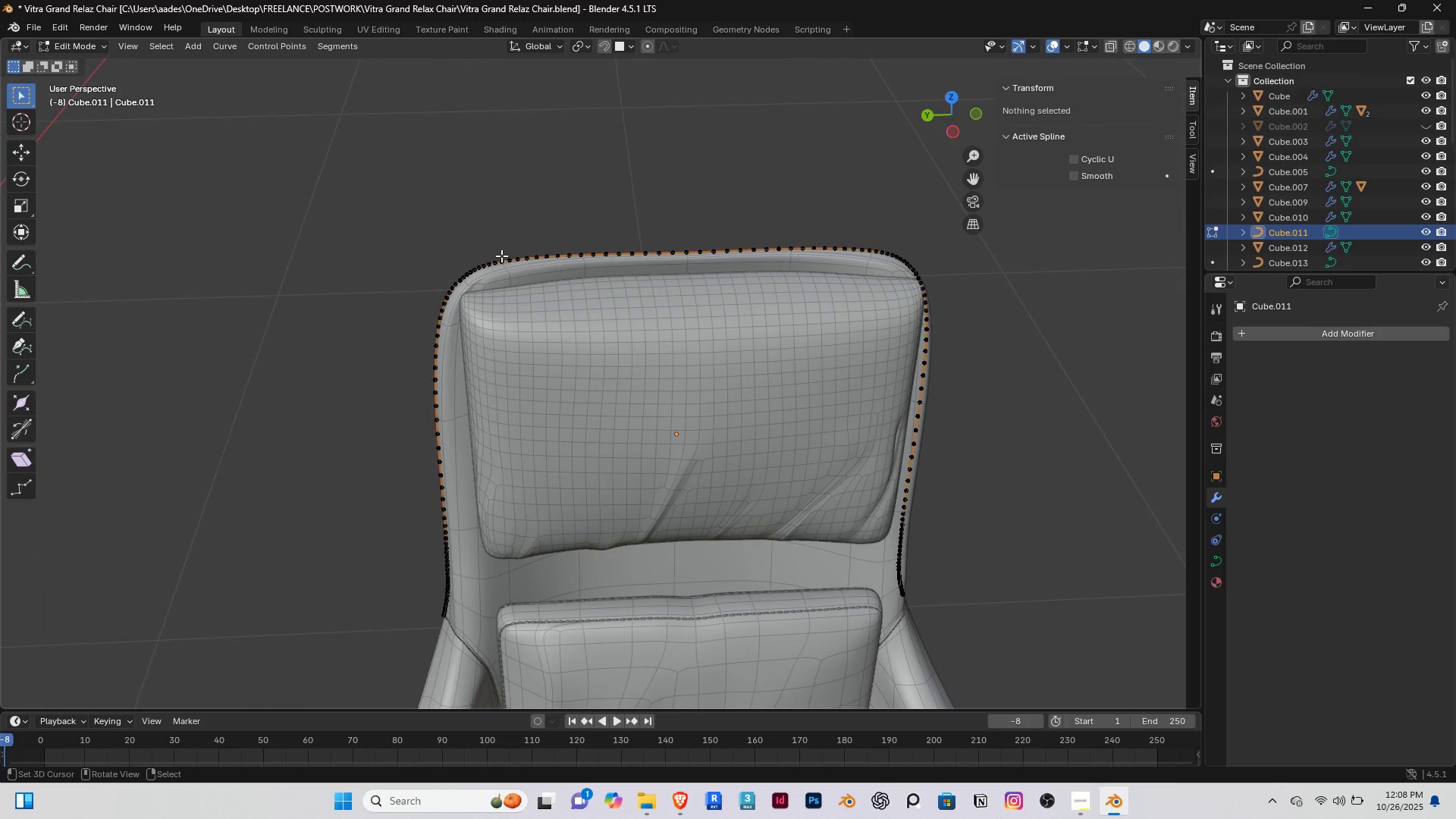 
hold_key(key=ShiftRight, duration=0.34)
 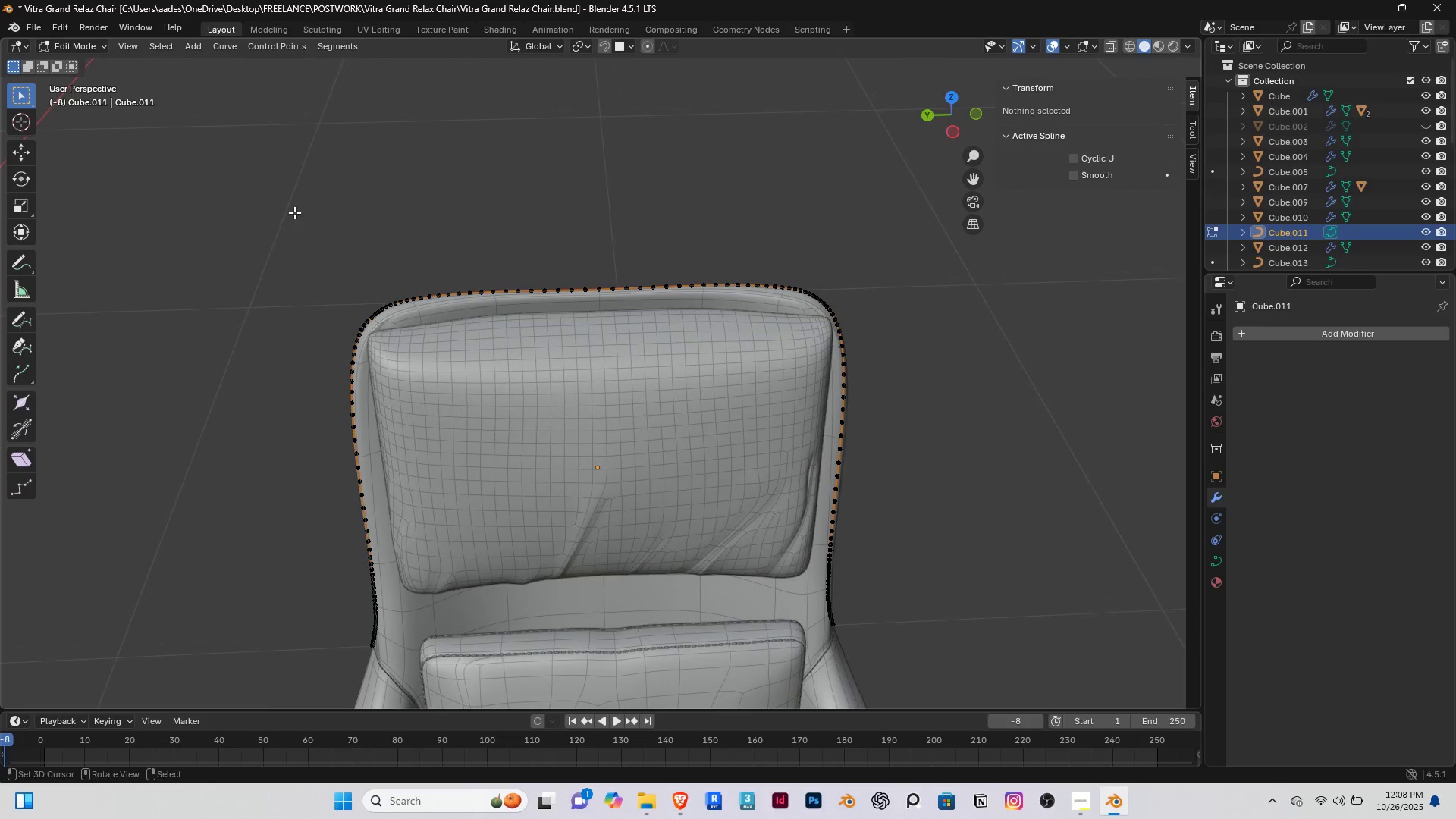 
left_click_drag(start_coordinate=[294, 212], to_coordinate=[837, 301])
 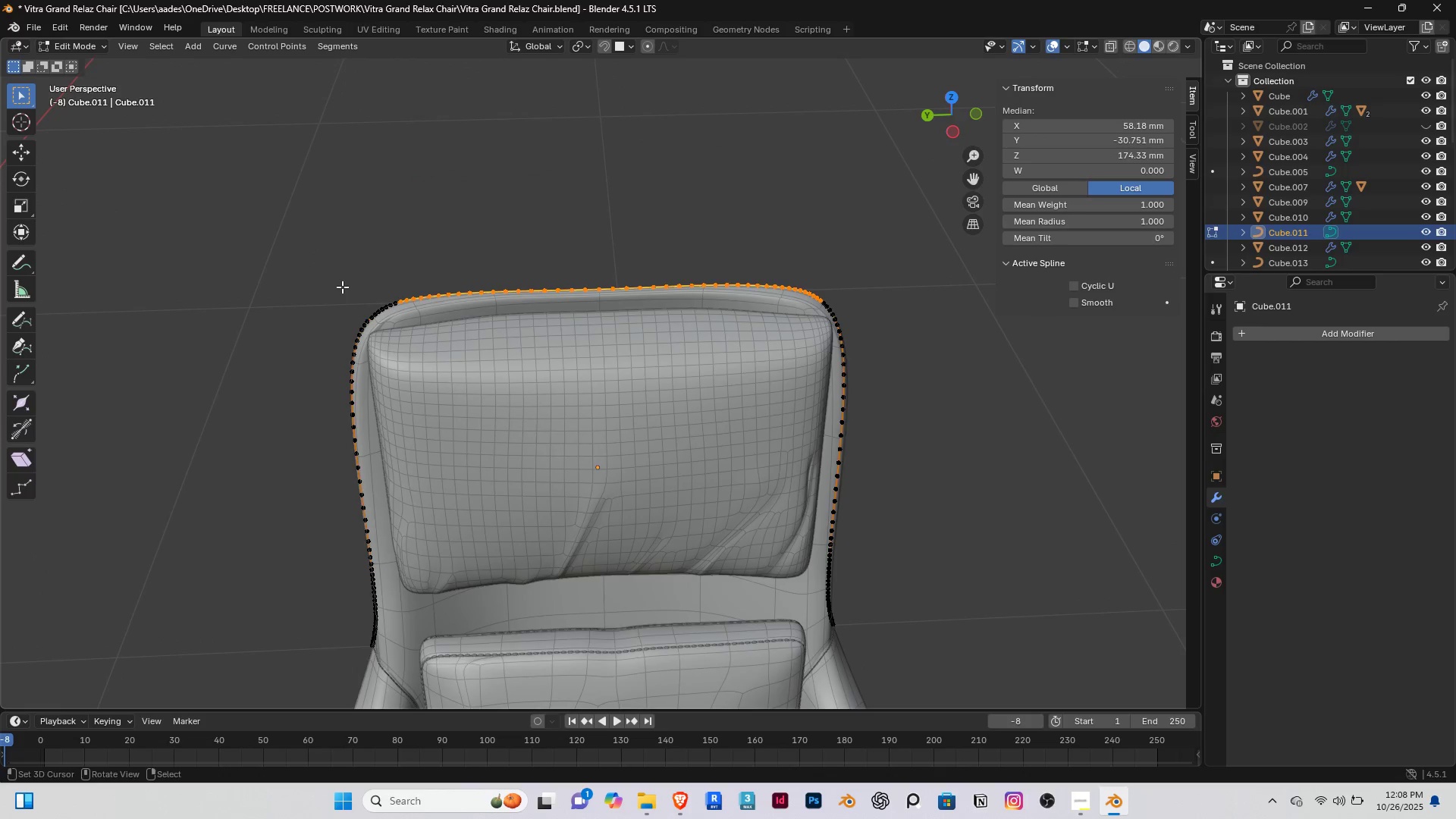 
scroll: coordinate [345, 296], scroll_direction: up, amount: 7.0
 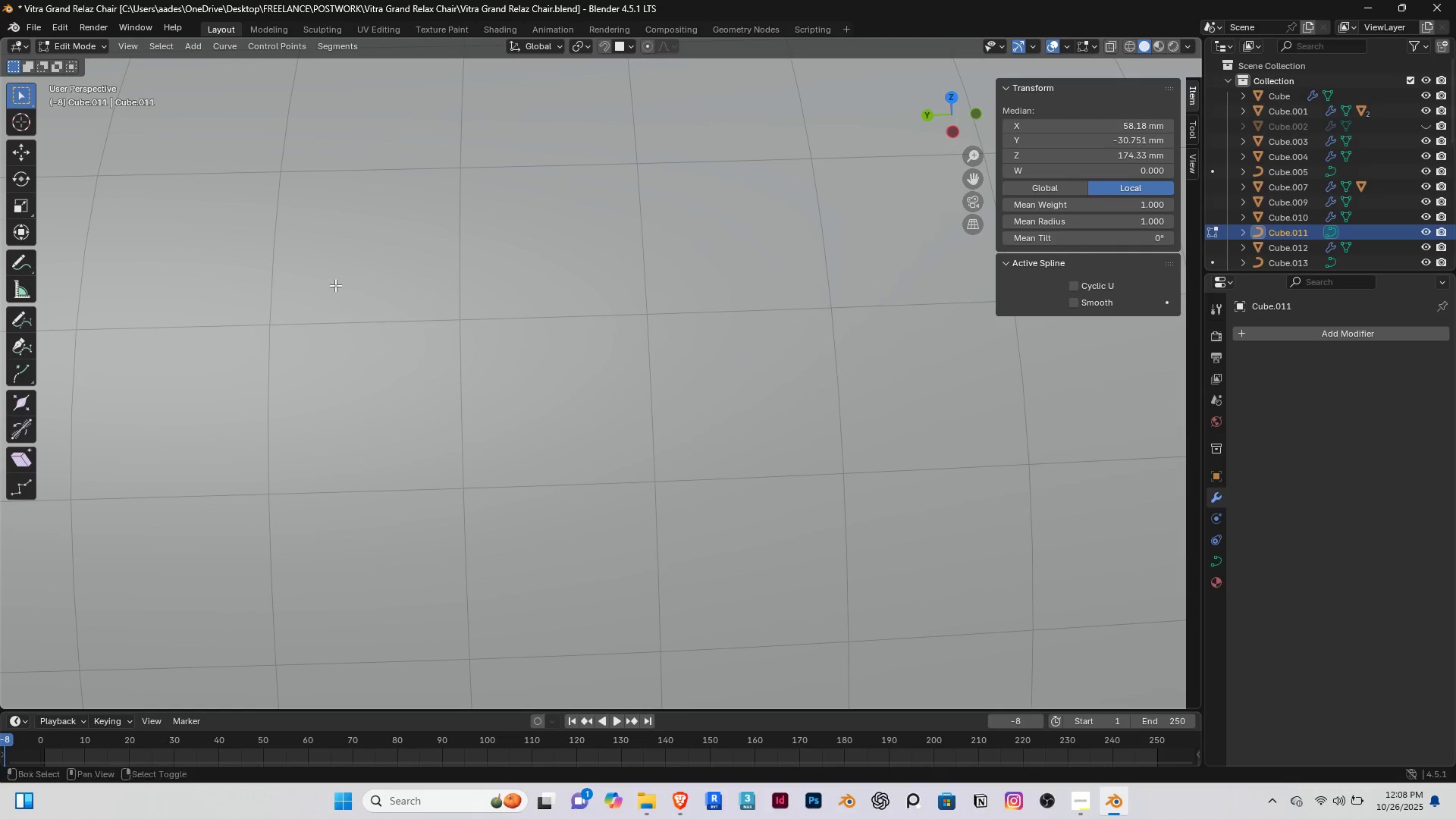 
hold_key(key=ShiftRight, duration=0.56)
 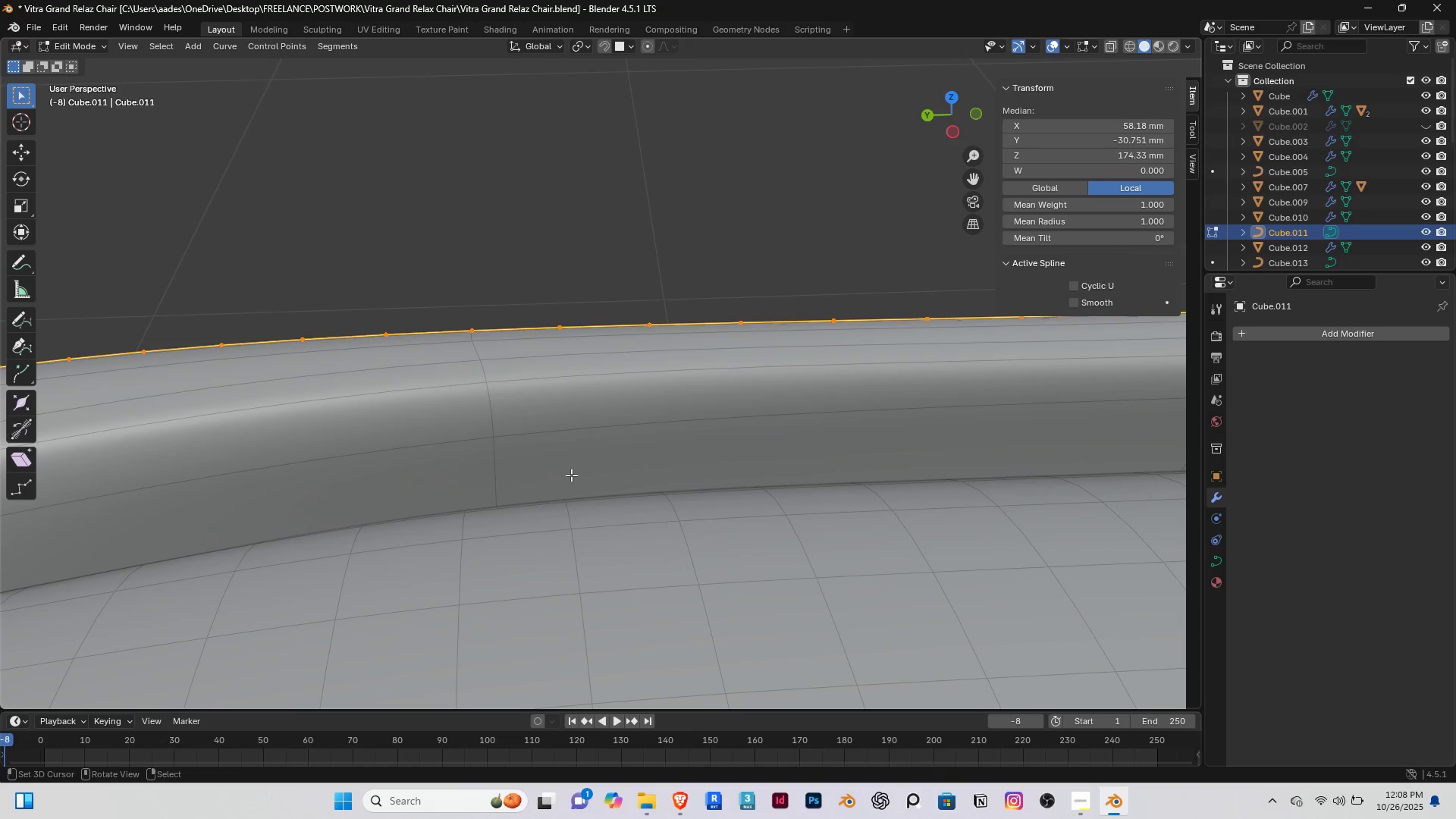 
type([Delete]gz)
 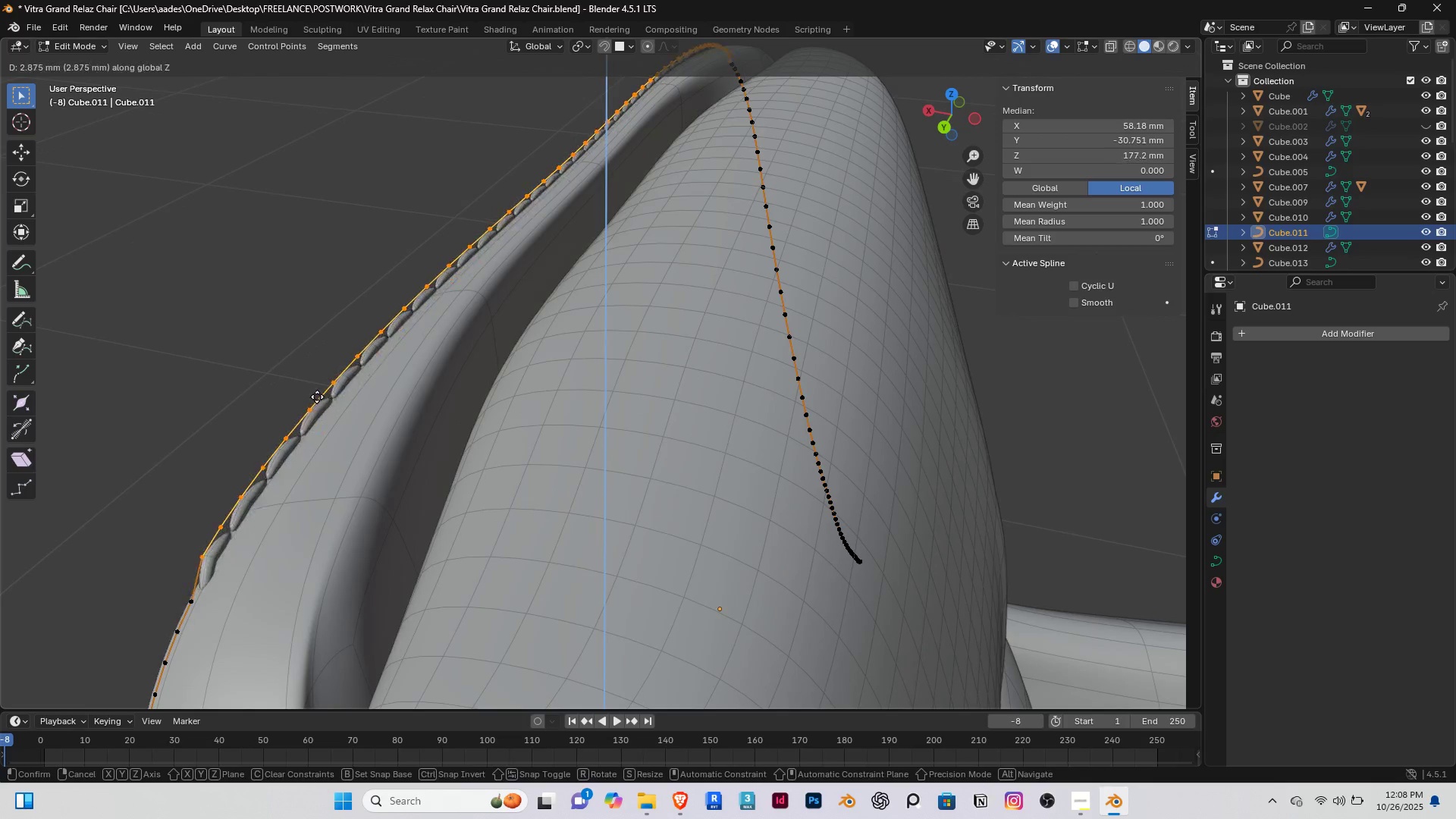 
scroll: coordinate [465, 447], scroll_direction: up, amount: 3.0
 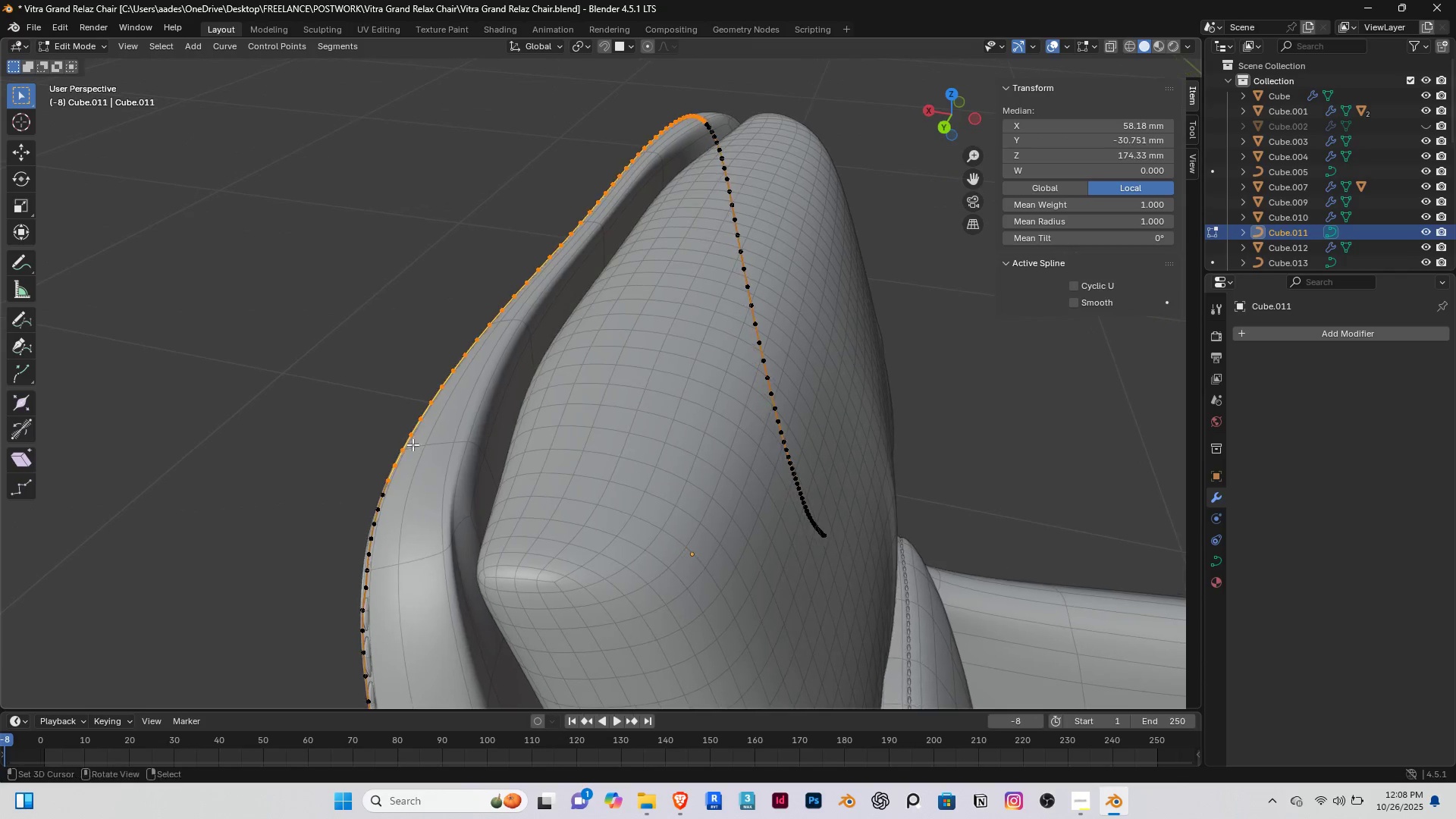 
hold_key(key=ControlRight, duration=0.37)
scroll: coordinate [353, 419], scroll_direction: up, amount: 1.0
 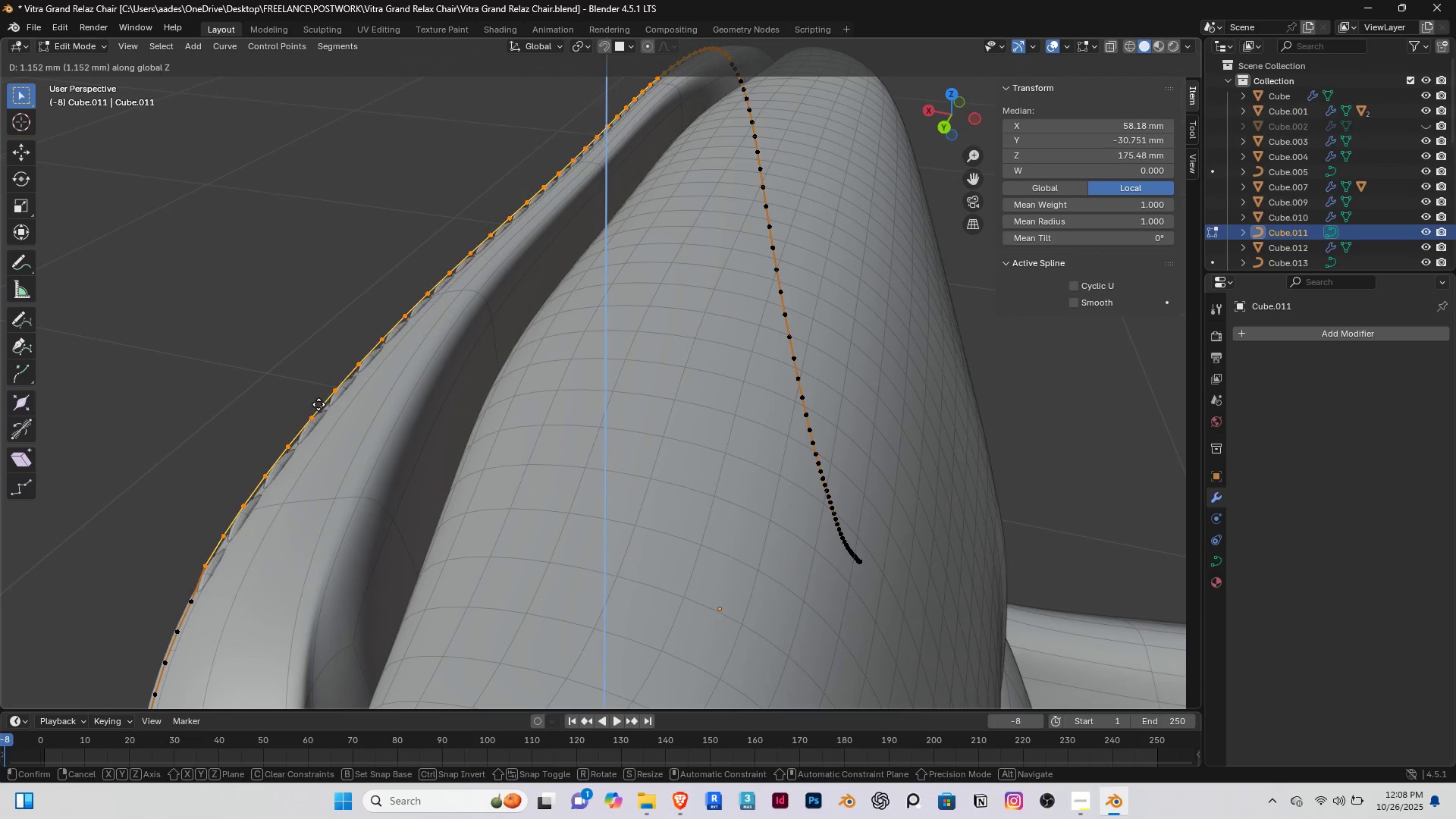 
left_click([320, 403])
 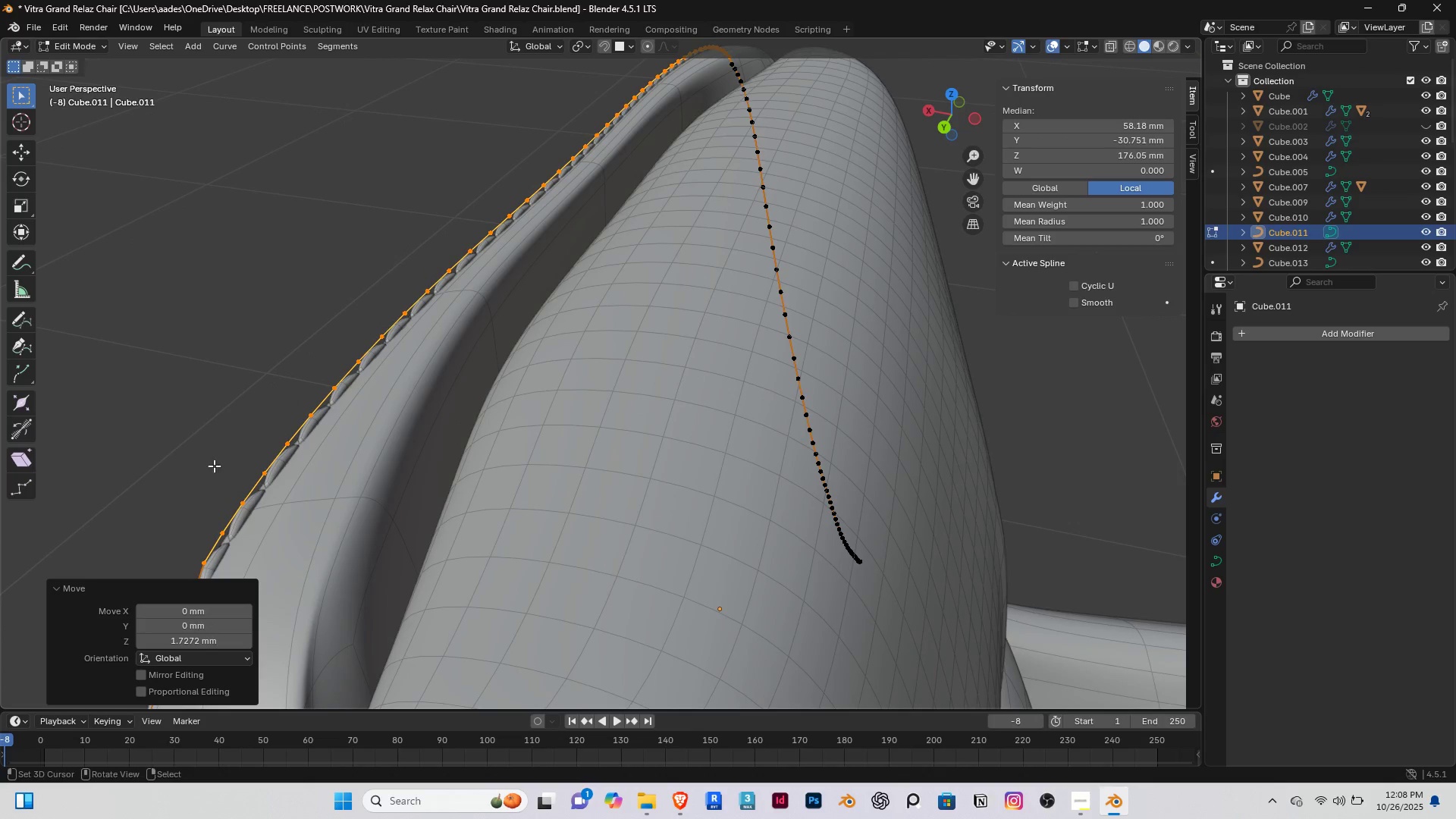 
hold_key(key=ShiftRight, duration=0.43)
 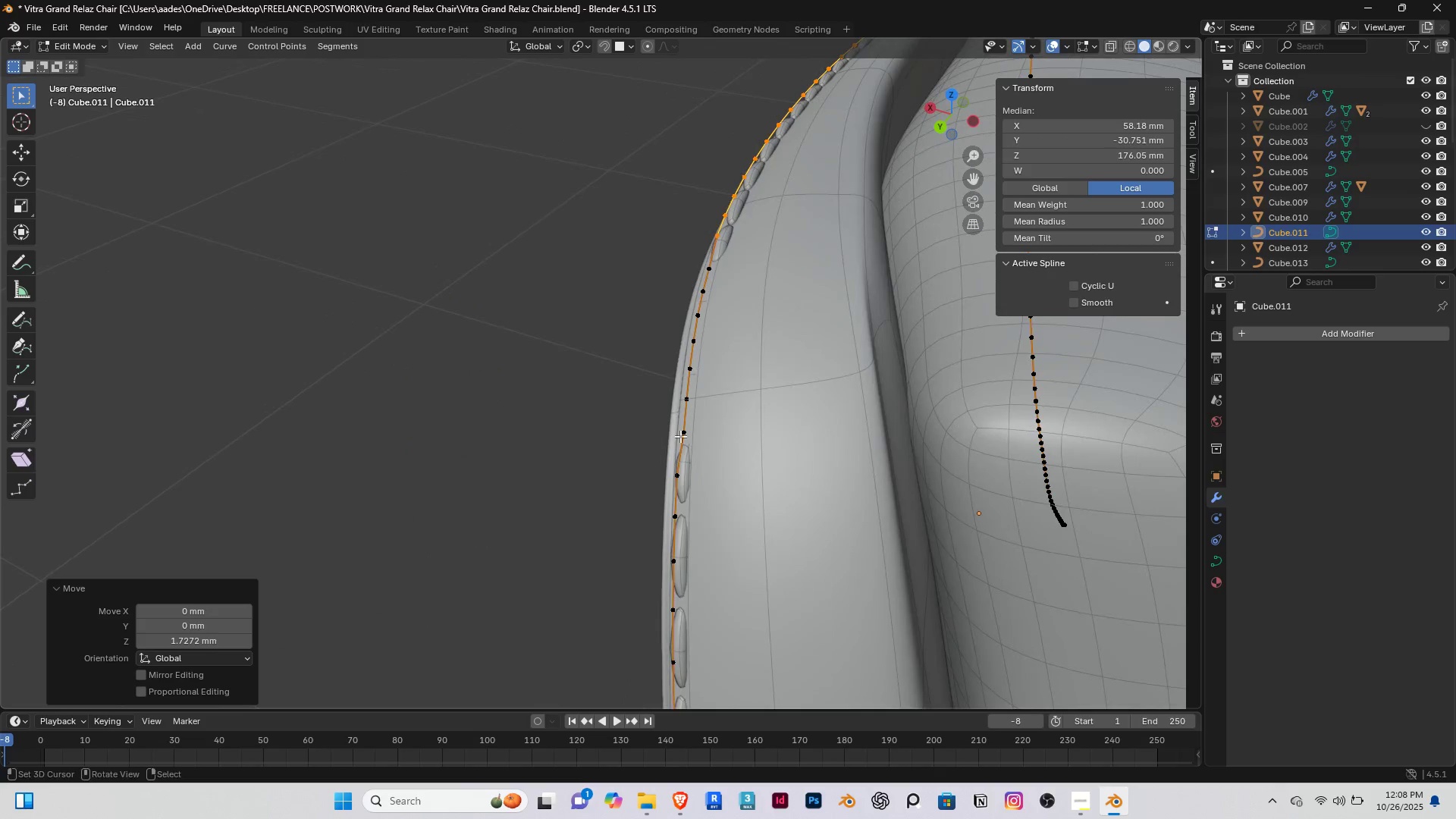 
right_click([682, 435])
 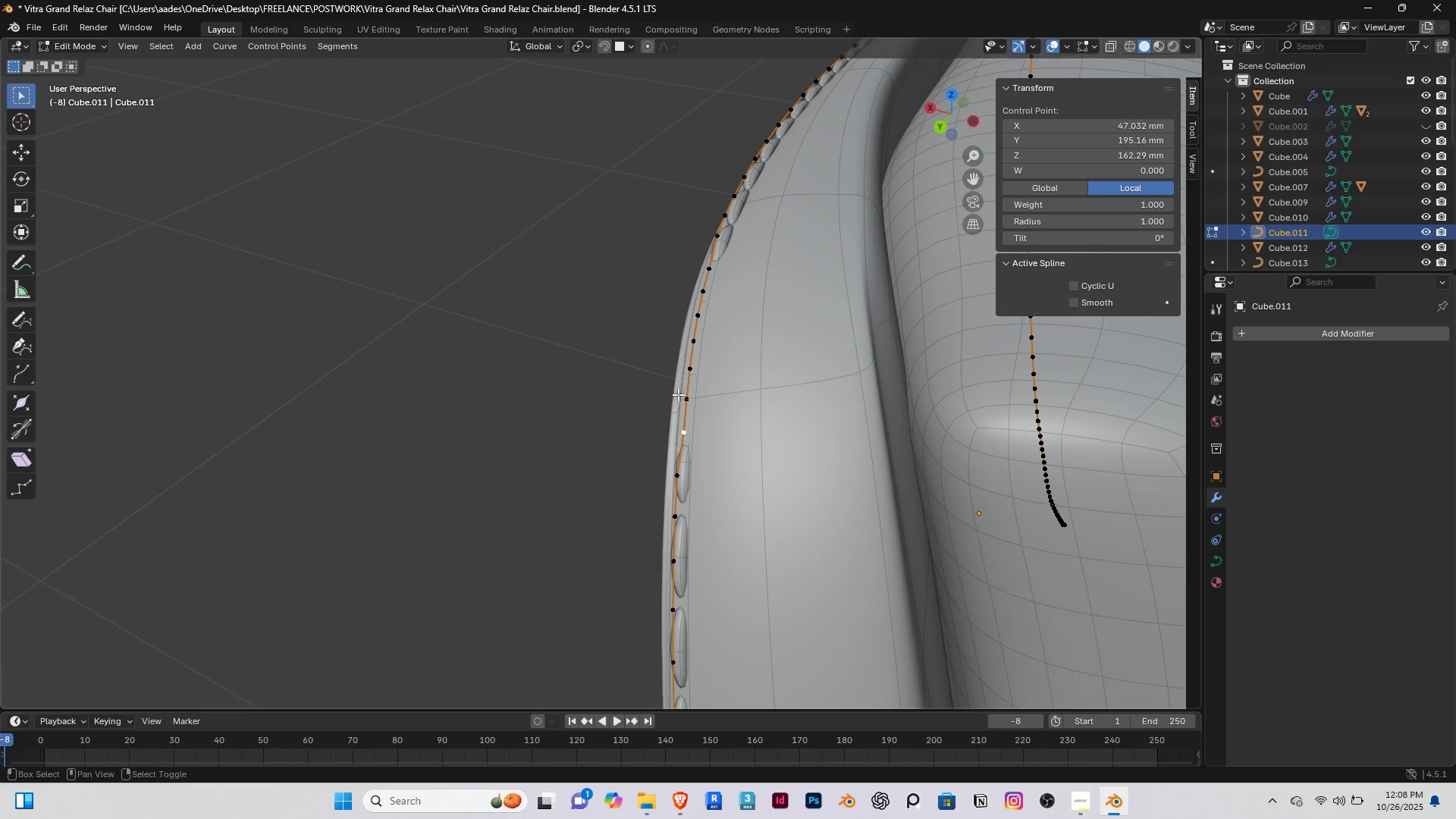 
hold_key(key=ShiftRight, duration=1.53)
right_click([678, 394])
 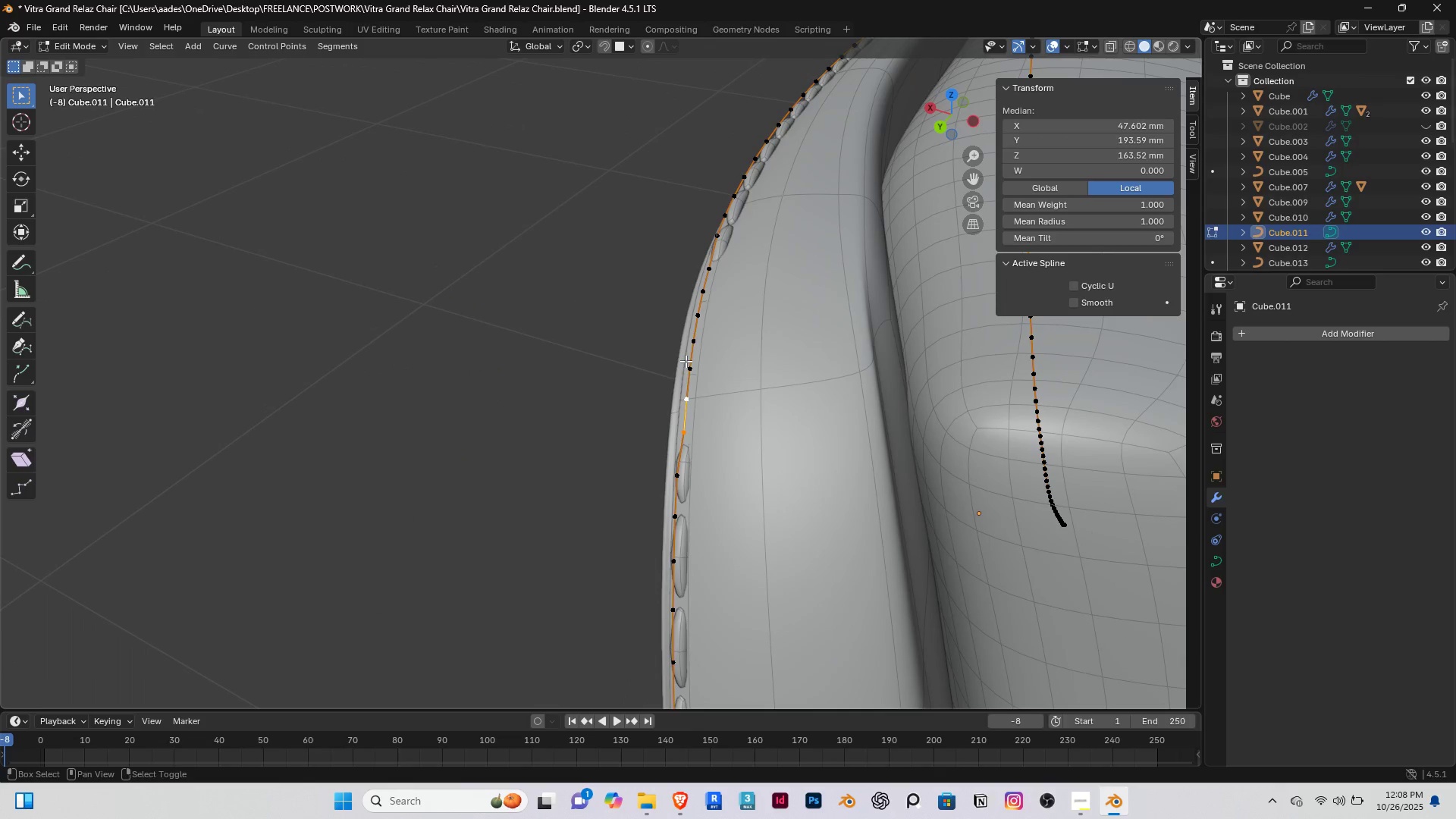 
double_click([686, 361])
 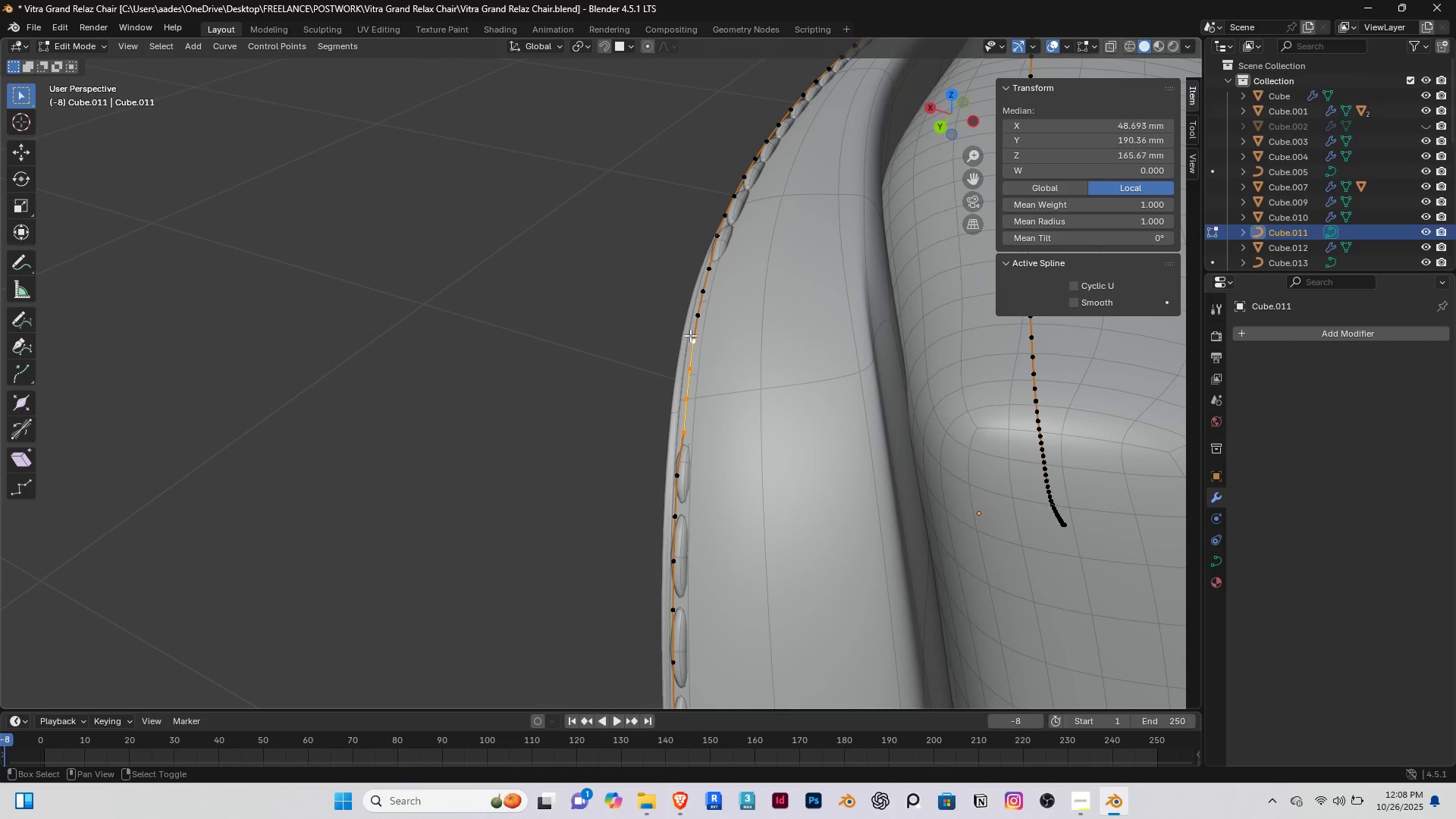 
triple_click([689, 341])
 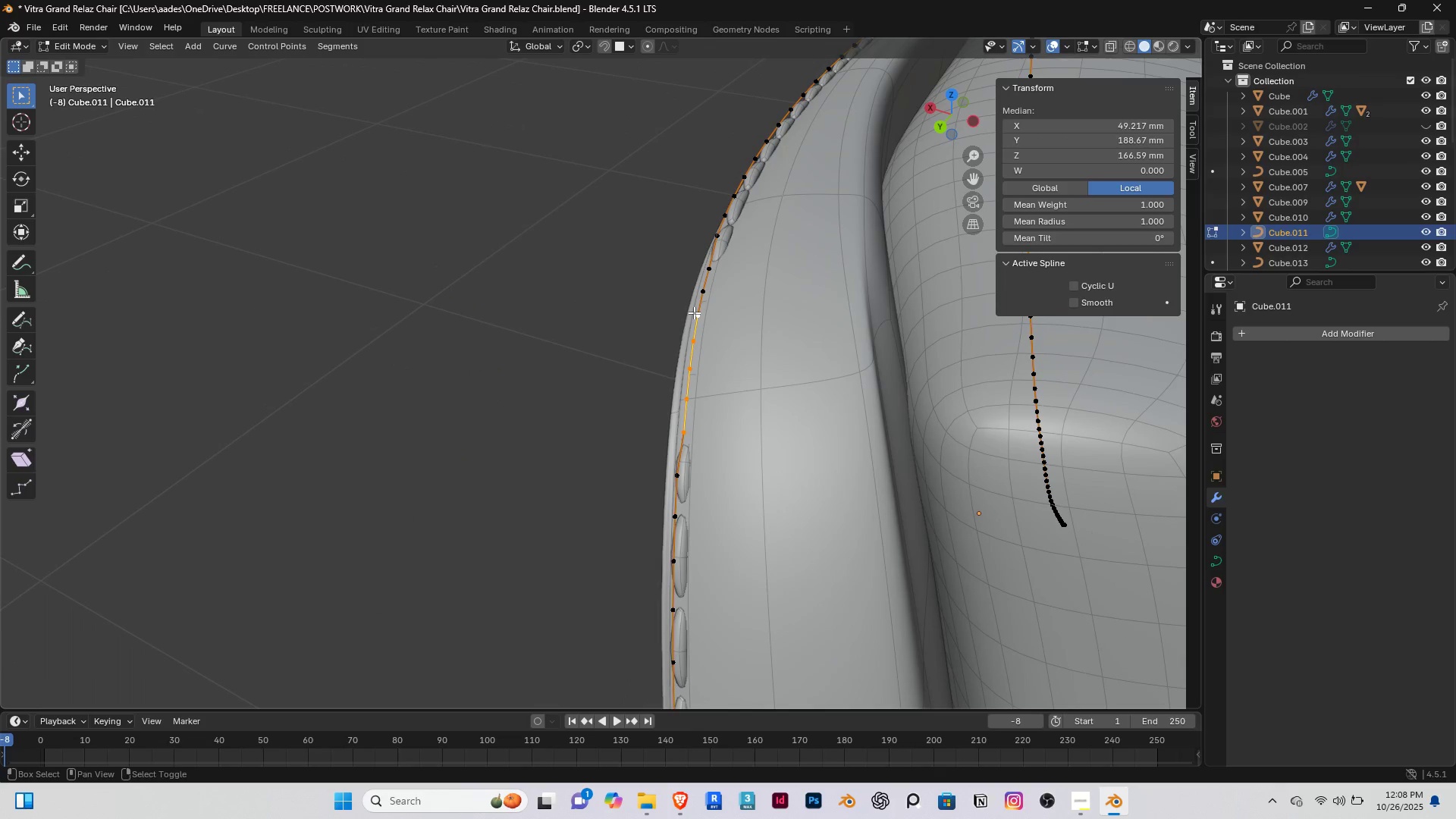 
triple_click([694, 312])
 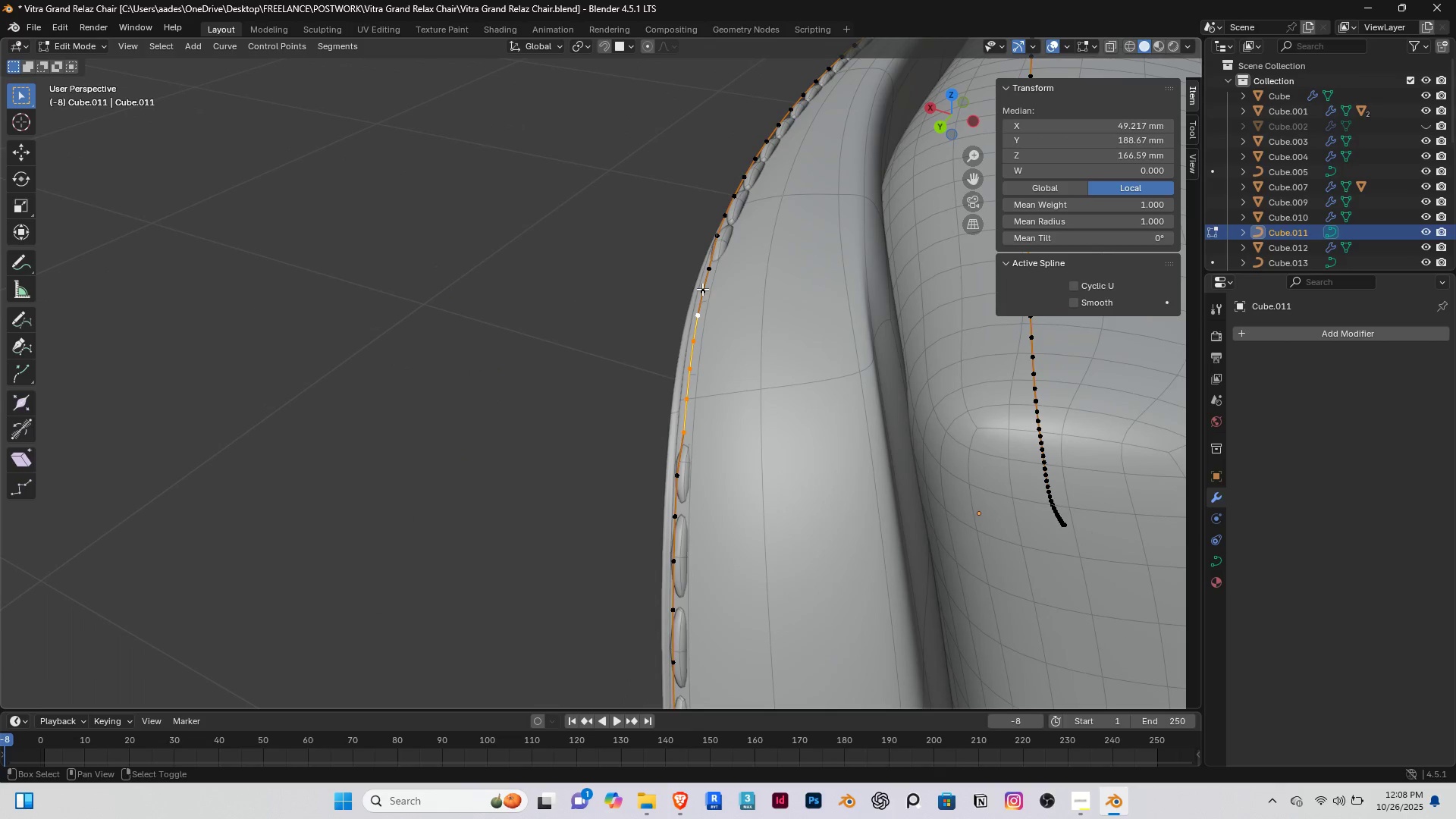 
hold_key(key=ShiftRight, duration=0.64)
triple_click([702, 289])
 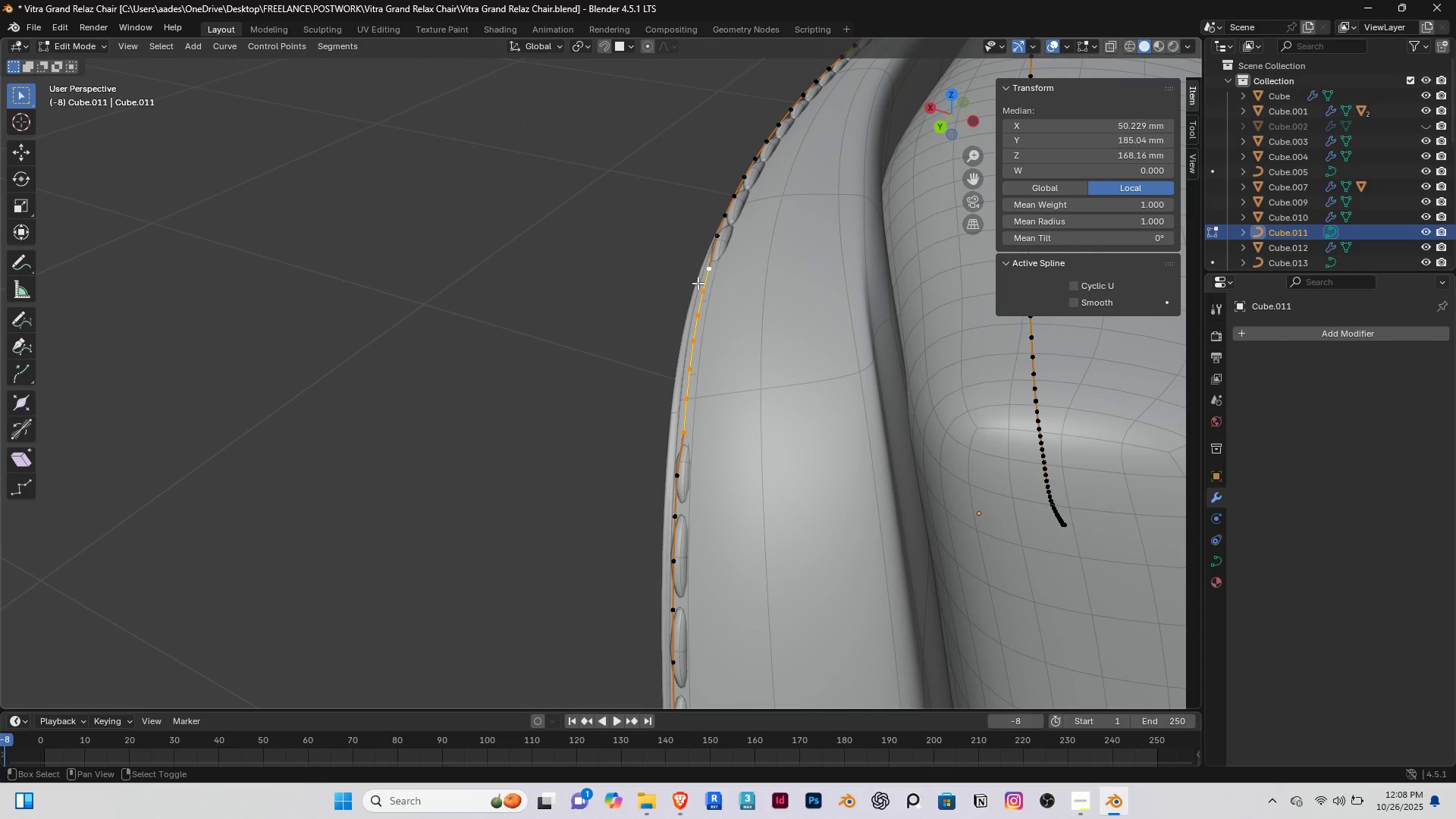 
triple_click([702, 273])
 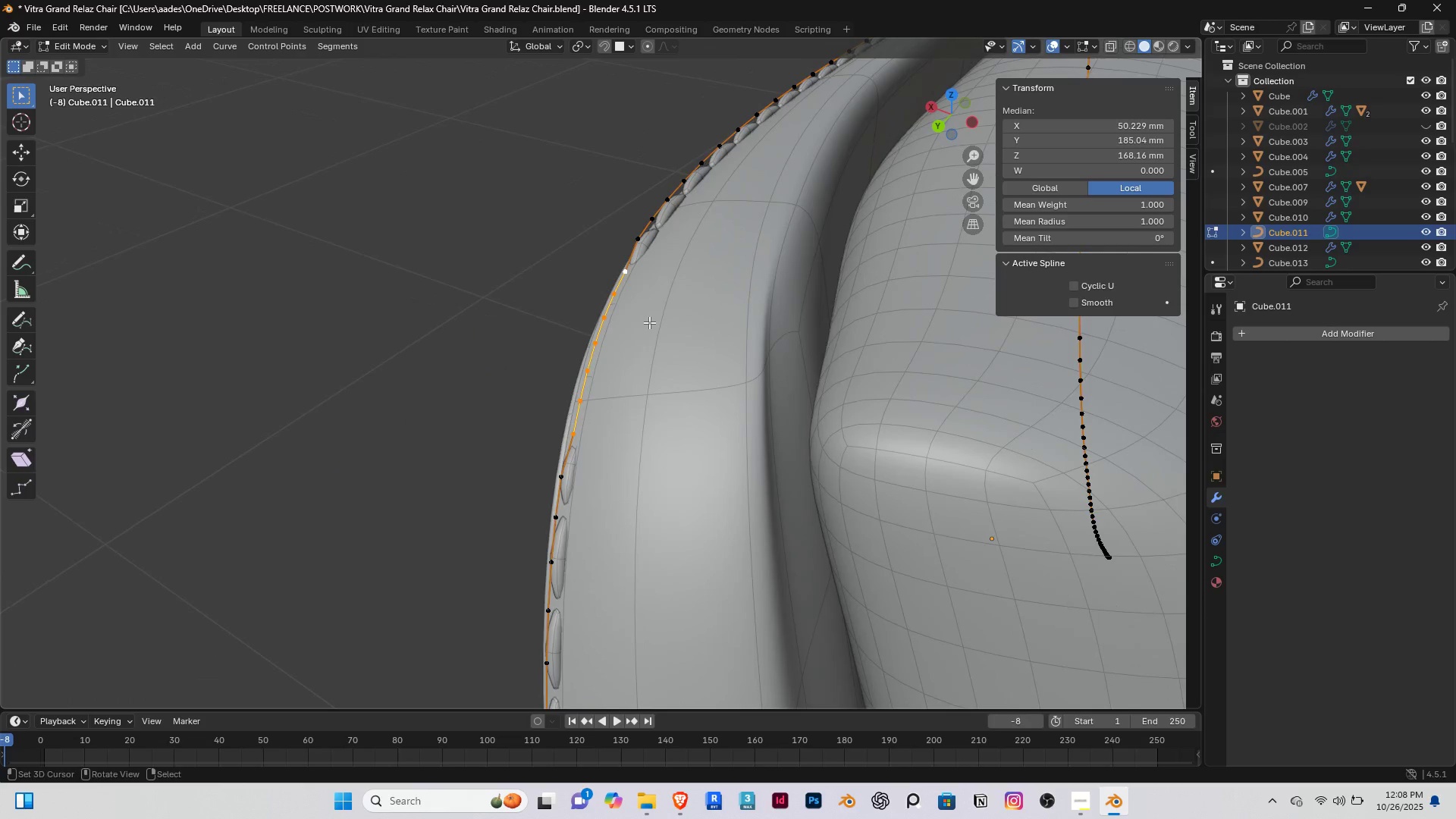 
type(gz)
 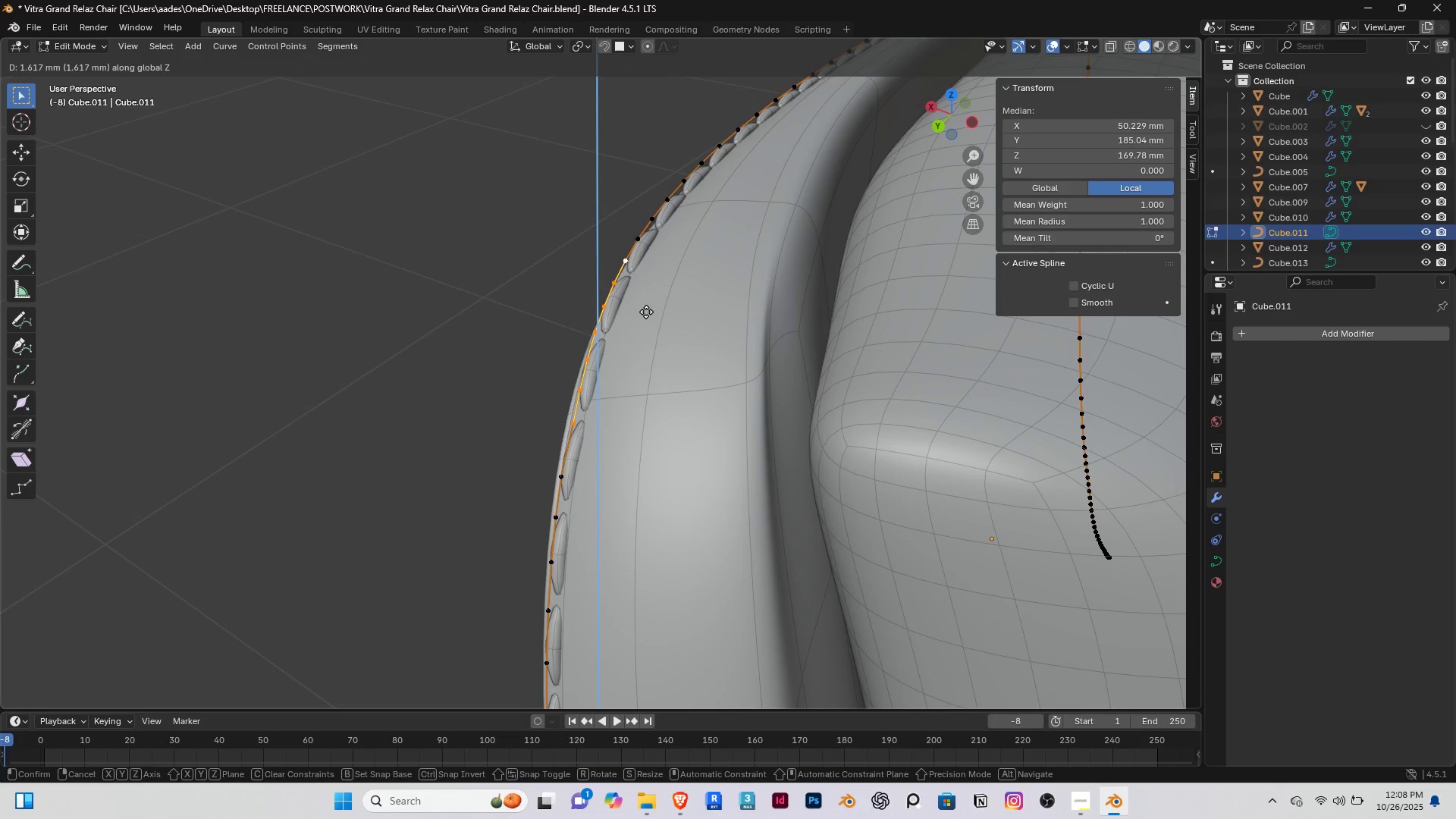 
left_click([646, 312])
 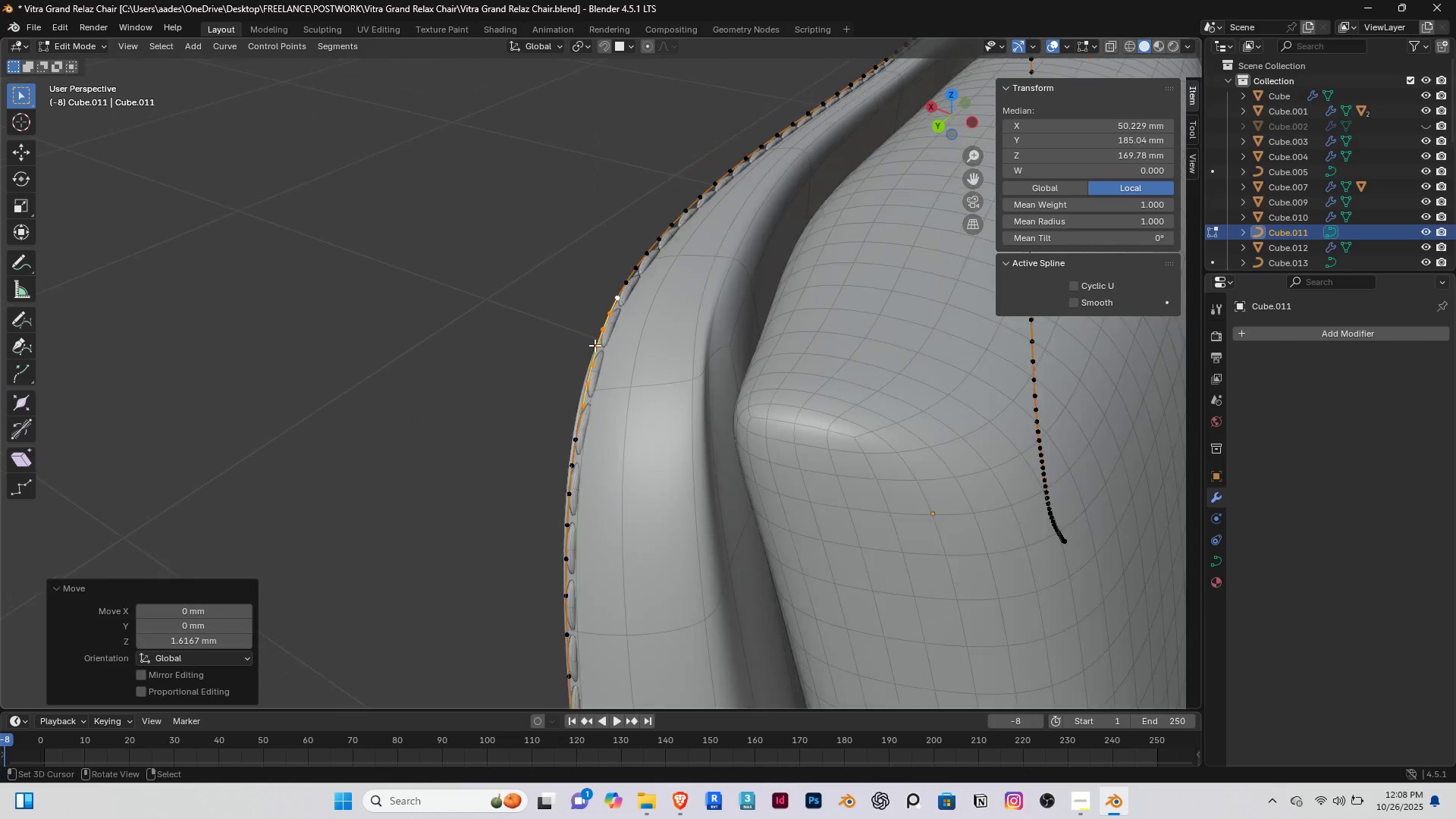 
scroll: coordinate [595, 345], scroll_direction: down, amount: 4.0
 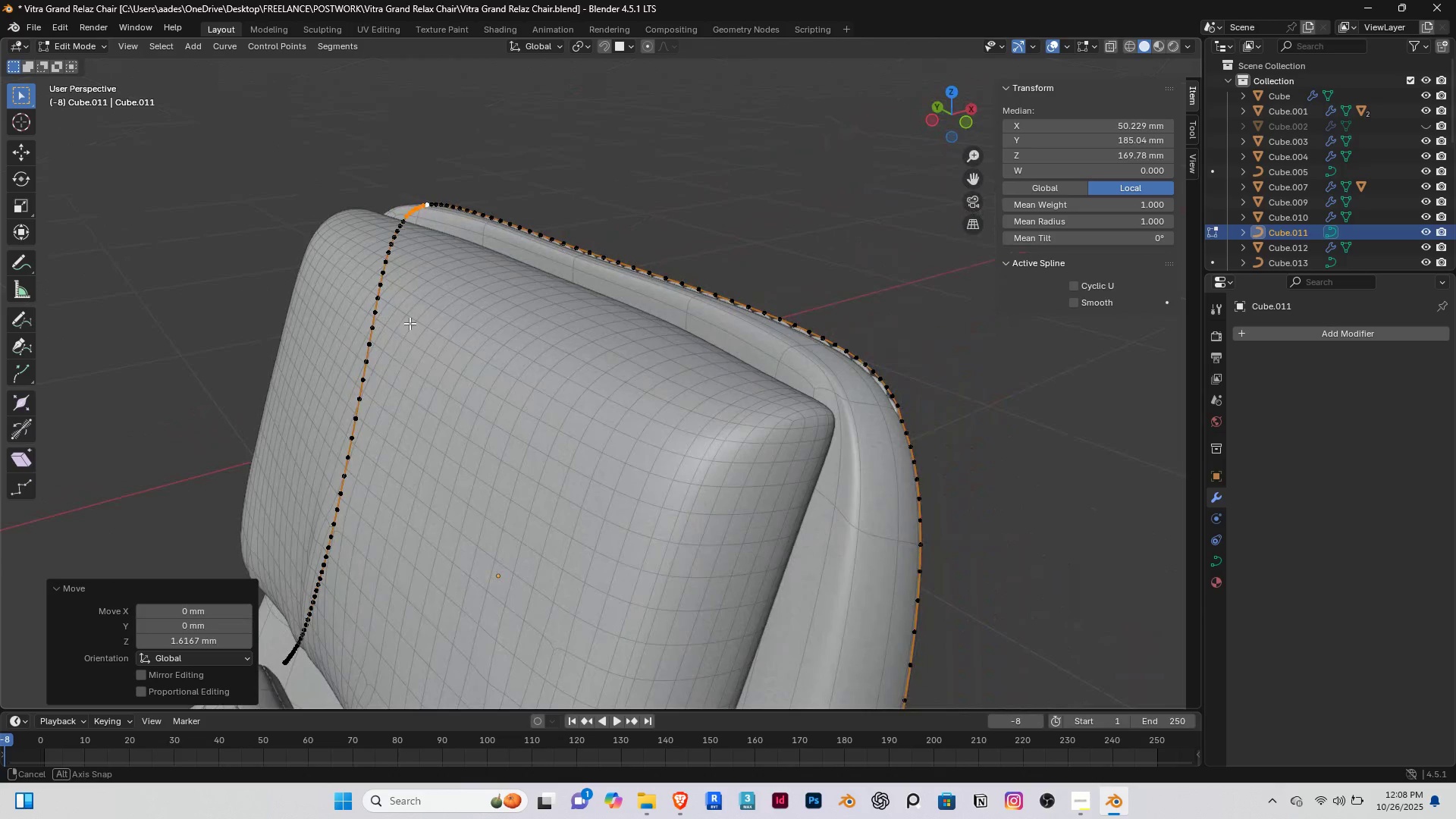 
hold_key(key=ShiftRight, duration=0.35)
 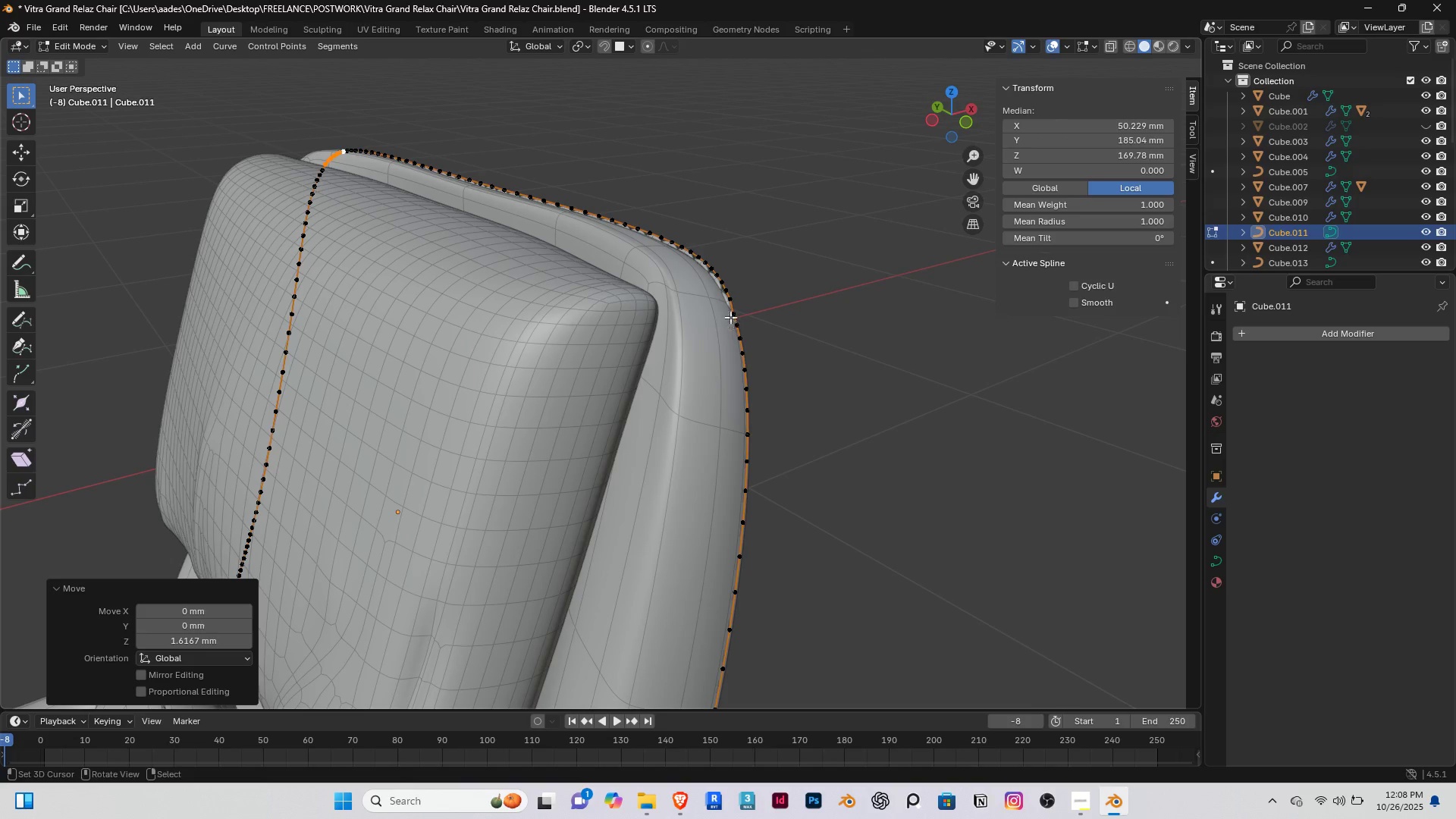 
right_click([730, 317])
 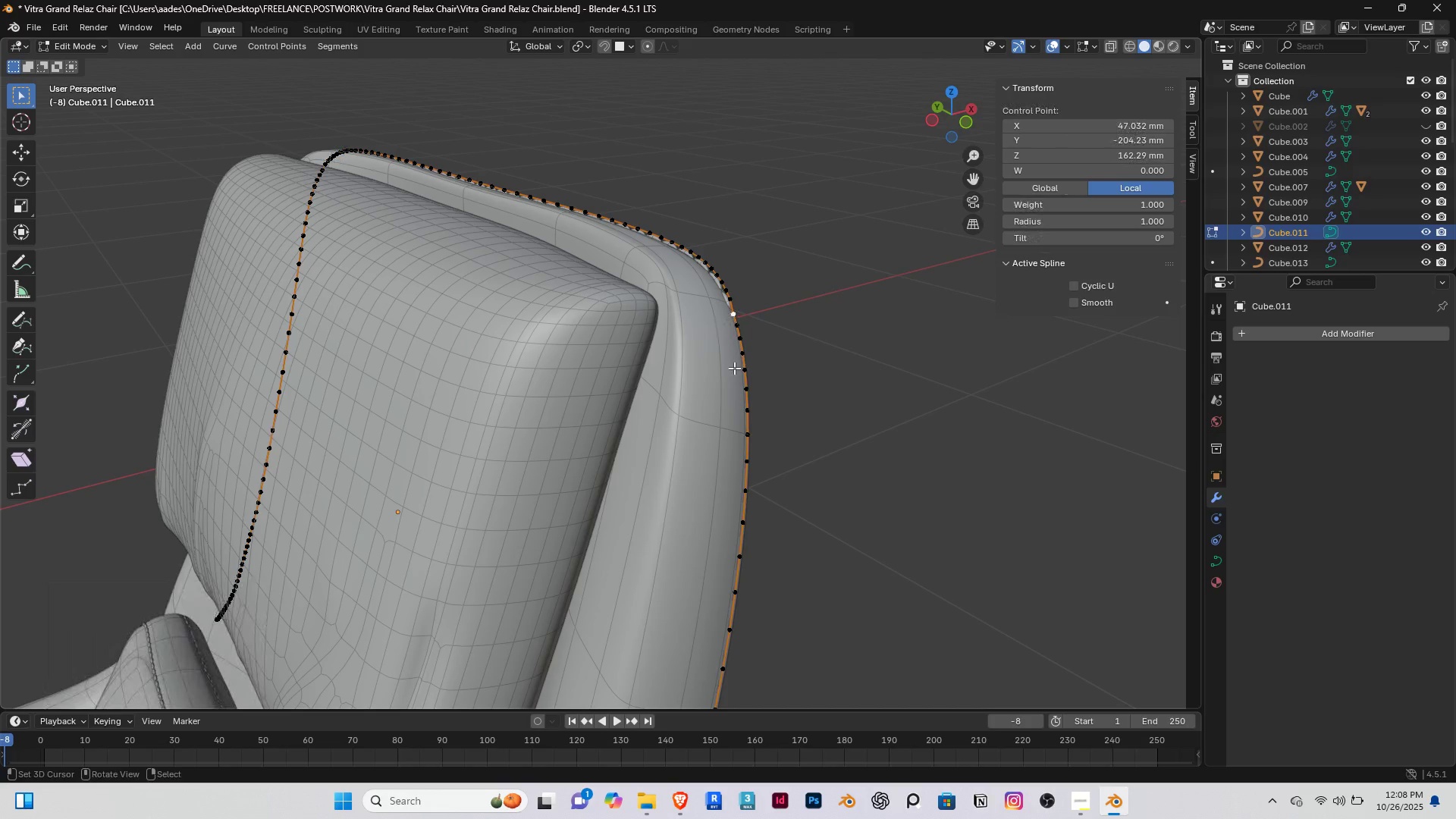 
hold_key(key=ShiftRight, duration=0.99)
right_click([741, 358])
 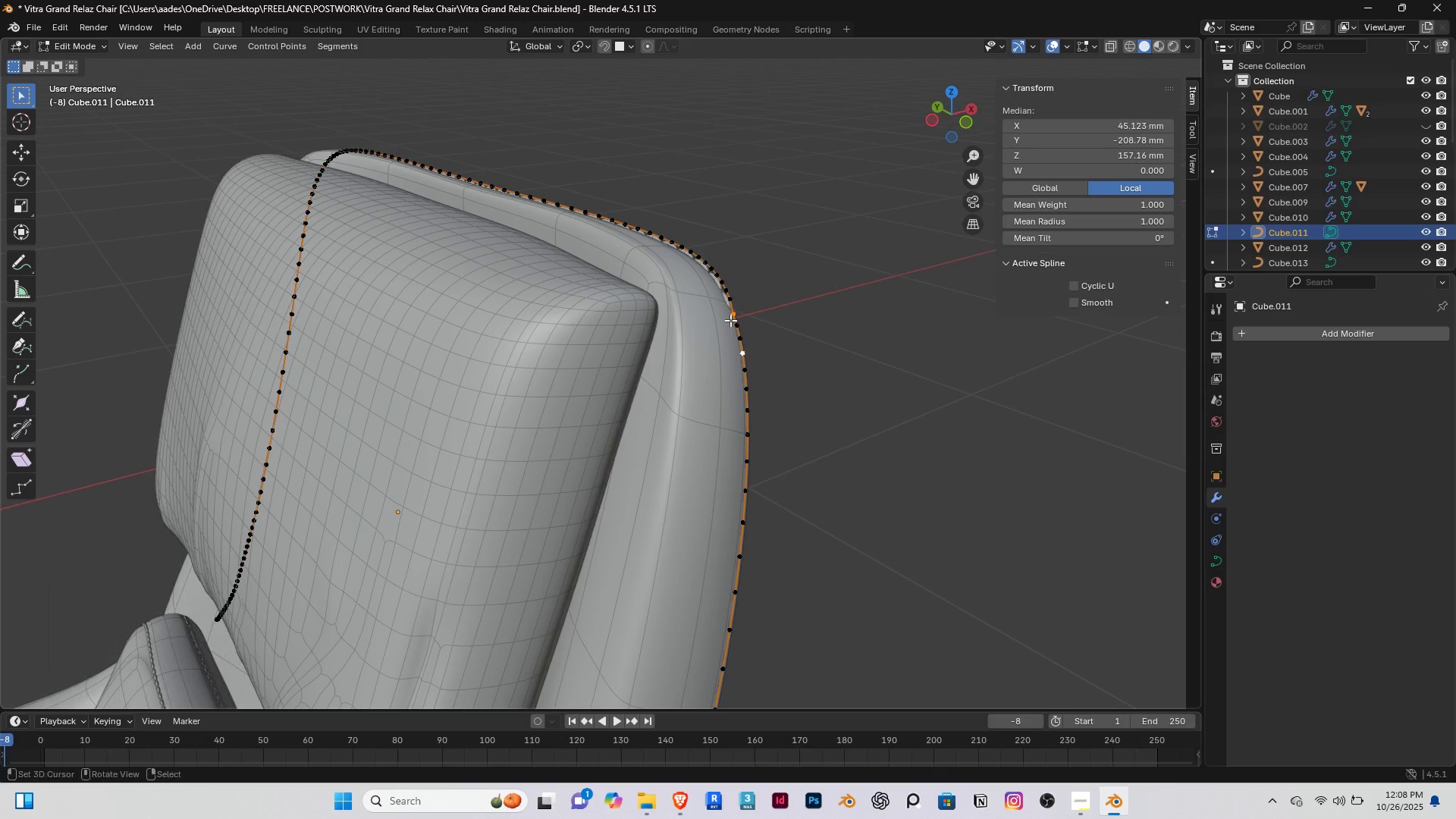 
hold_key(key=ShiftRight, duration=4.08)
right_click([732, 317])
 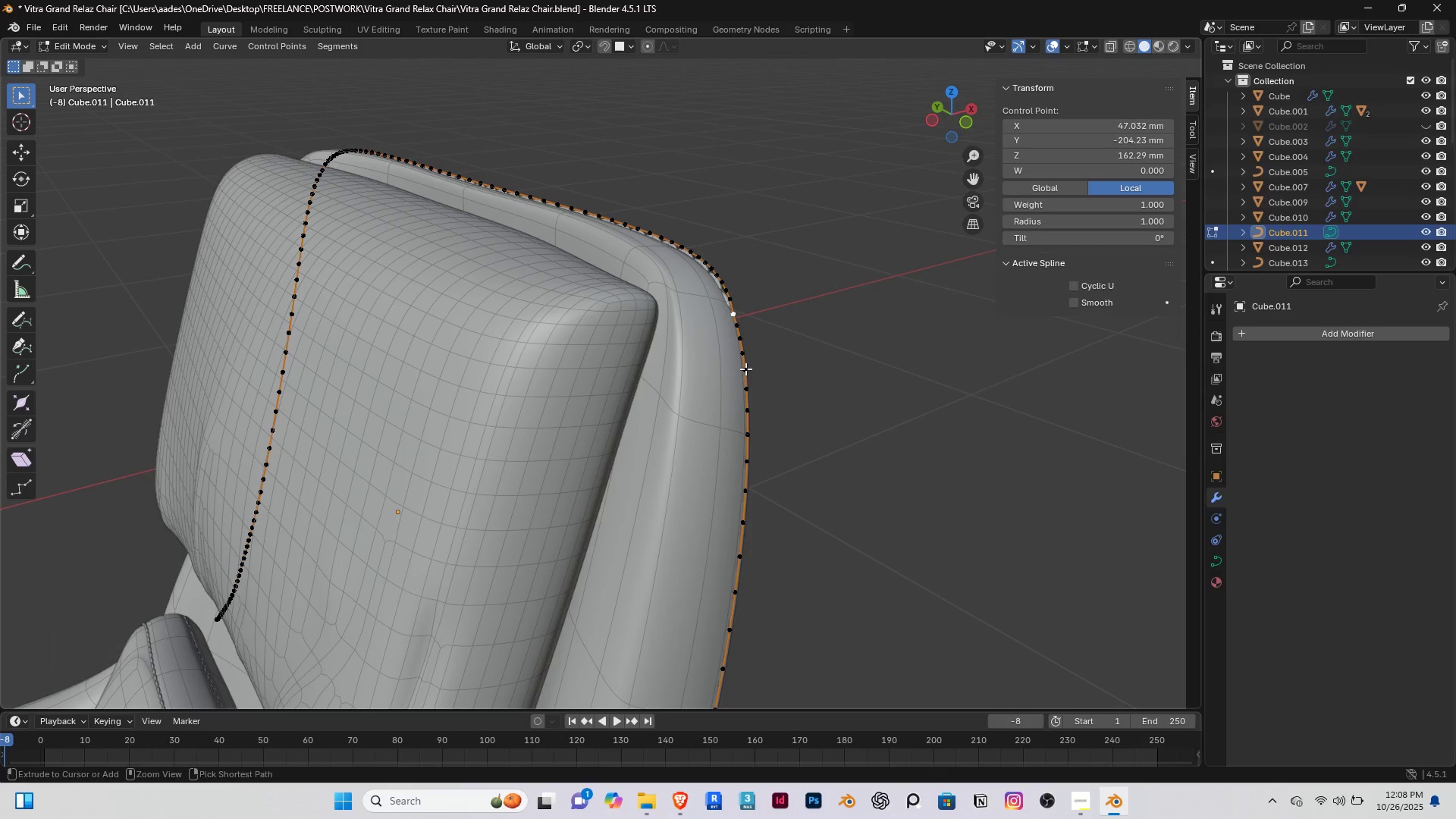 
hold_key(key=ControlRight, duration=1.04)
 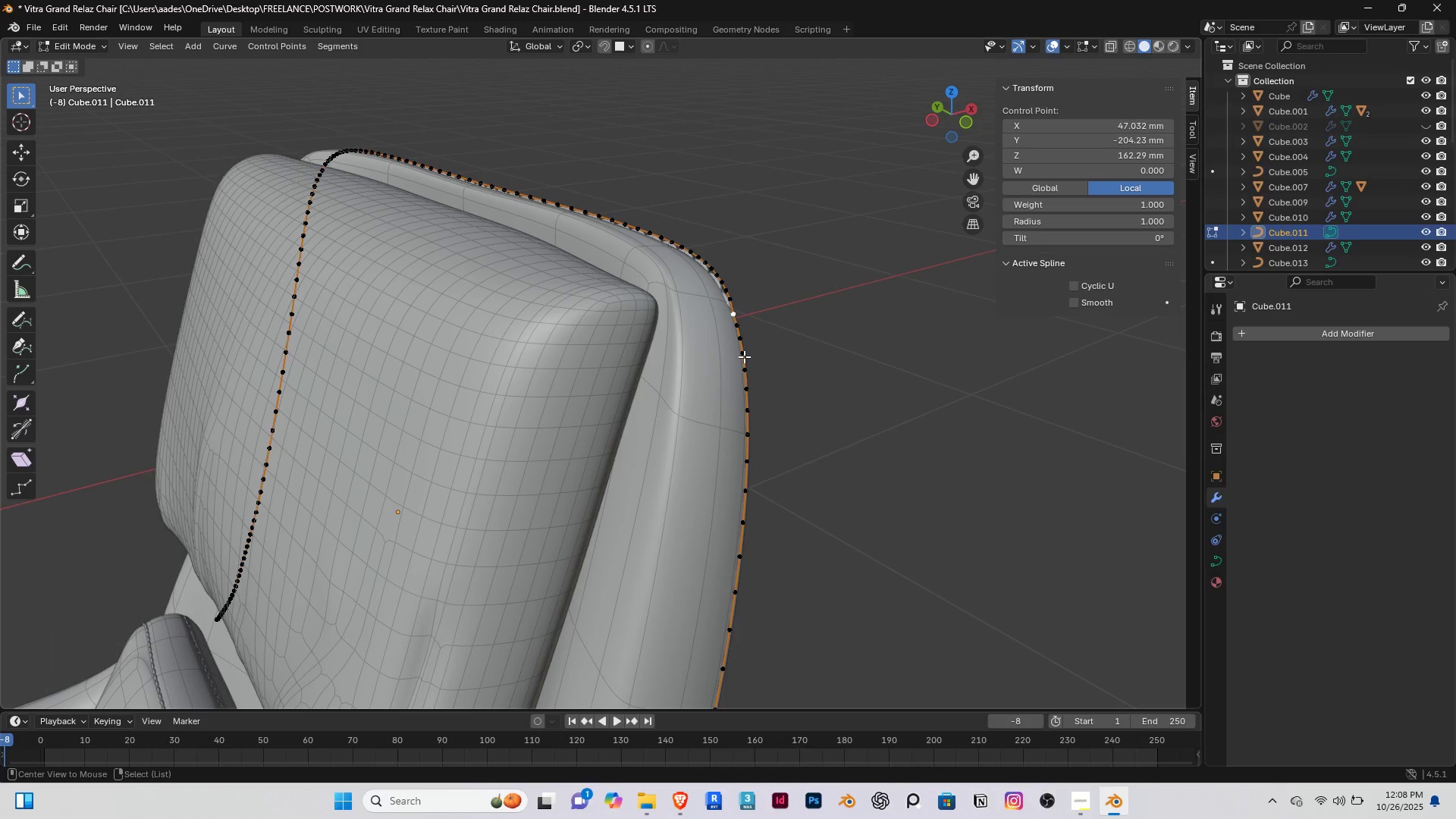 
hold_key(key=AltRight, duration=0.58)
right_click([744, 356])
 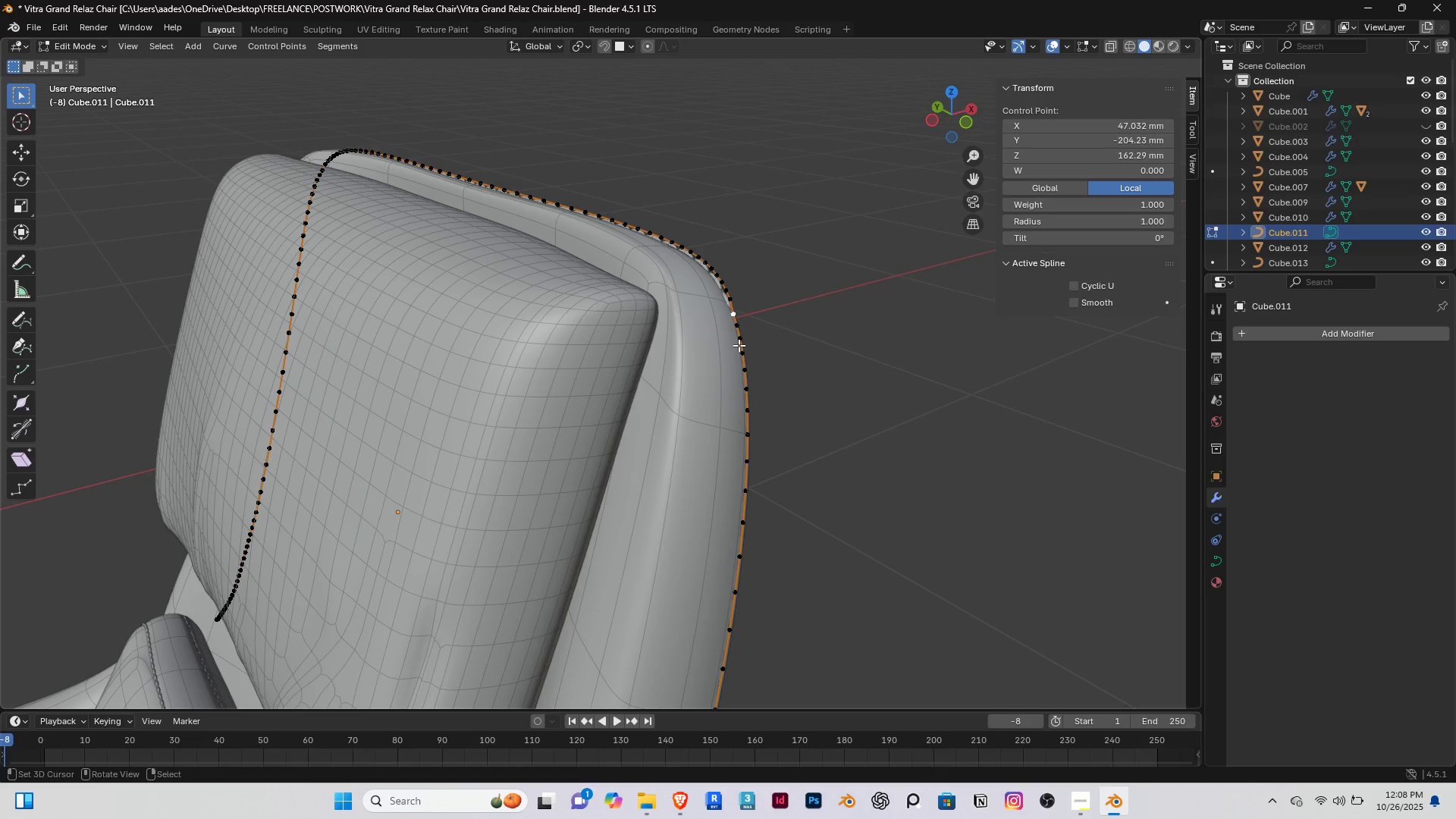 
hold_key(key=AltRight, duration=1.24)
right_click([745, 353])
 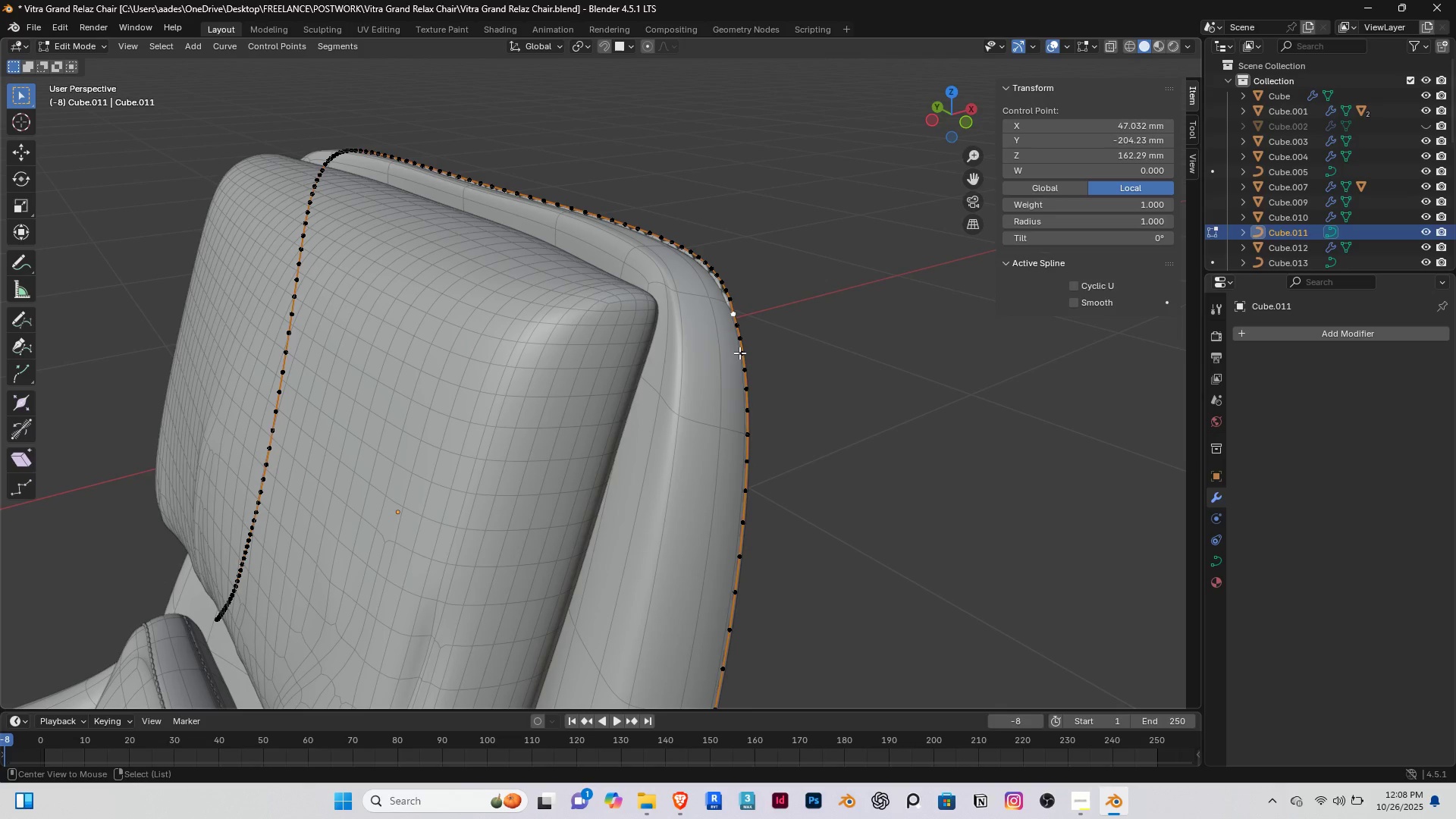 
right_click([739, 353])
 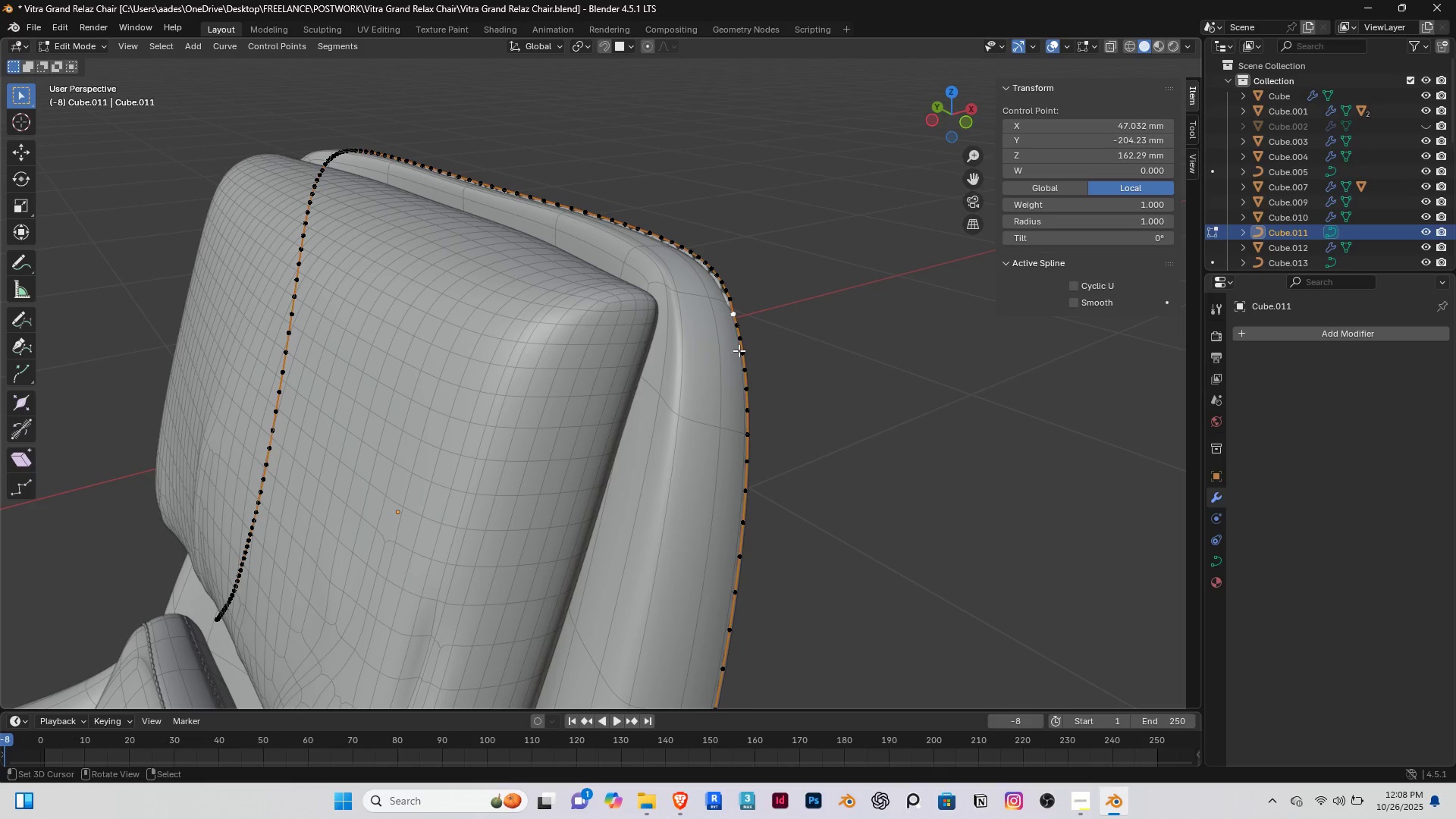 
hold_key(key=ShiftRight, duration=1.18)
right_click([745, 353])
 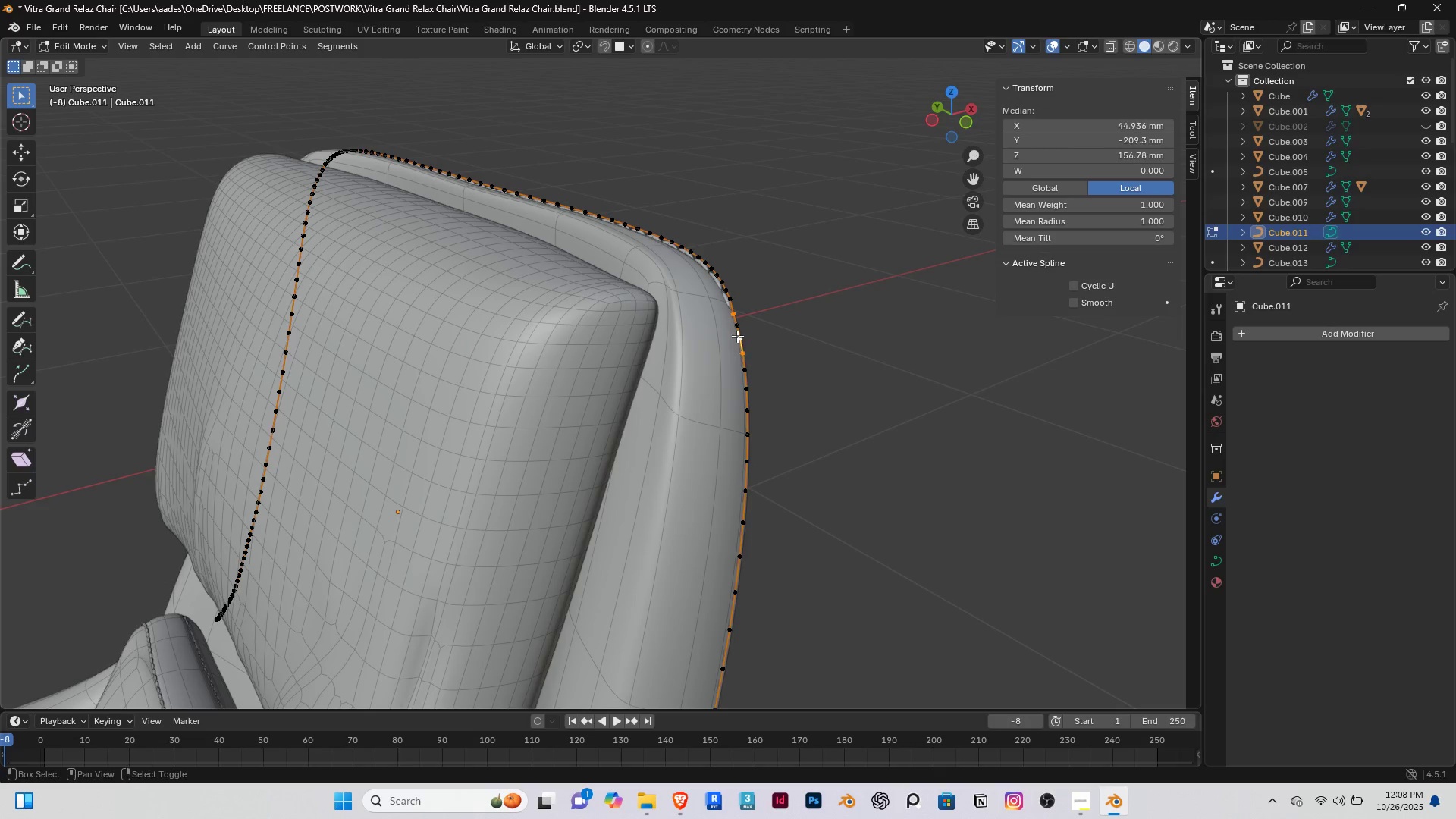 
double_click([737, 337])
 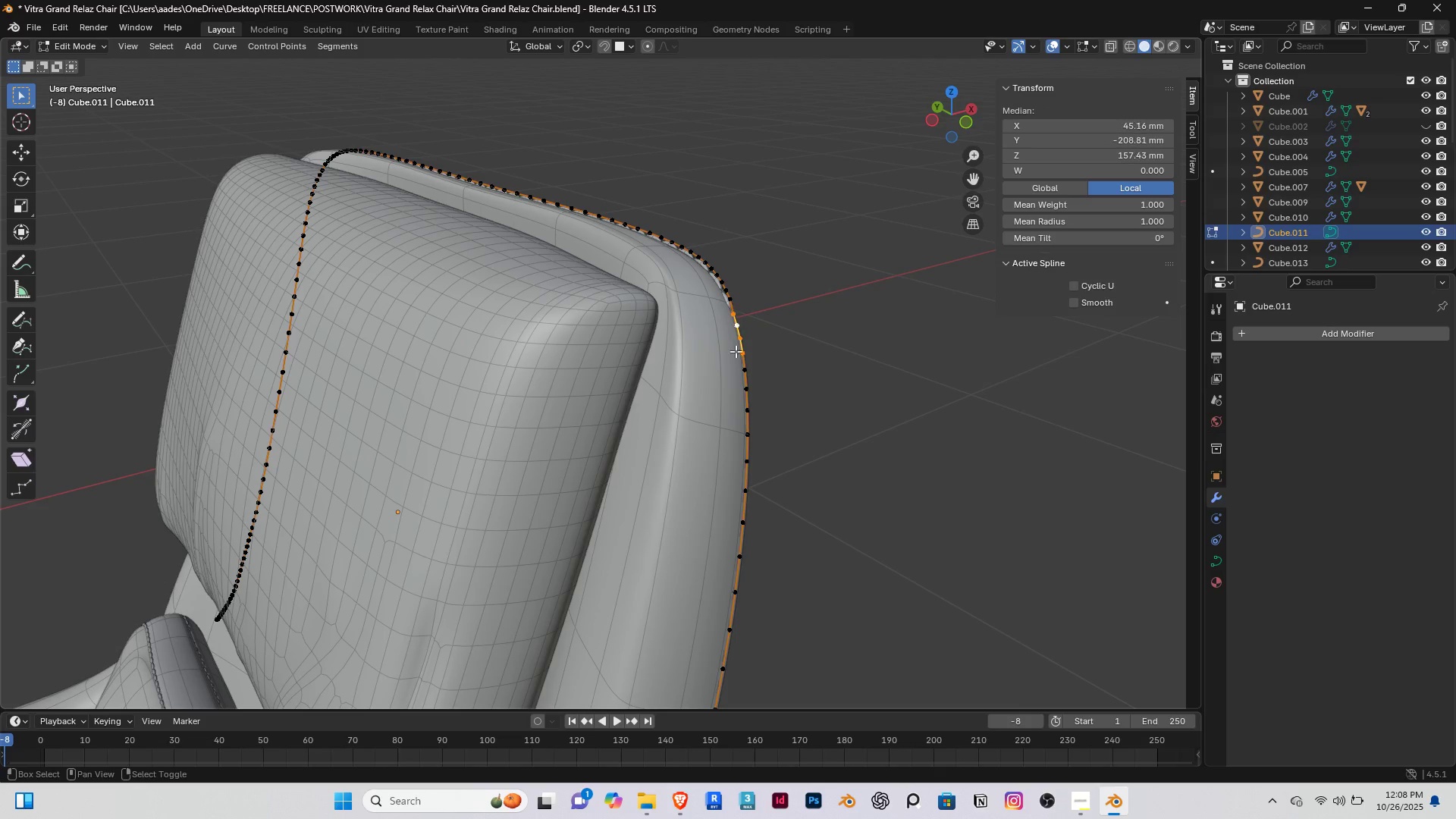 
triple_click([737, 317])
 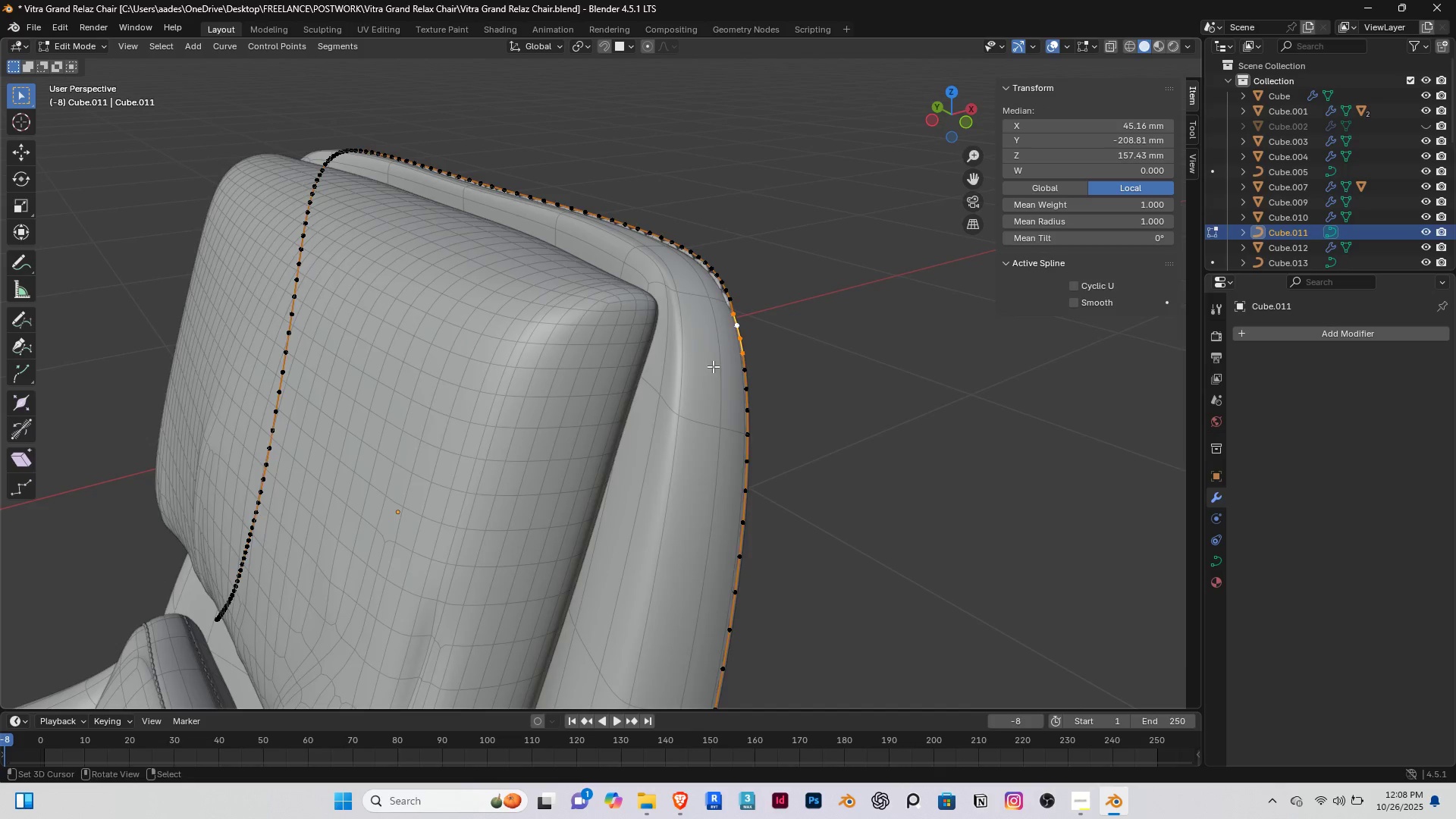 
scroll: coordinate [713, 366], scroll_direction: down, amount: 1.0
 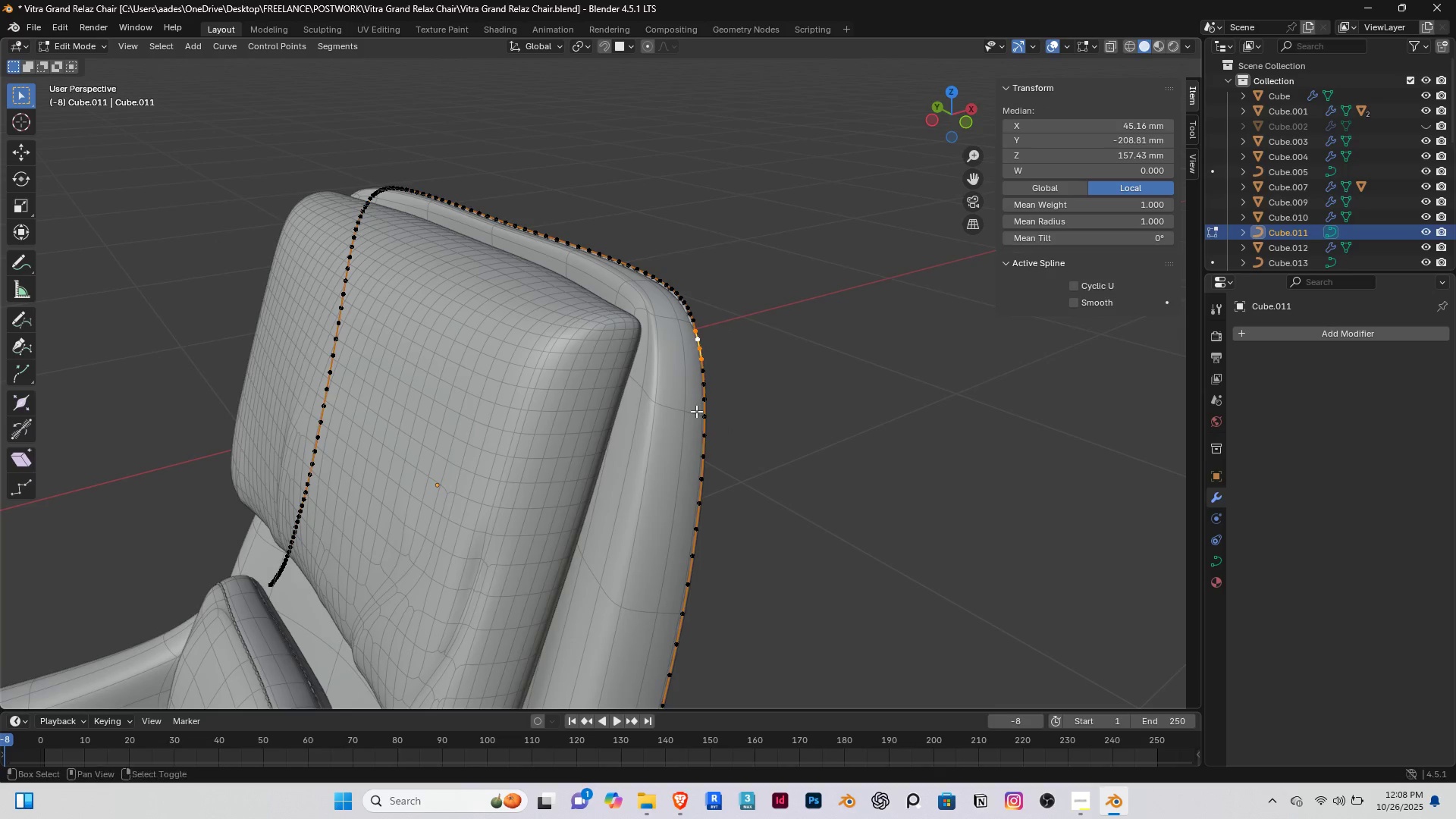 
hold_key(key=ShiftRight, duration=0.49)
 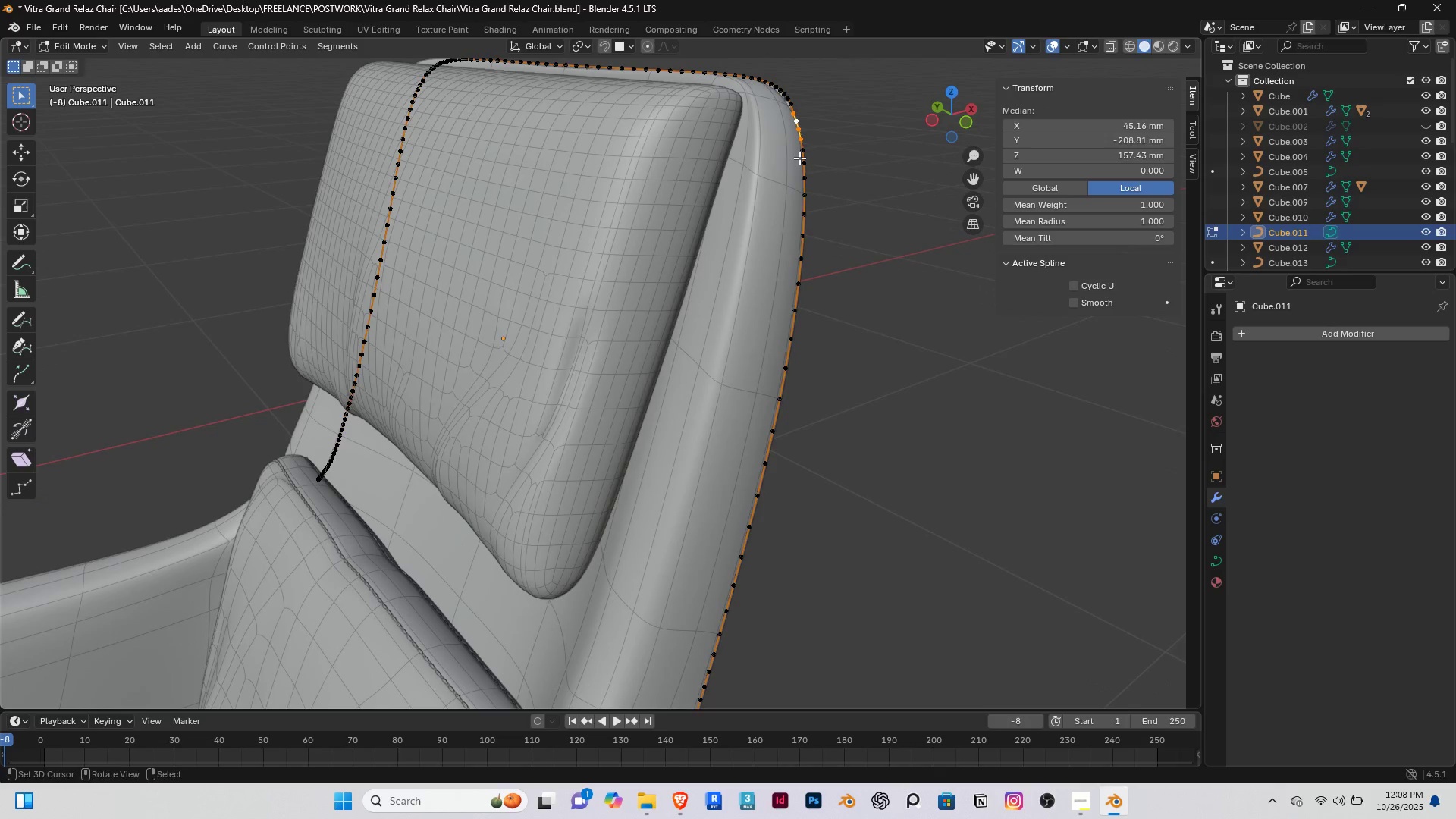 
hold_key(key=ShiftRight, duration=0.36)
right_click([802, 153])
 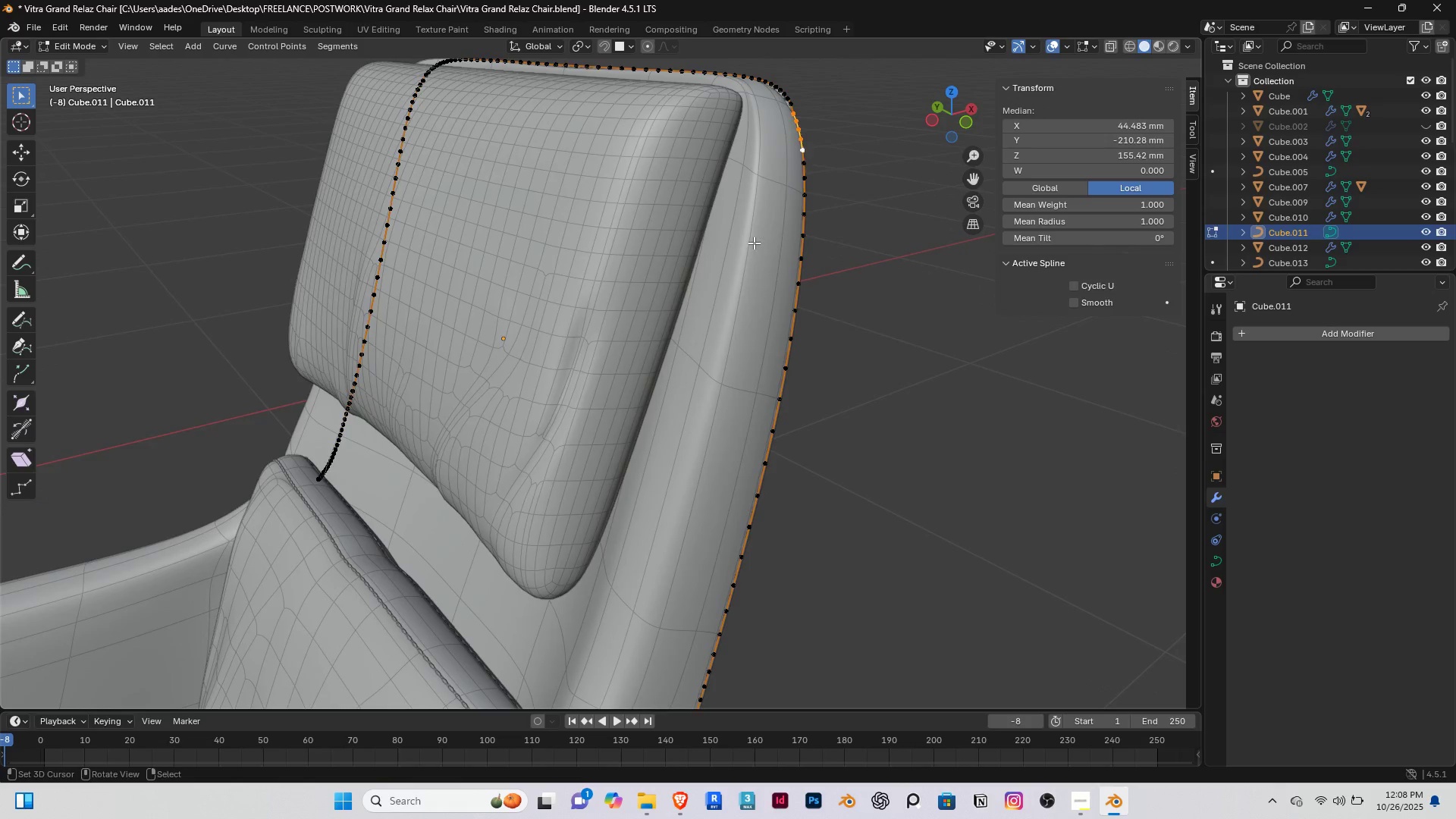 
scroll: coordinate [754, 243], scroll_direction: down, amount: 1.0
 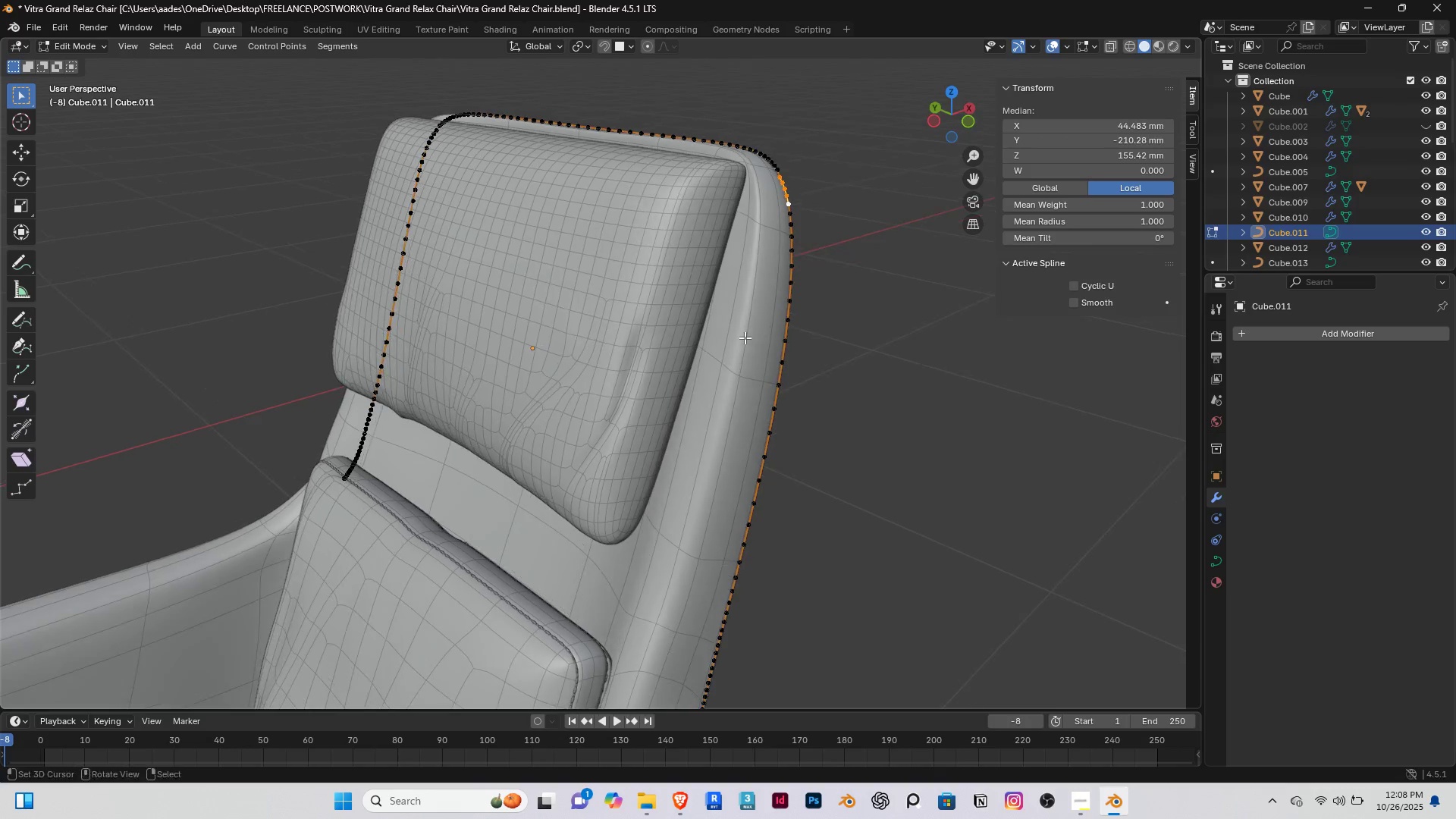 
hold_key(key=ShiftRight, duration=1.2)
 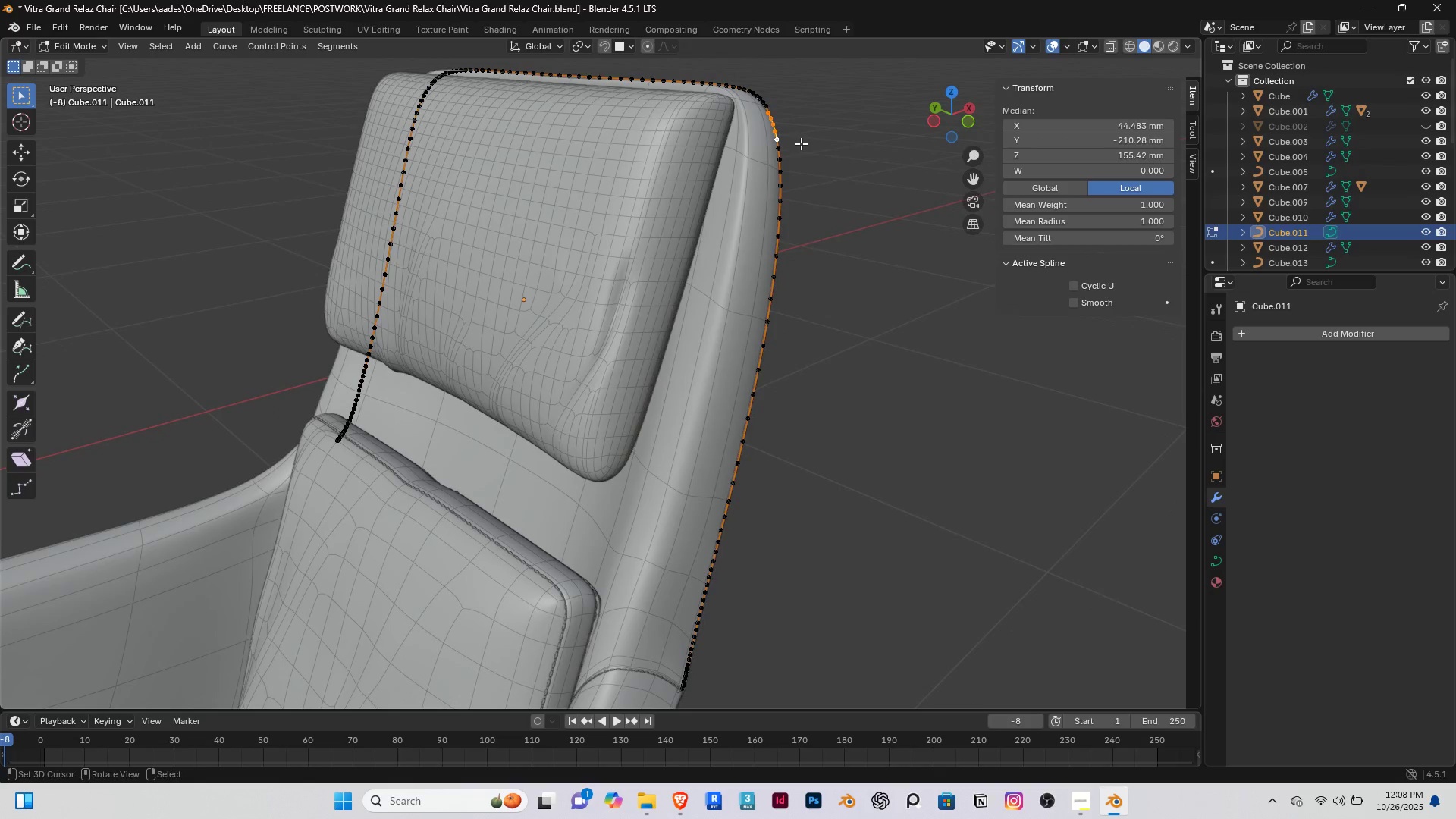 
left_click_drag(start_coordinate=[821, 146], to_coordinate=[667, 705])
 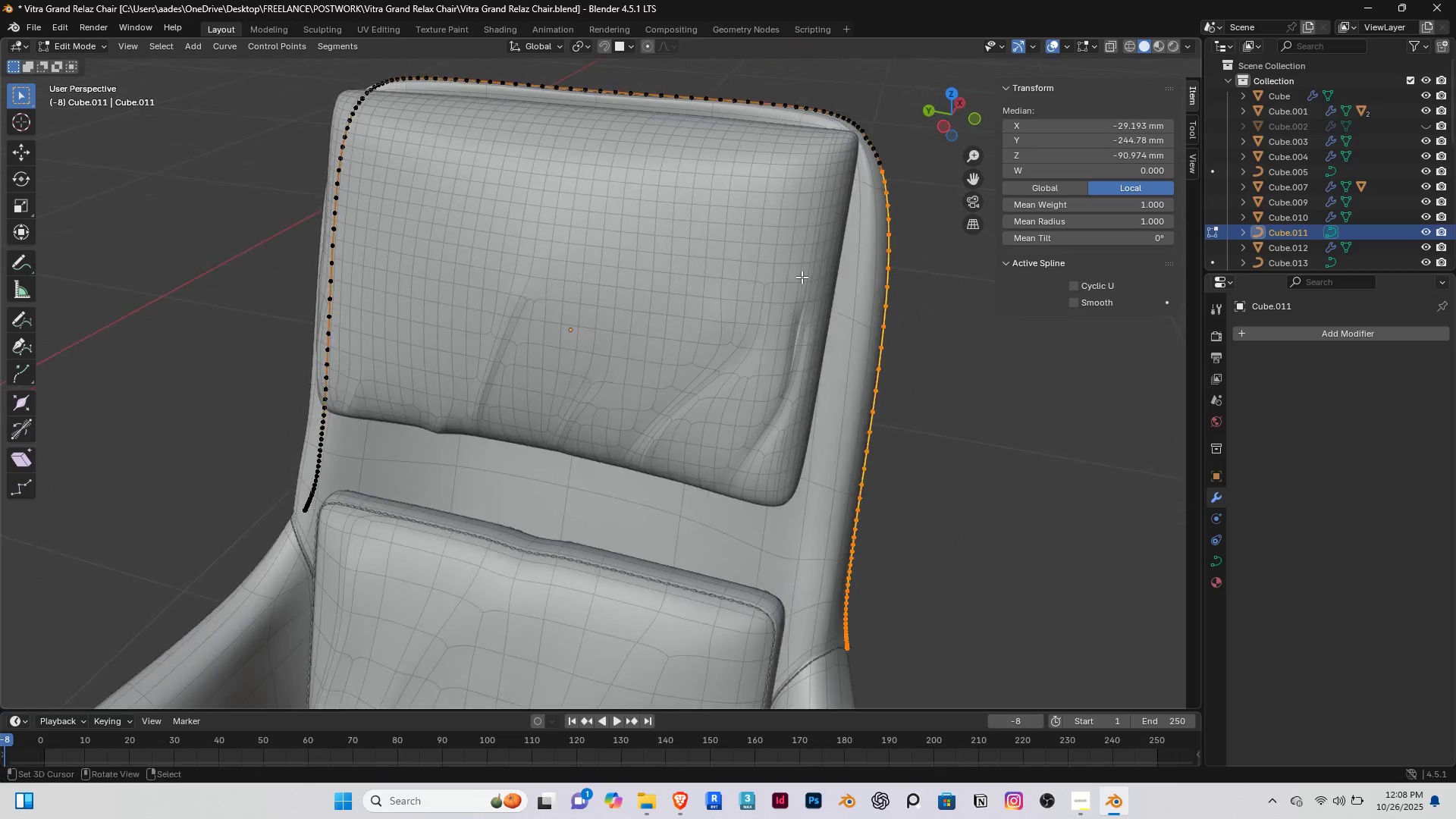 
scroll: coordinate [814, 275], scroll_direction: up, amount: 2.0
 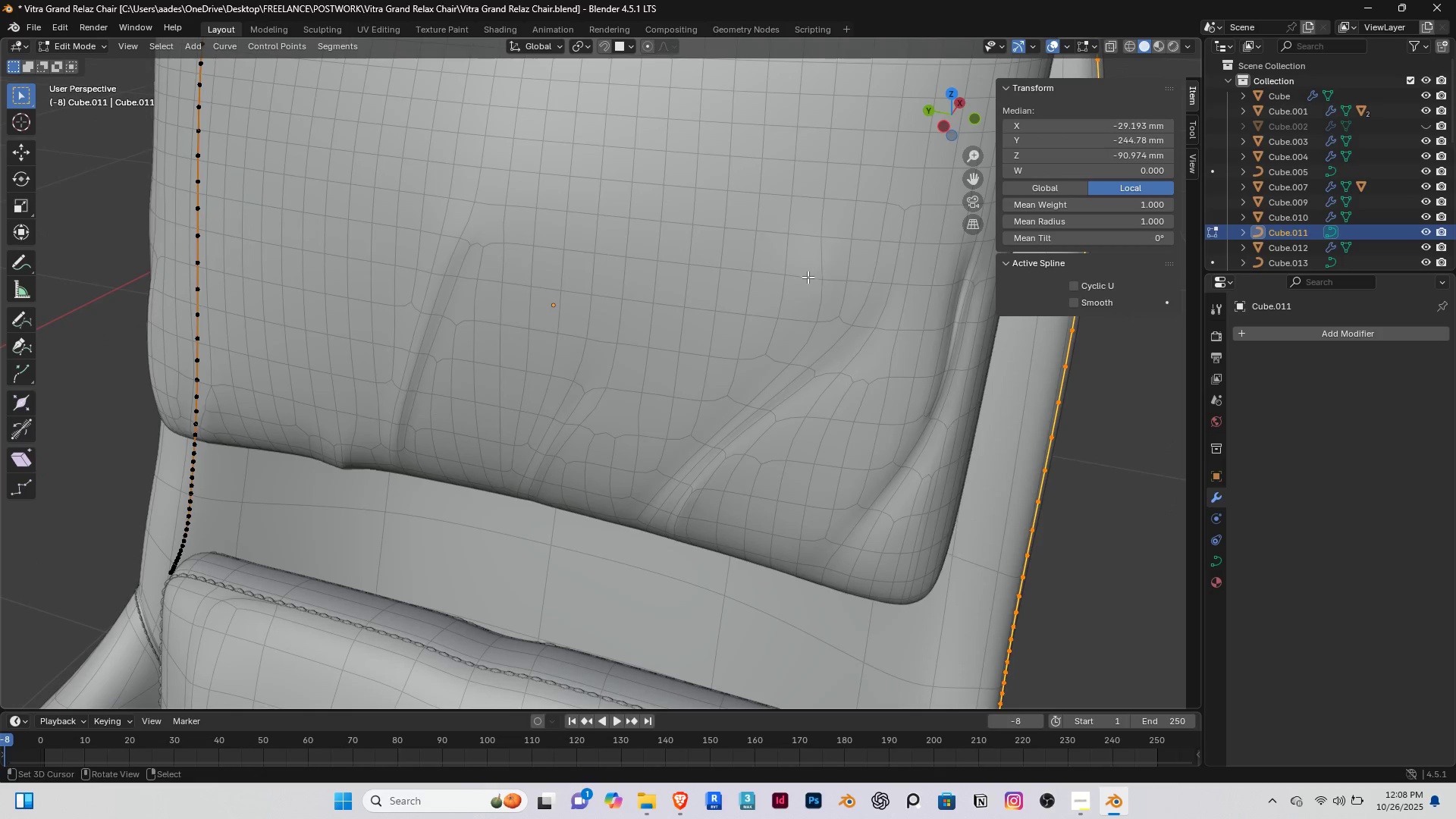 
hold_key(key=ShiftRight, duration=0.44)
 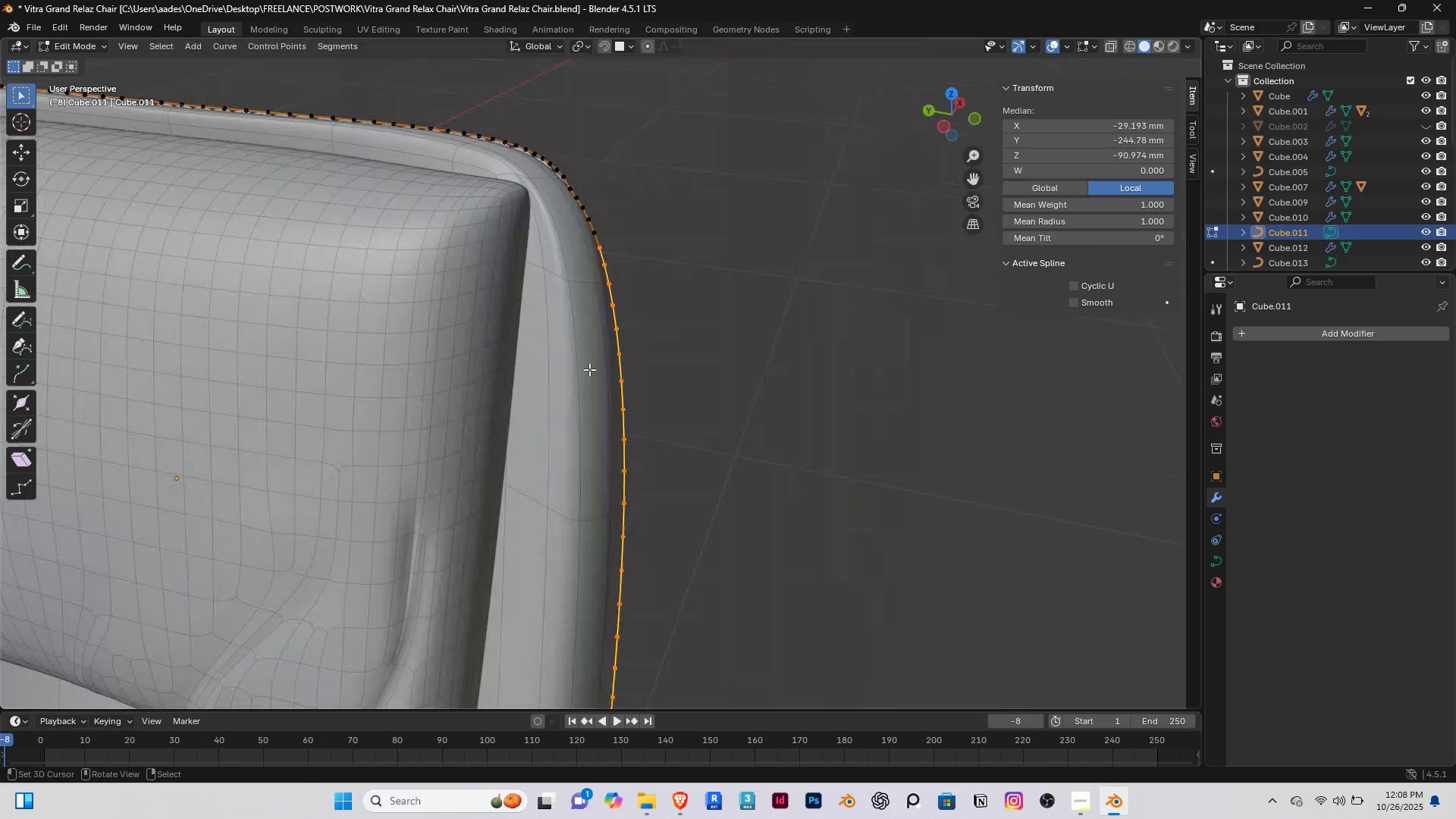 
scroll: coordinate [589, 369], scroll_direction: up, amount: 2.0
 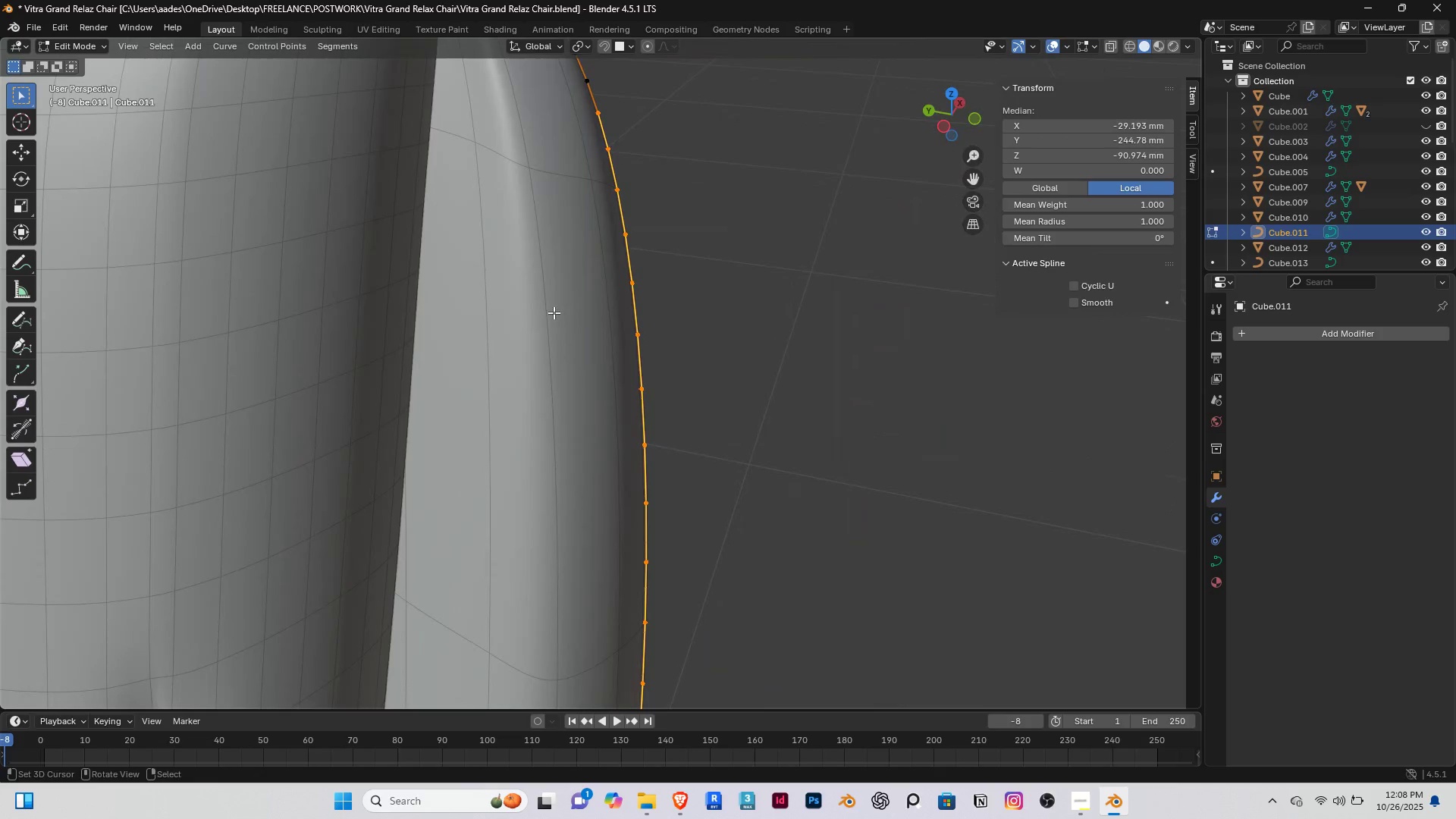 
scroll: coordinate [554, 312], scroll_direction: down, amount: 2.0
 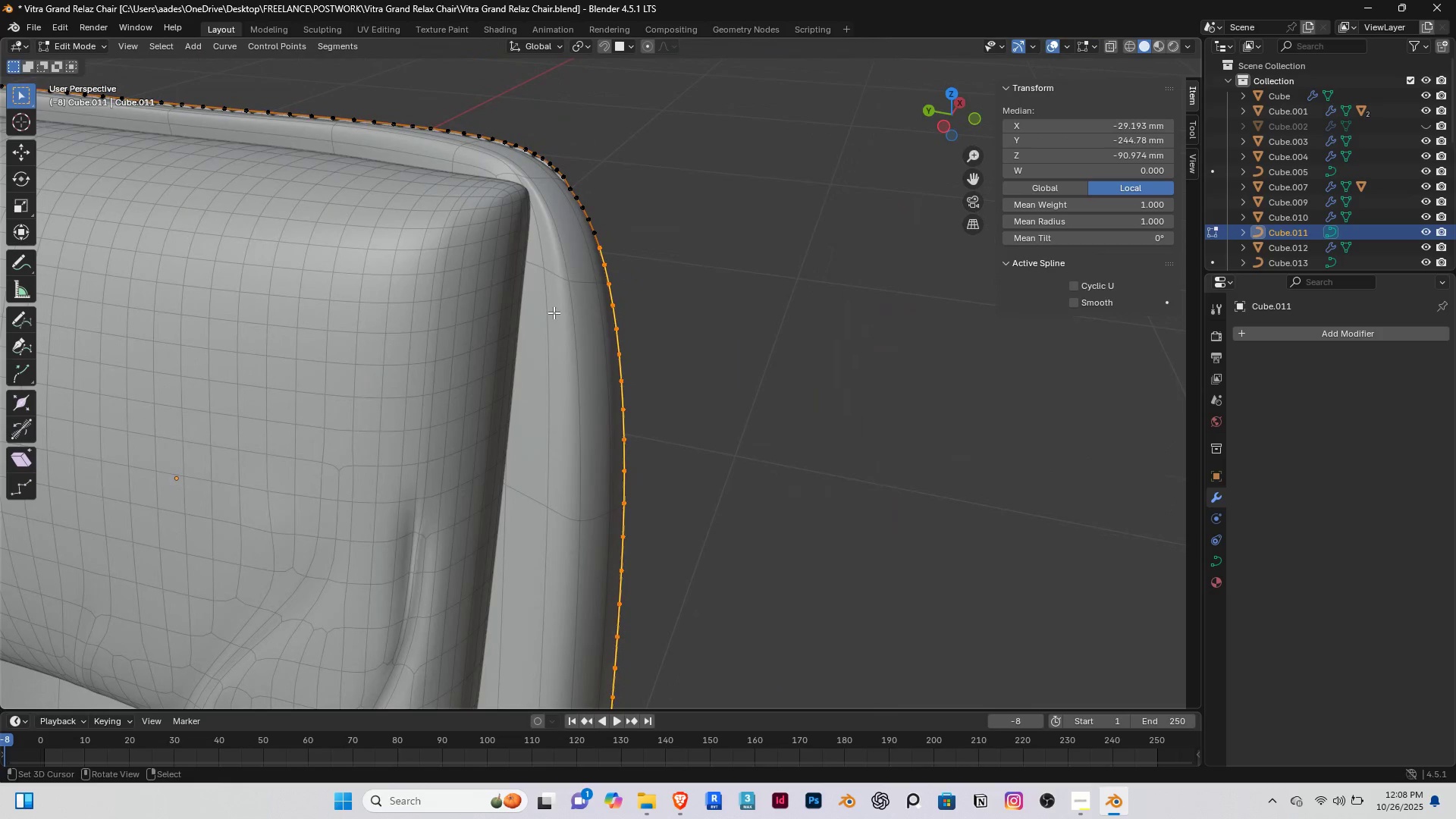 
type(gy)
 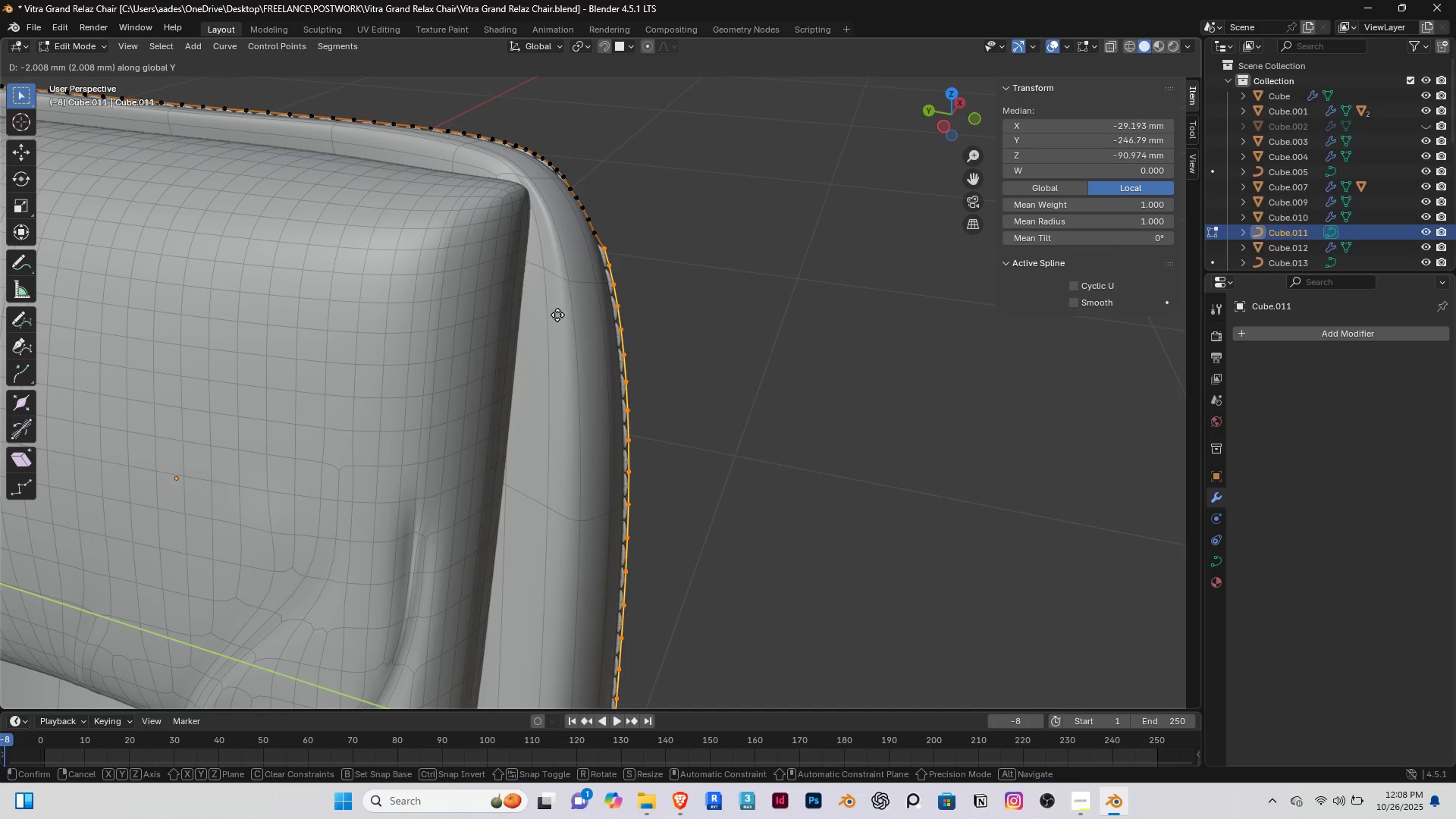 
left_click([557, 315])
 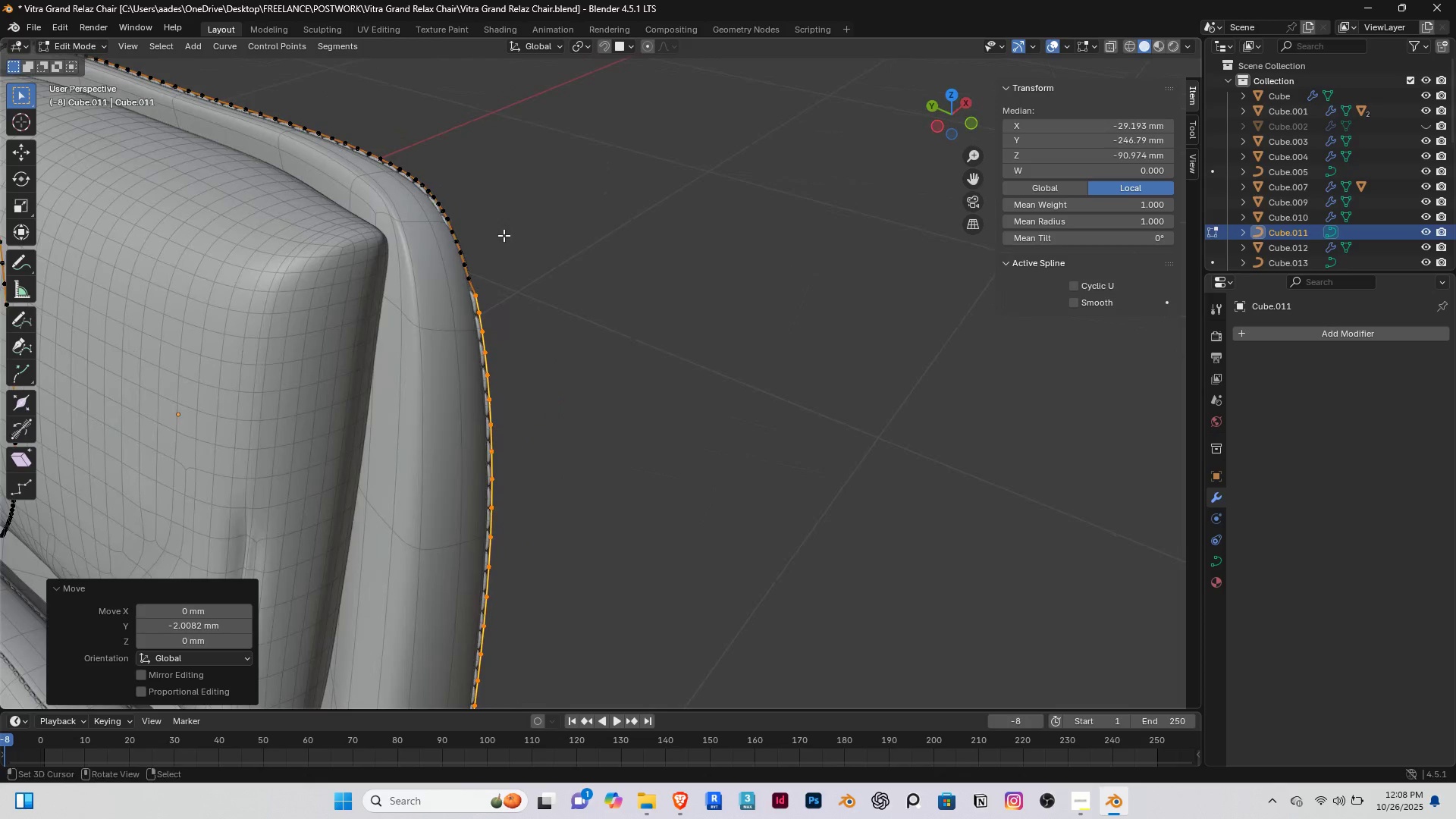 
scroll: coordinate [472, 228], scroll_direction: up, amount: 3.0
 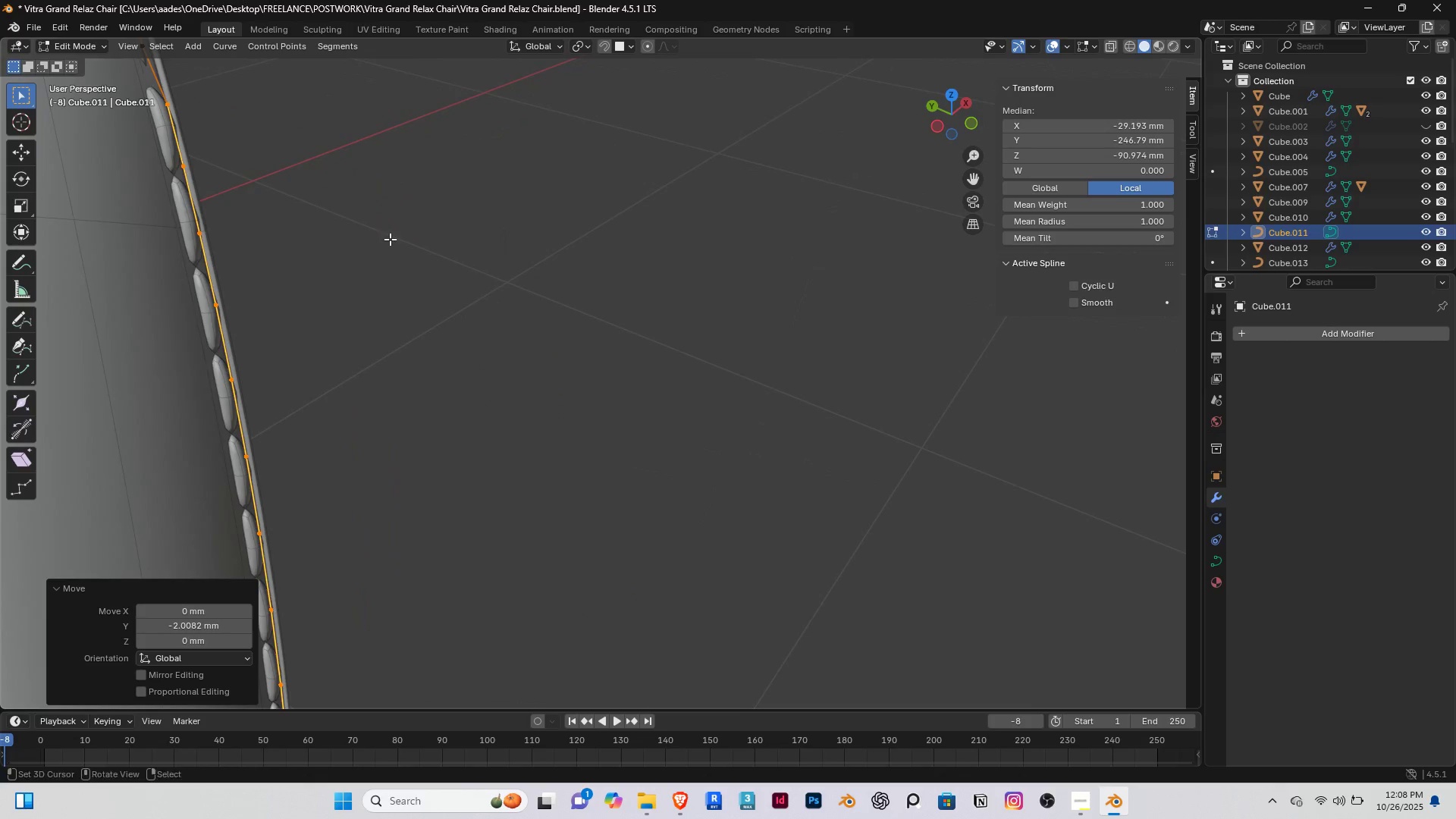 
hold_key(key=ShiftRight, duration=0.94)
 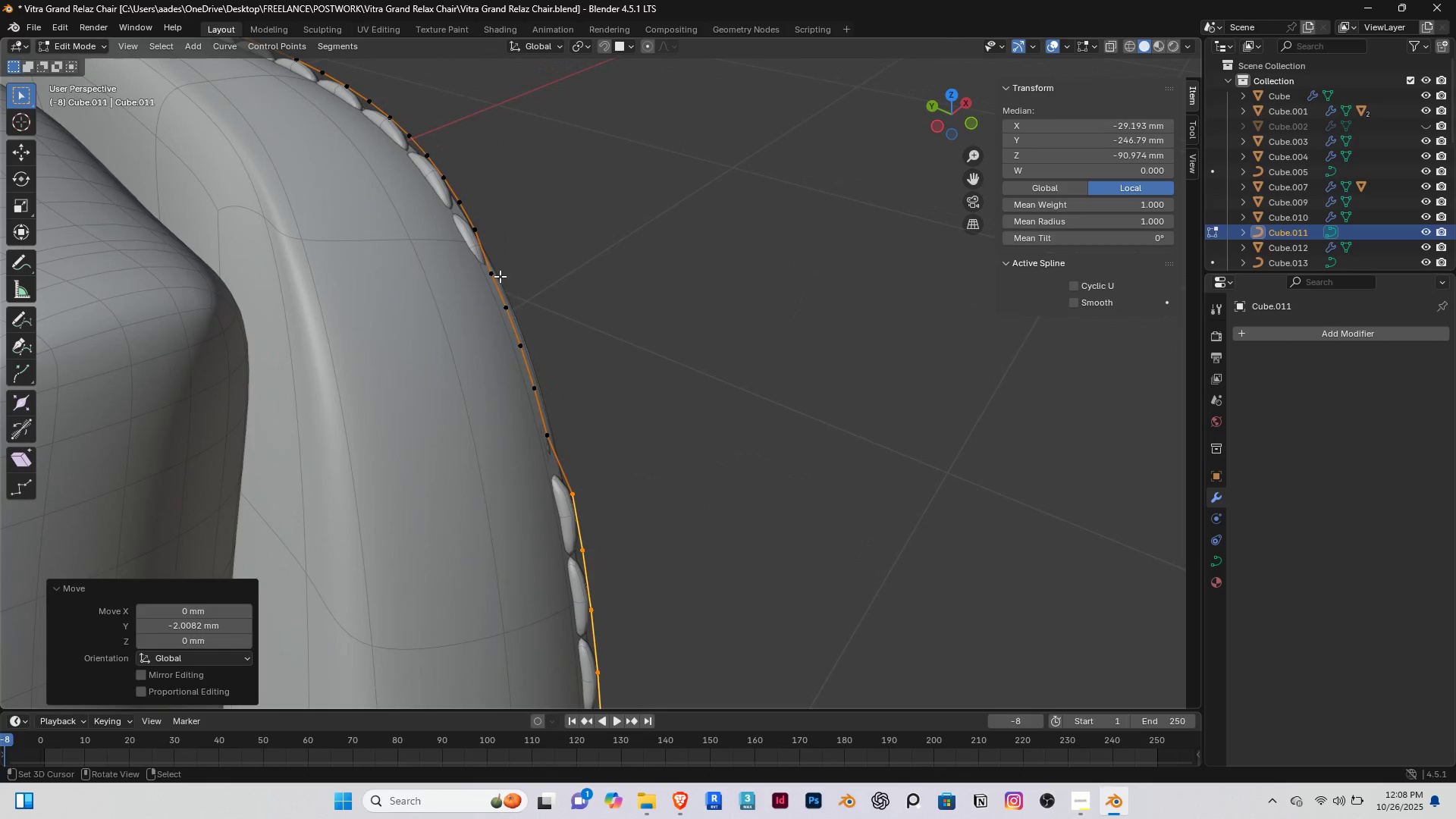 
right_click([500, 276])
 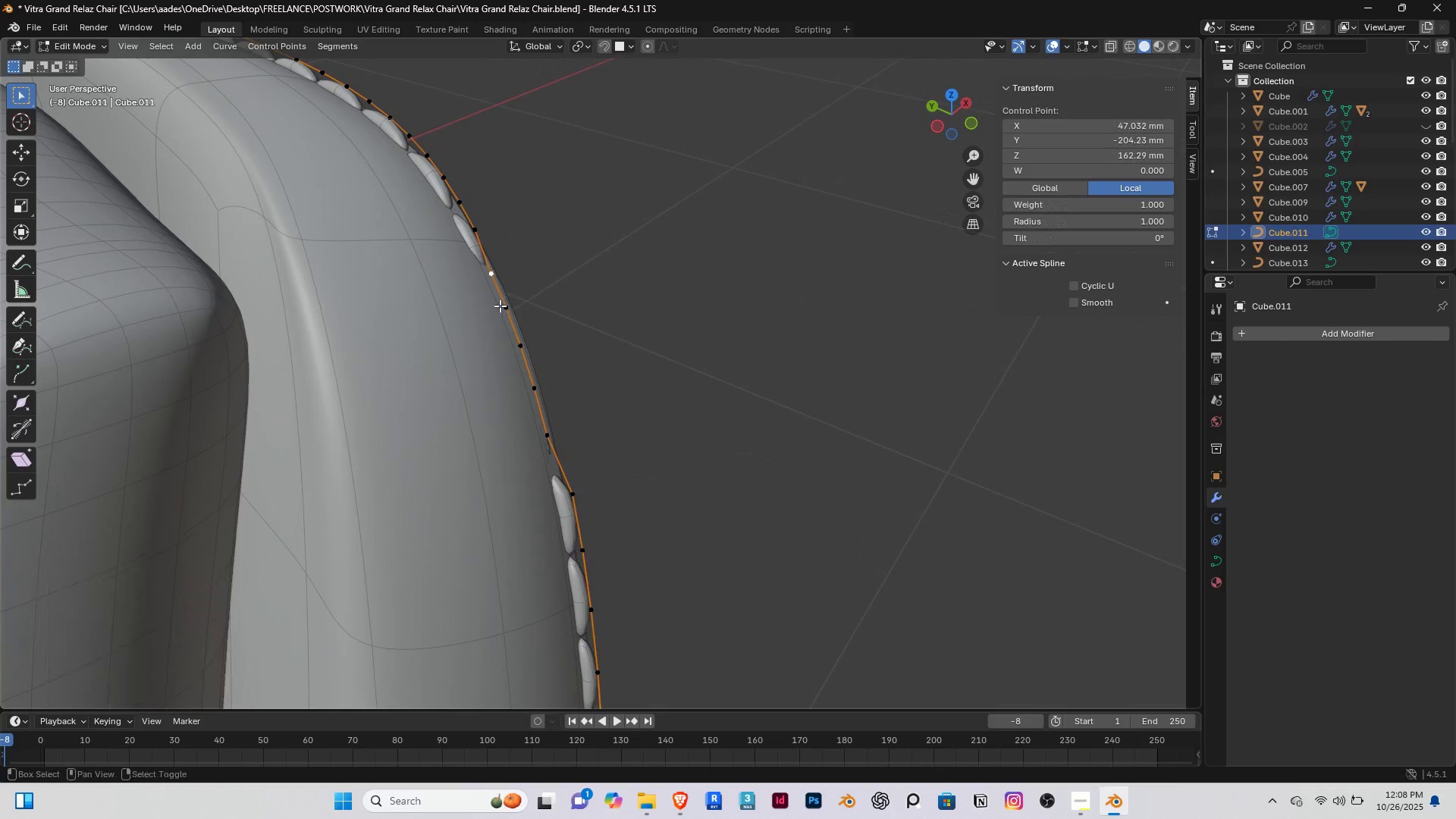 
hold_key(key=ShiftRight, duration=1.52)
 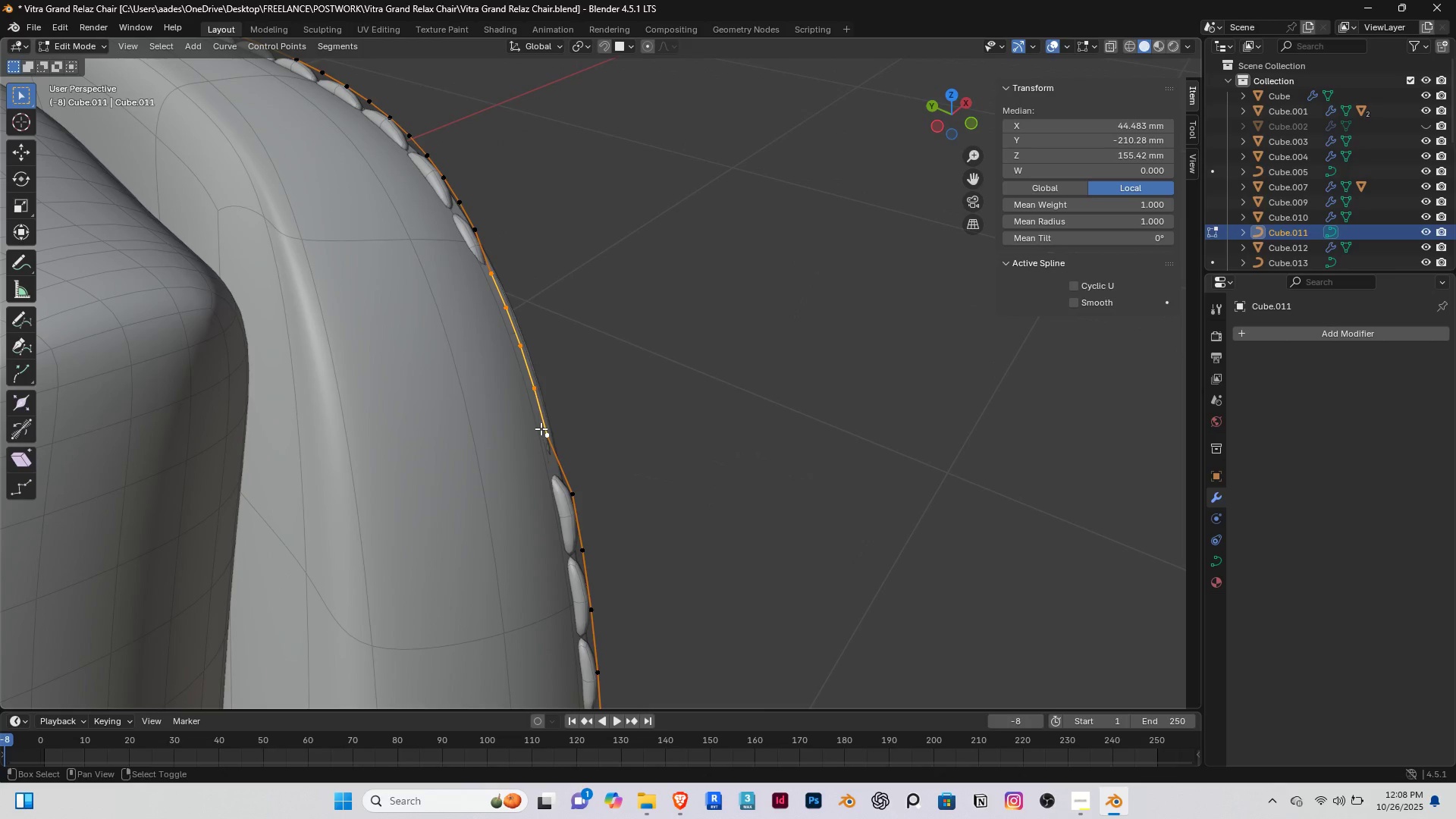 
type(gy)
 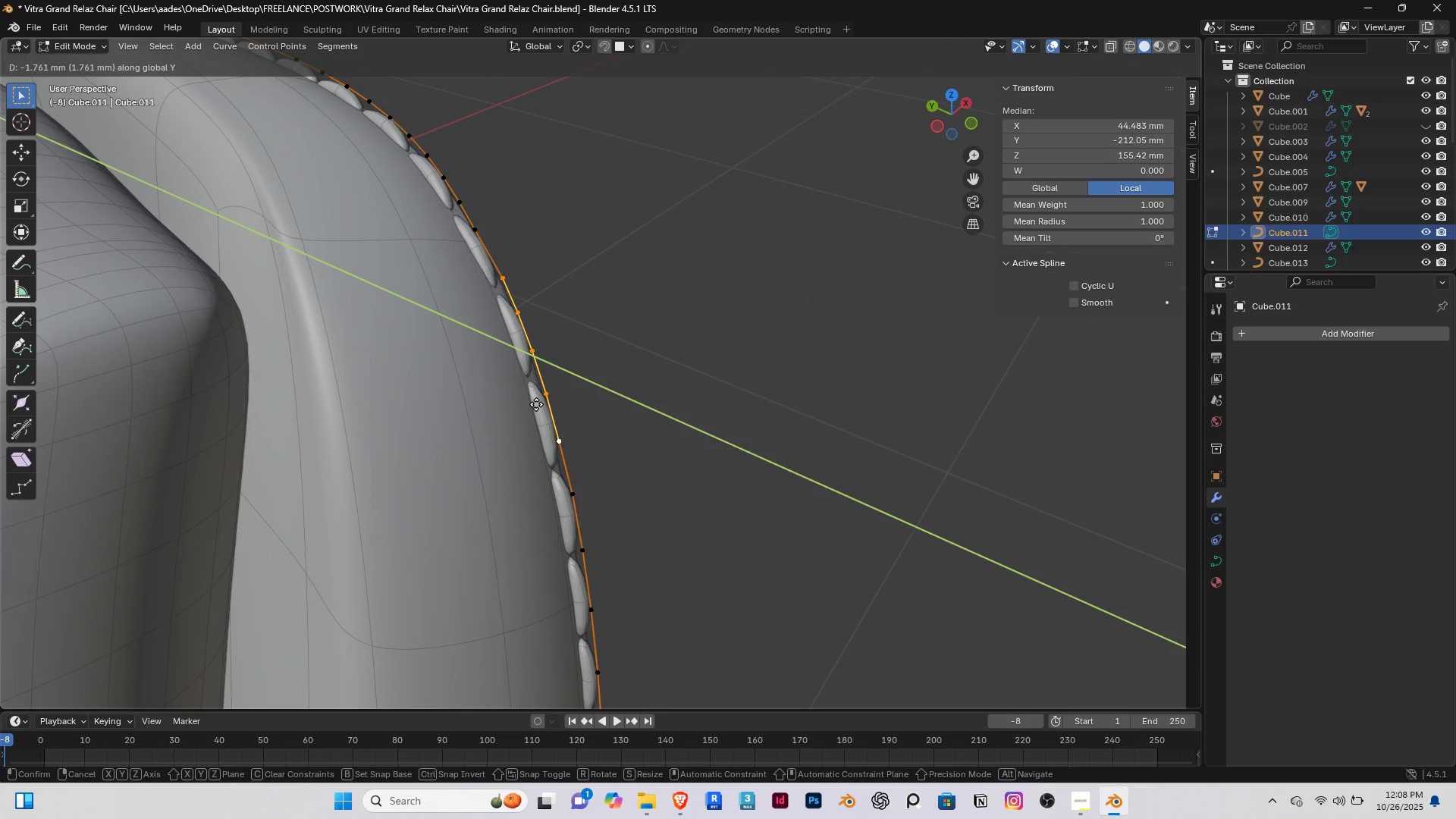 
left_click([536, 404])
 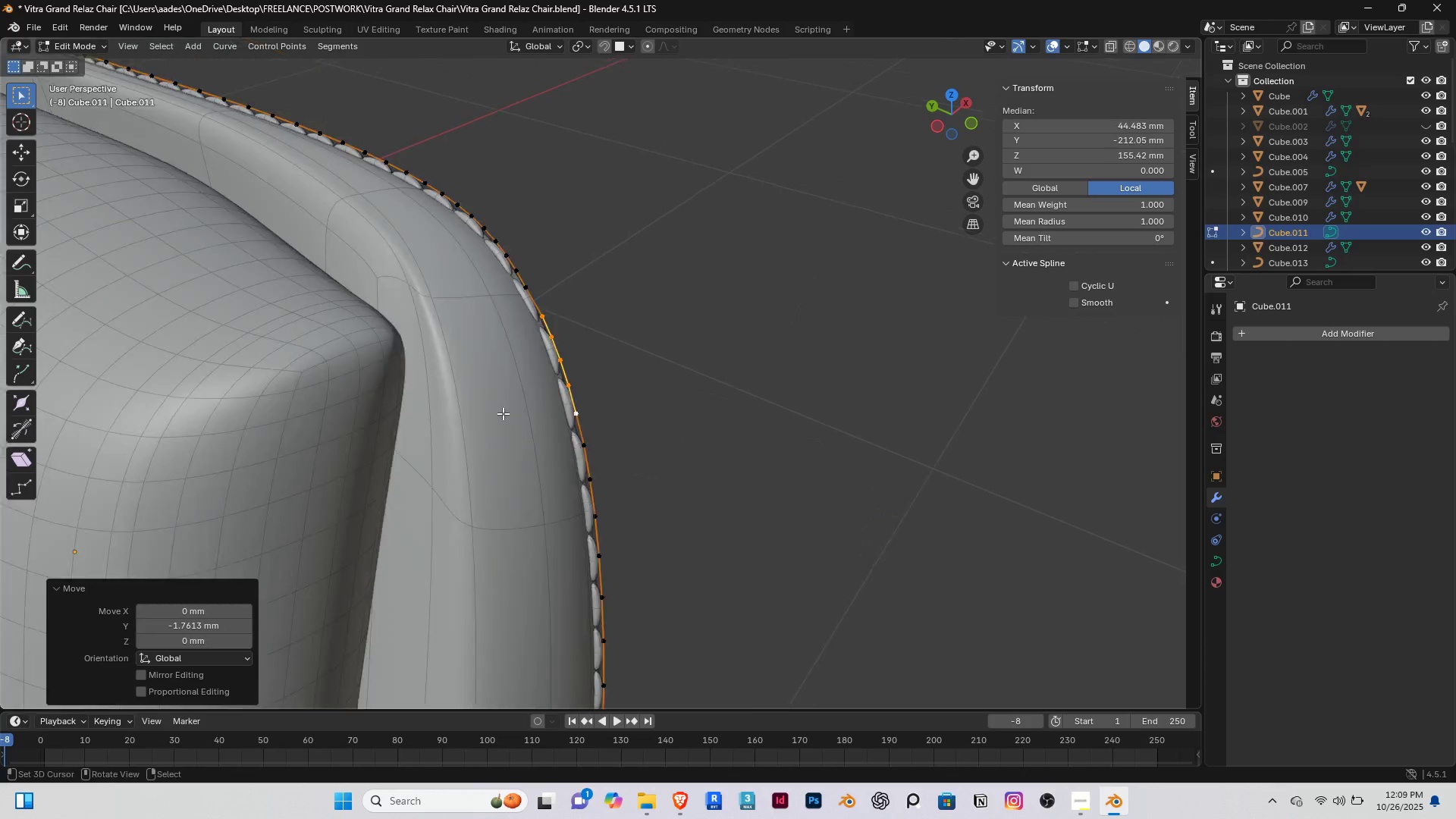 
scroll: coordinate [503, 413], scroll_direction: down, amount: 4.0
 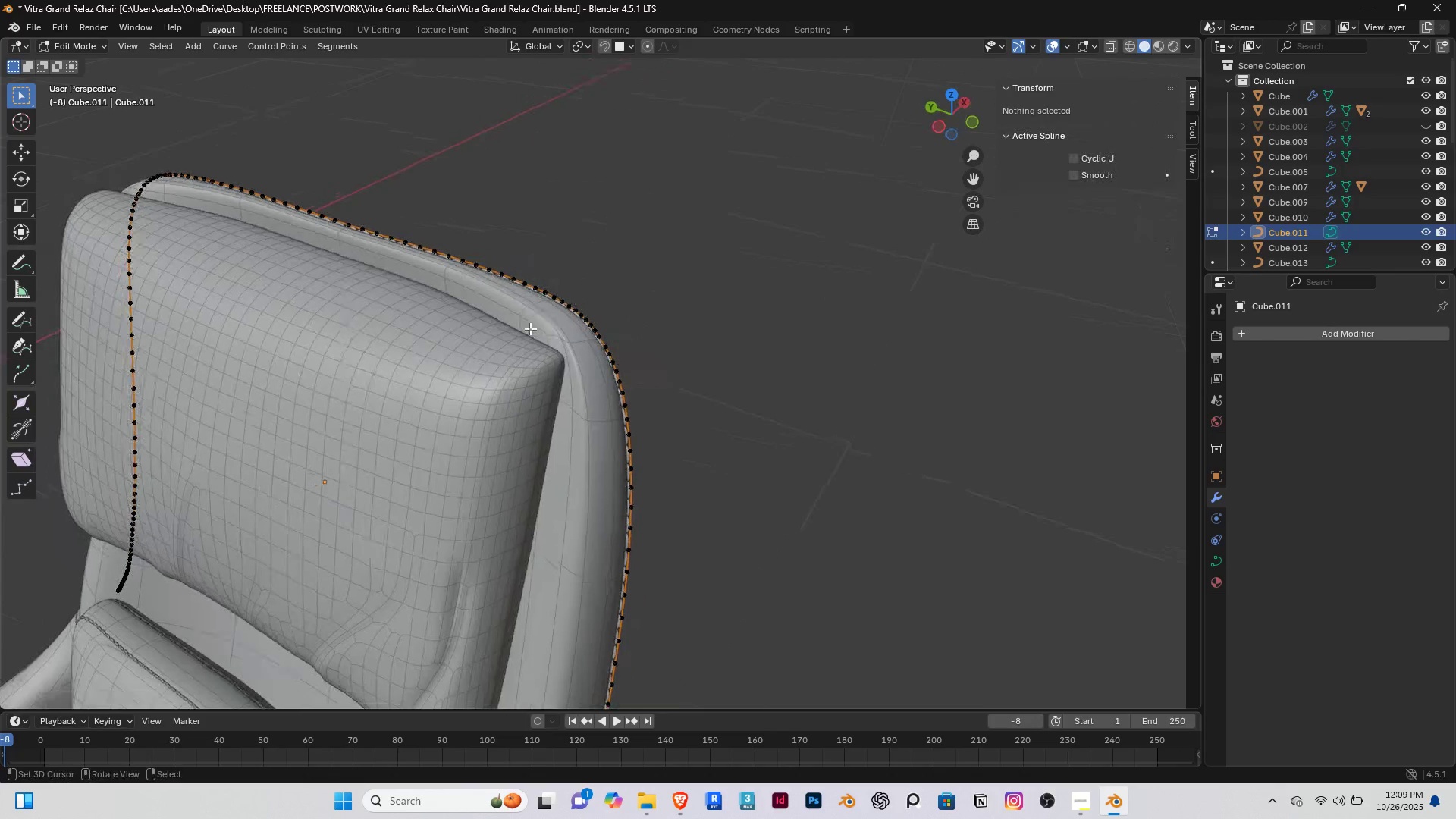 
key(Tab)
 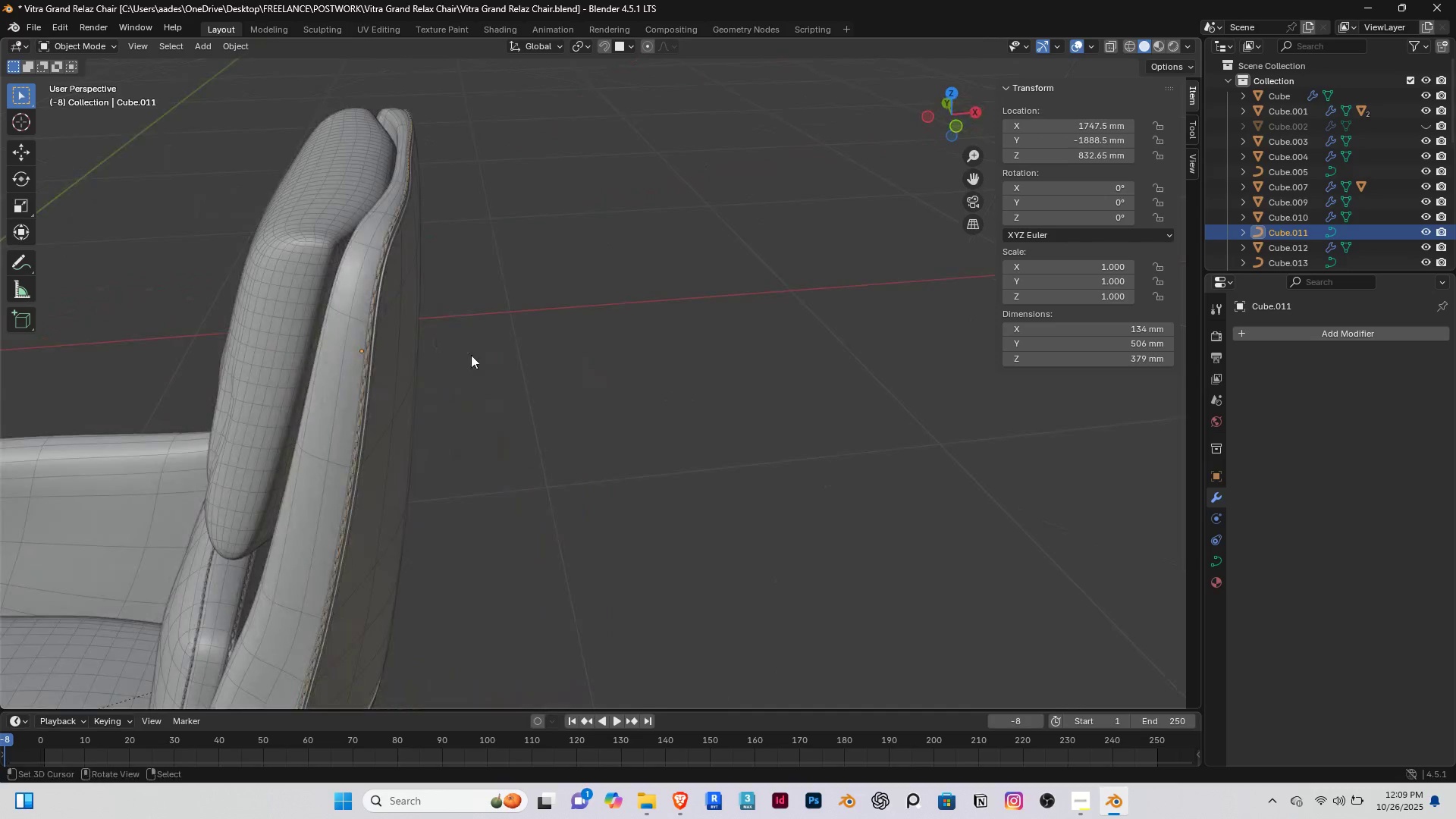 
right_click([490, 344])
 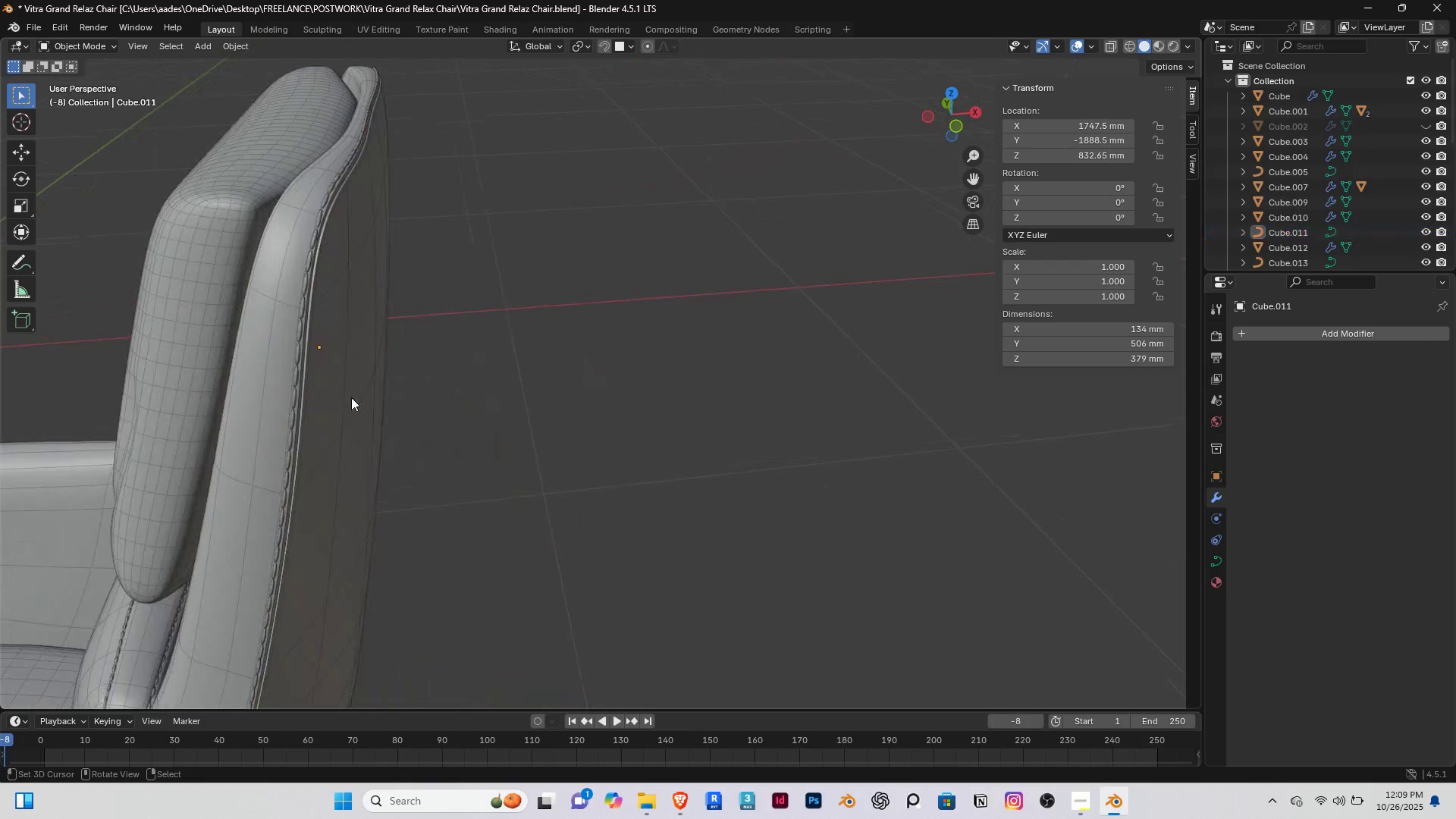 
scroll: coordinate [351, 397], scroll_direction: up, amount: 1.0
 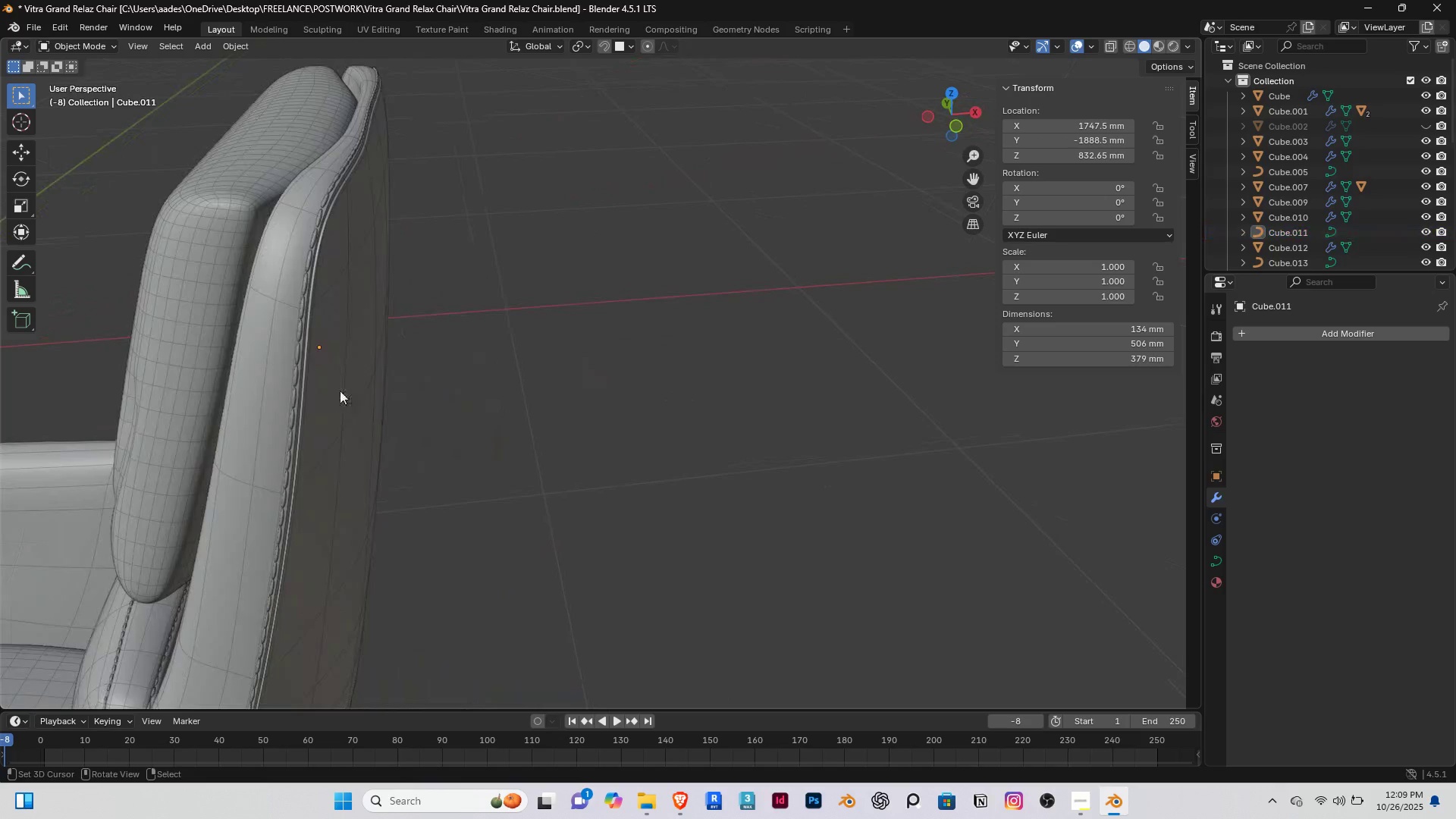 
hold_key(key=ShiftRight, duration=0.39)
 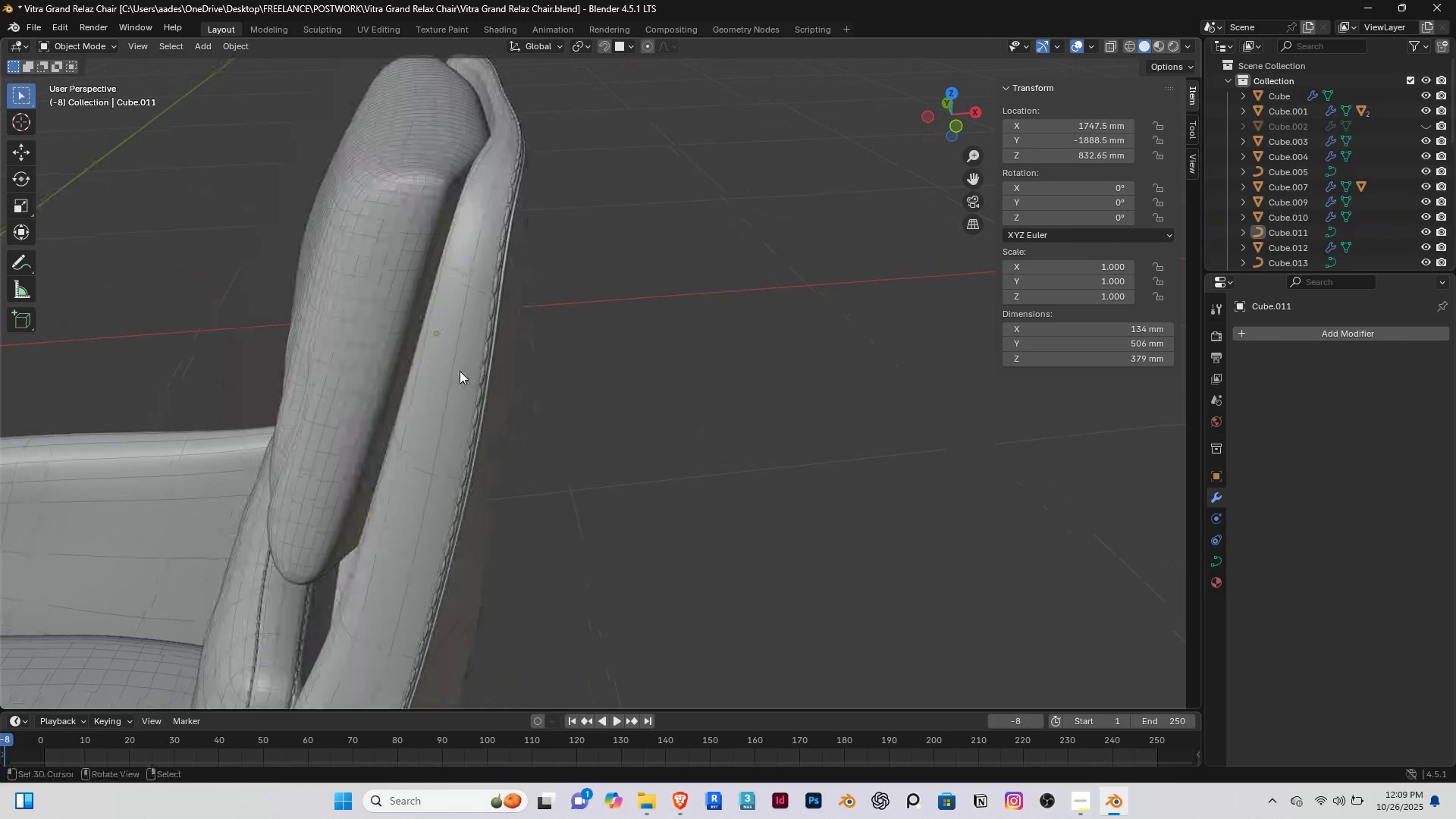 
scroll: coordinate [460, 371], scroll_direction: up, amount: 3.0
 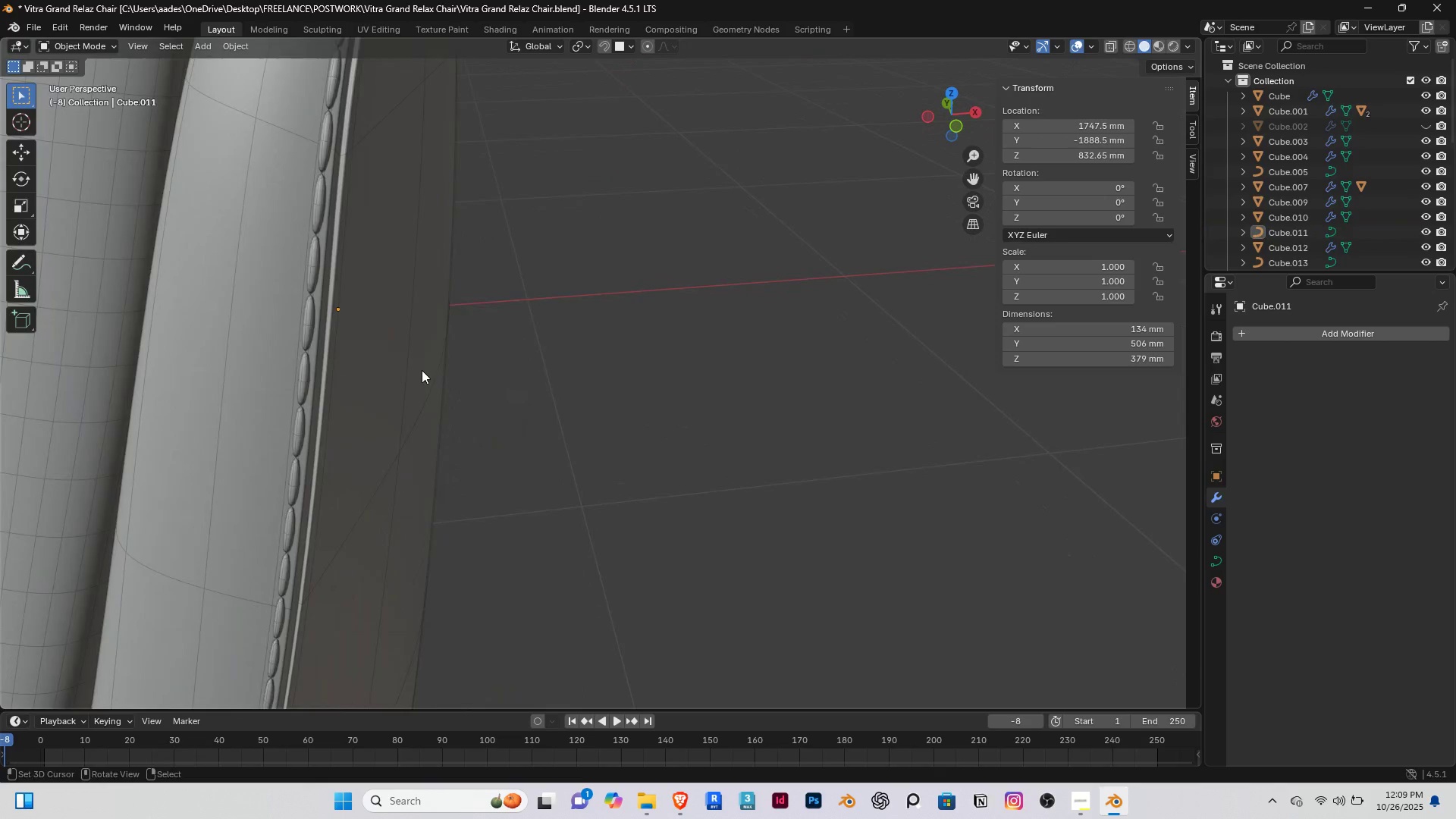 
scroll: coordinate [422, 370], scroll_direction: down, amount: 5.0
 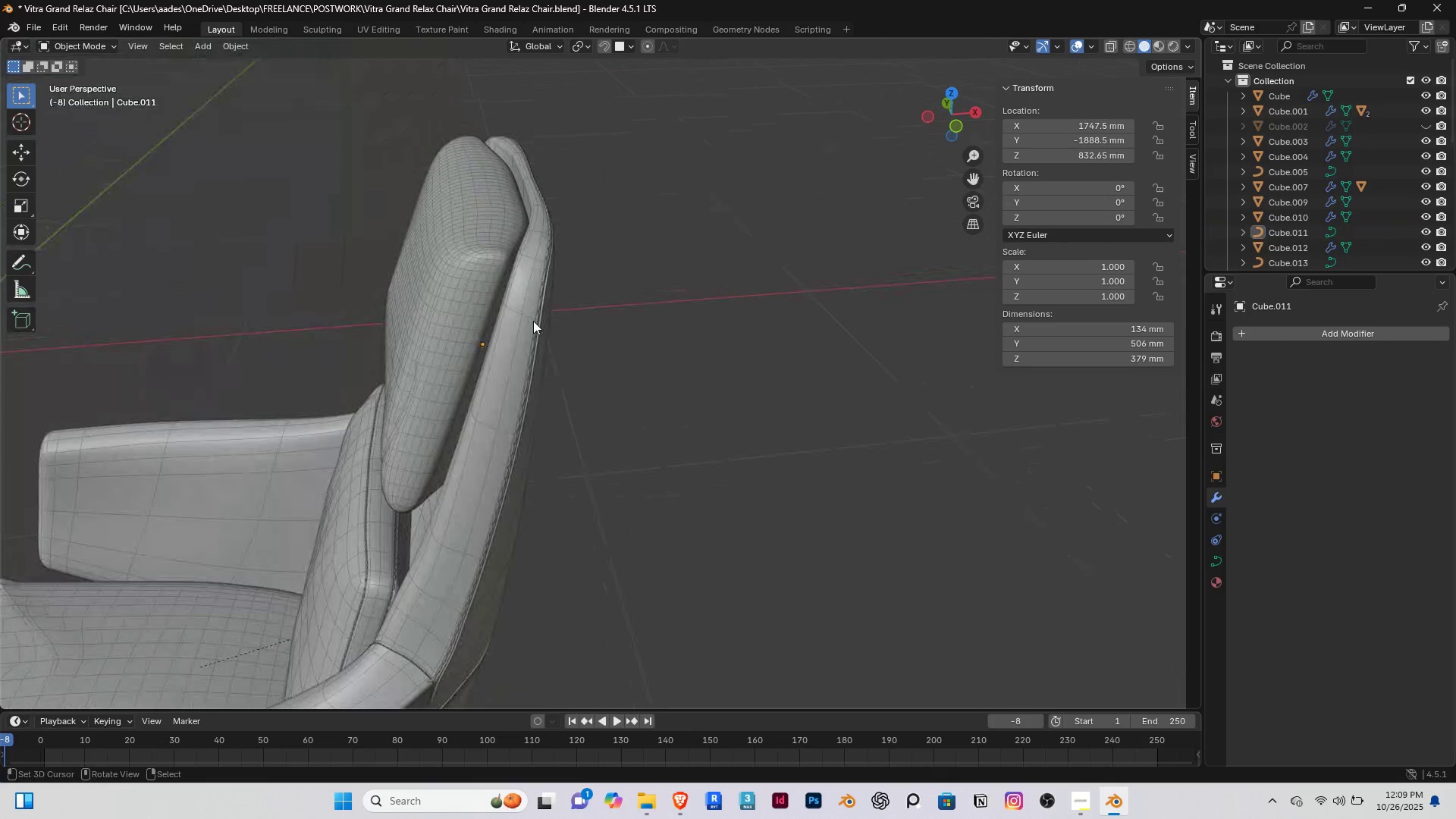 
right_click([534, 321])
 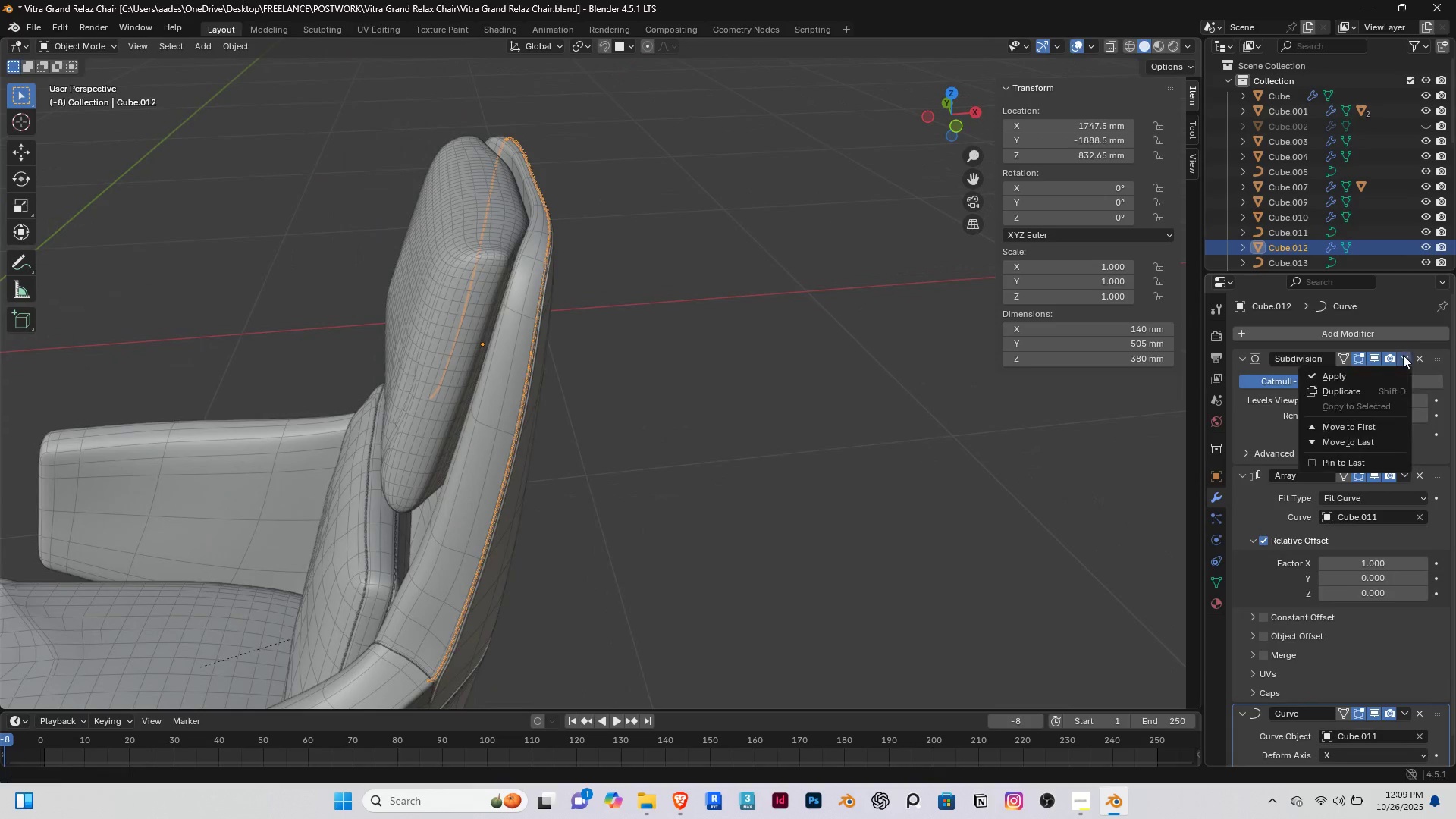 
double_click([1360, 374])
 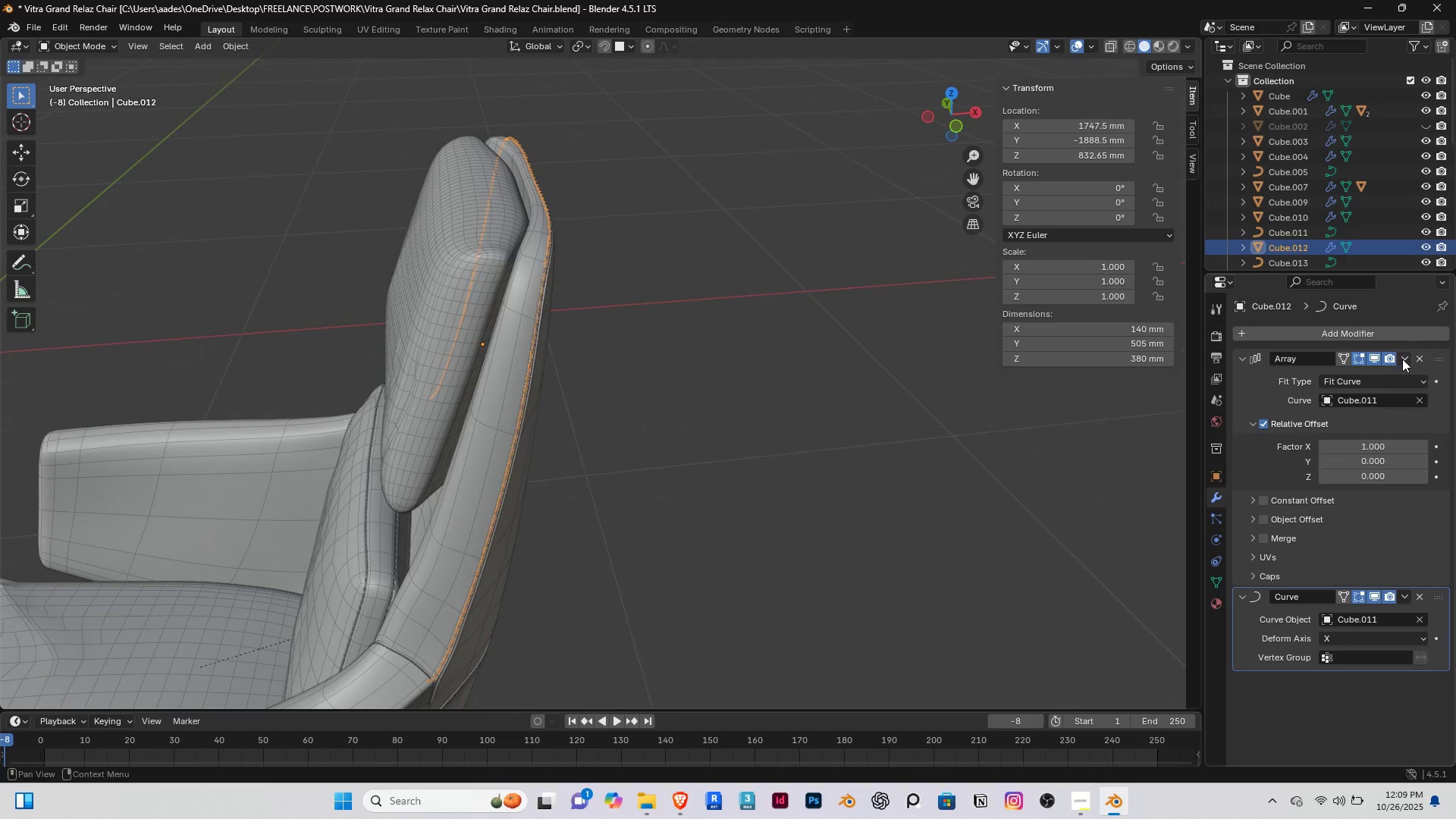 
triple_click([1402, 359])
 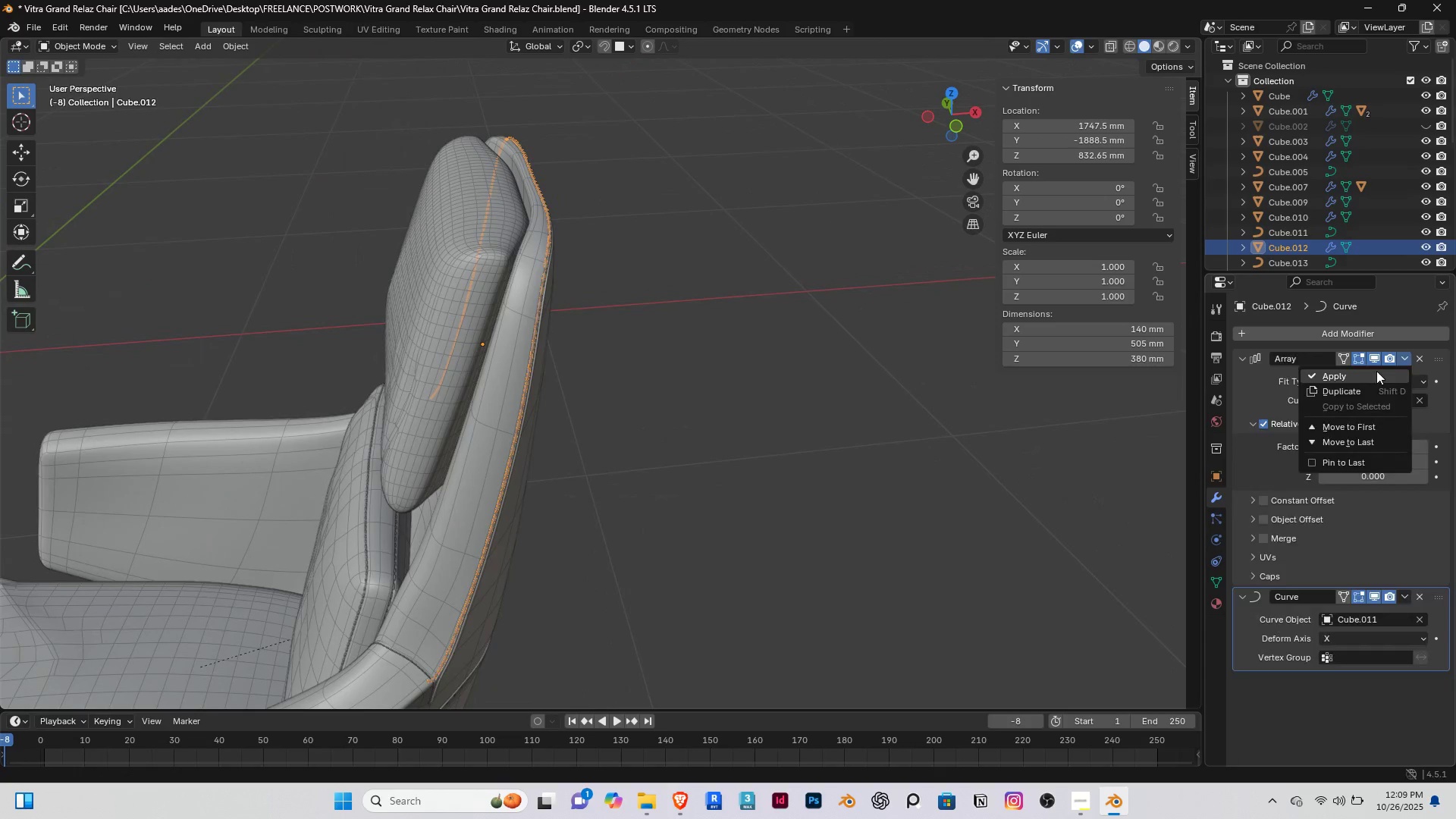 
triple_click([1376, 371])
 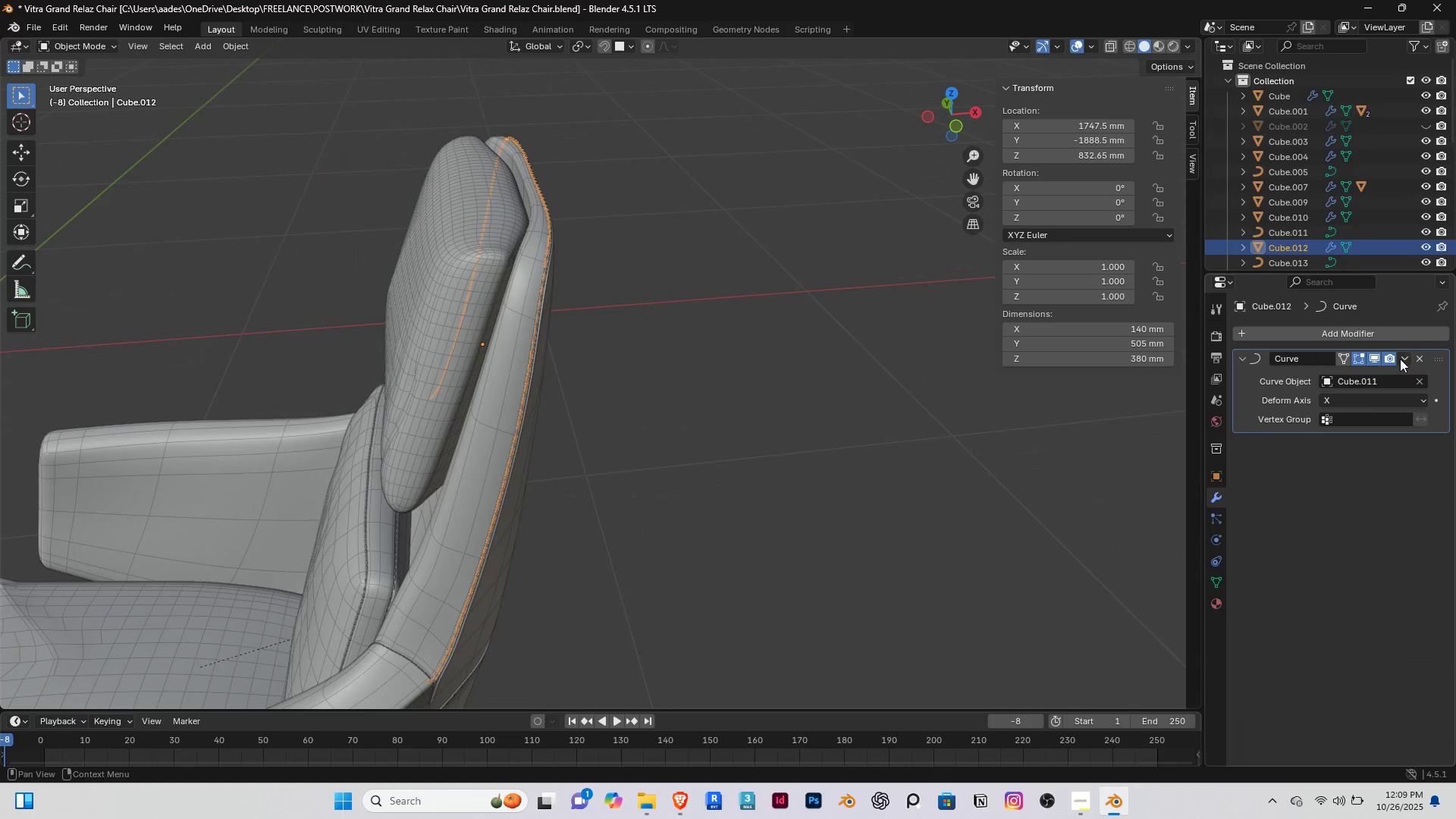 
triple_click([1400, 359])
 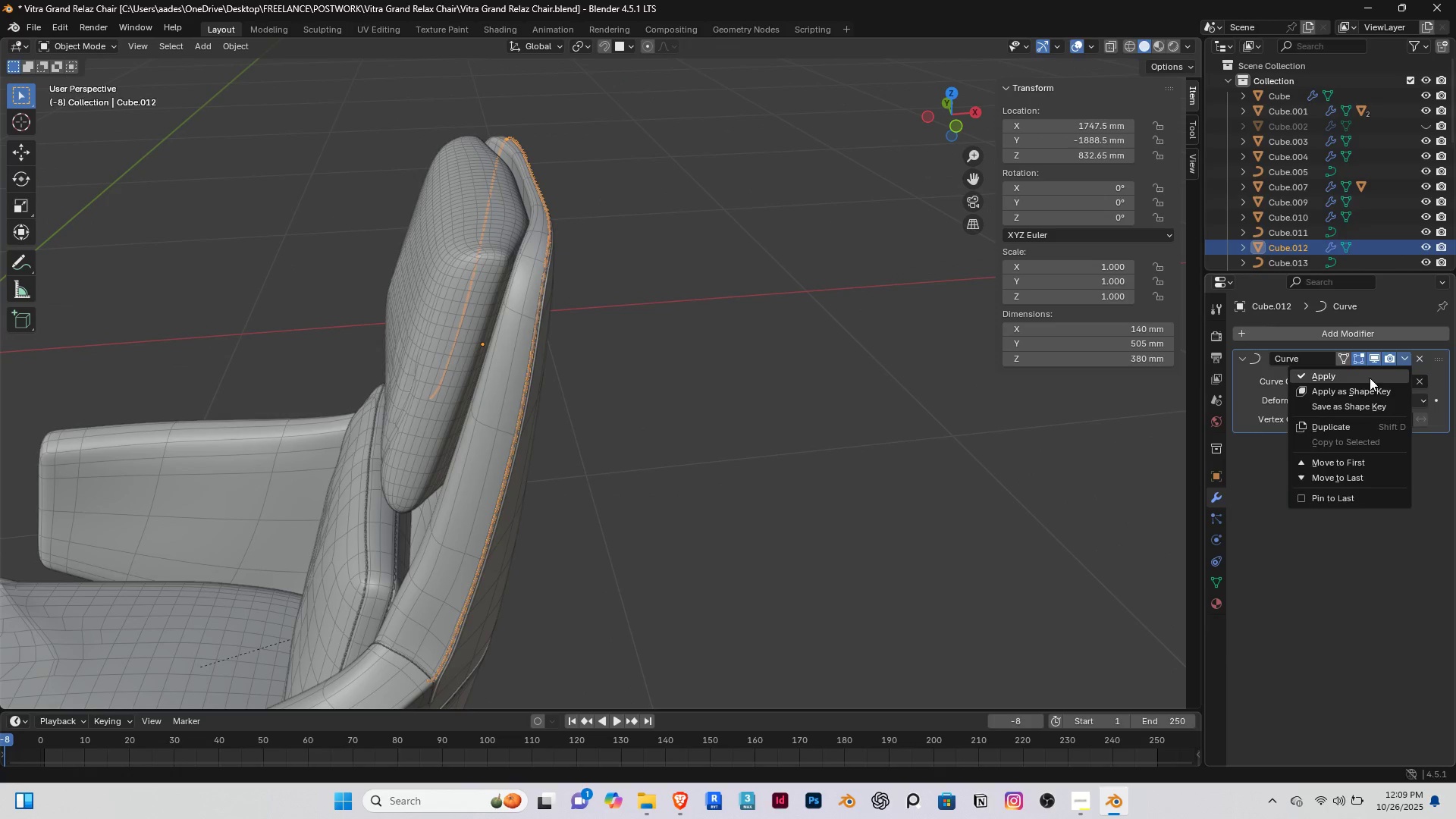 
triple_click([1370, 378])
 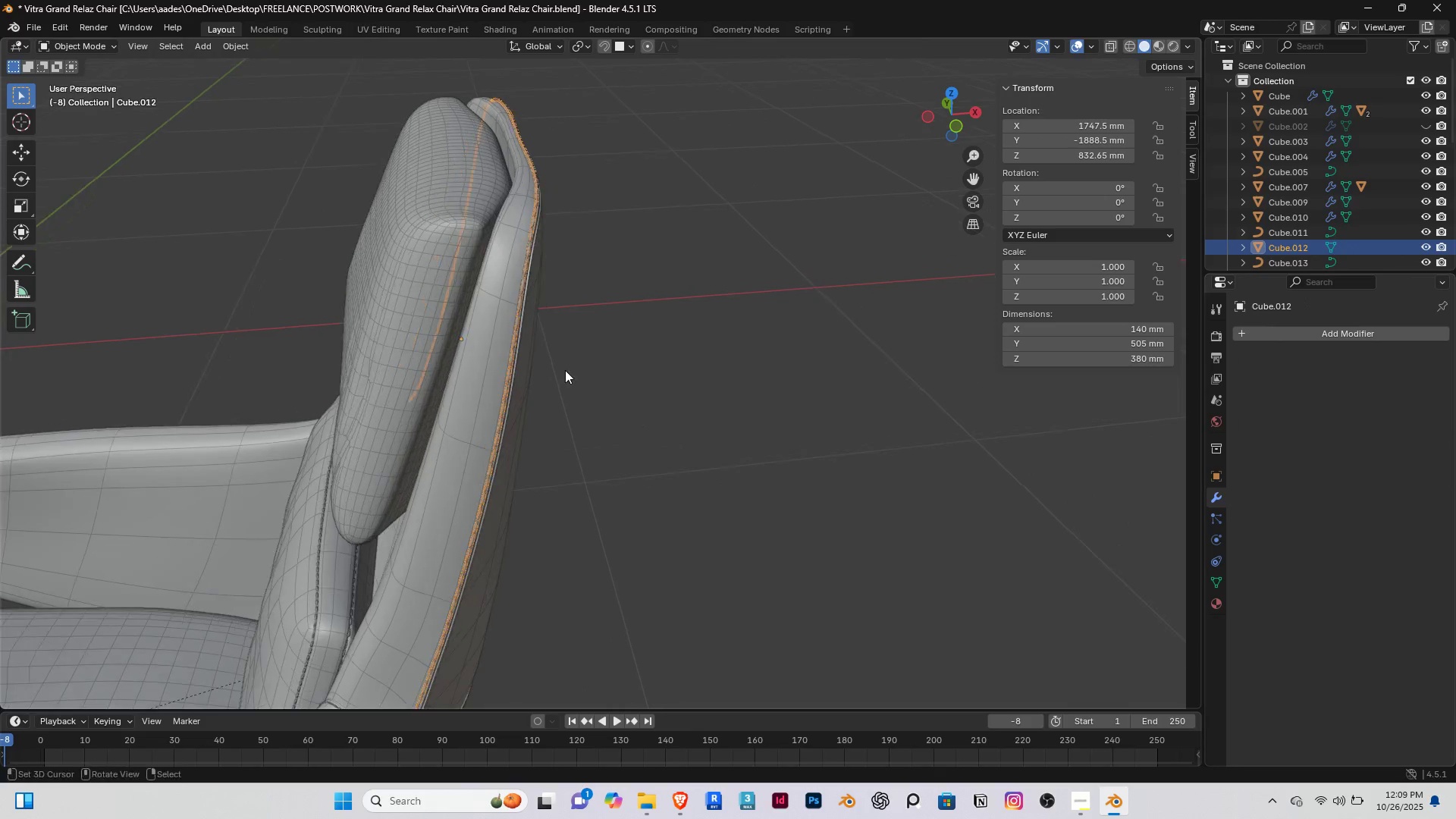 
scroll: coordinate [565, 370], scroll_direction: up, amount: 3.0
 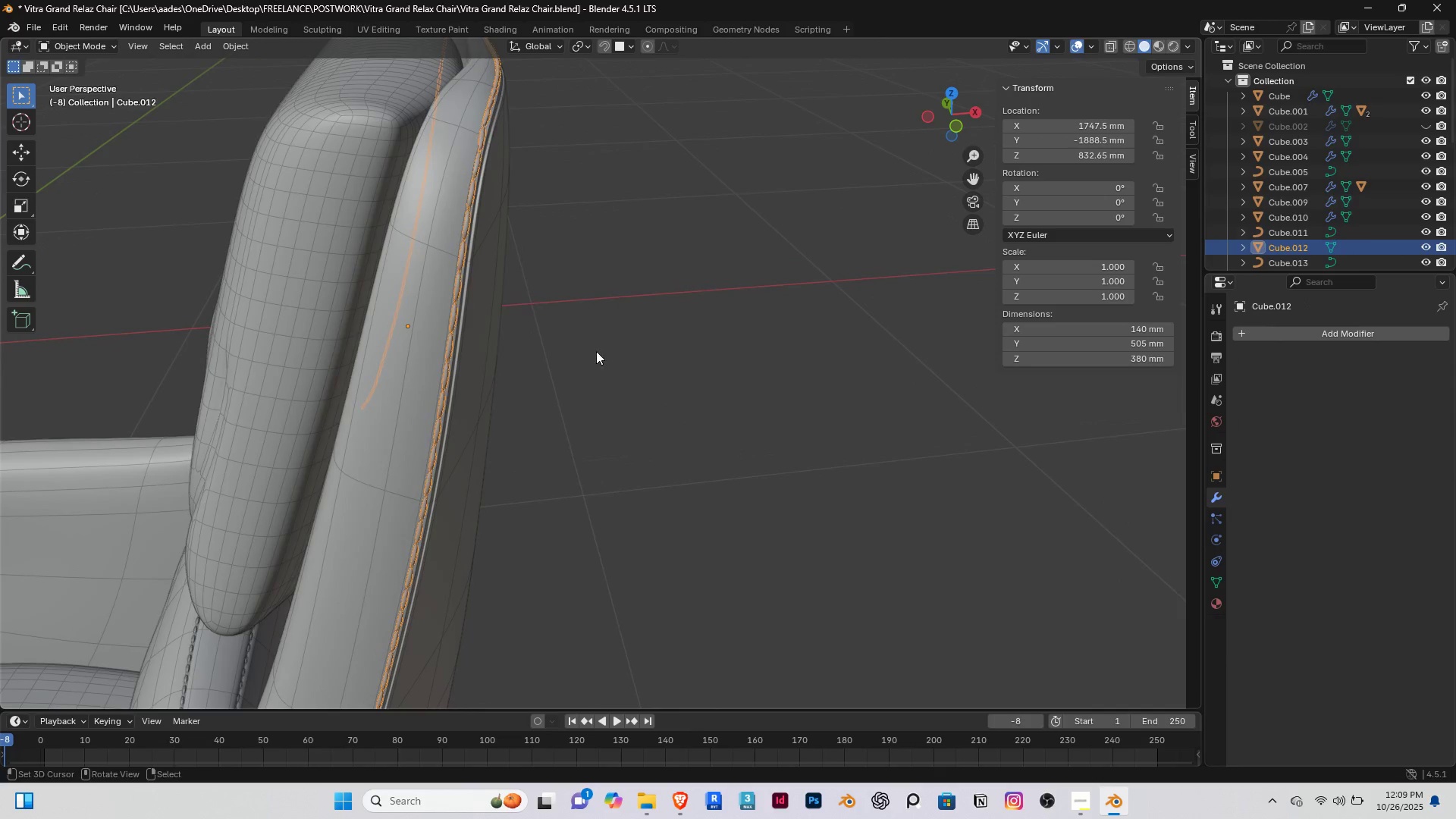 
right_click([596, 351])
 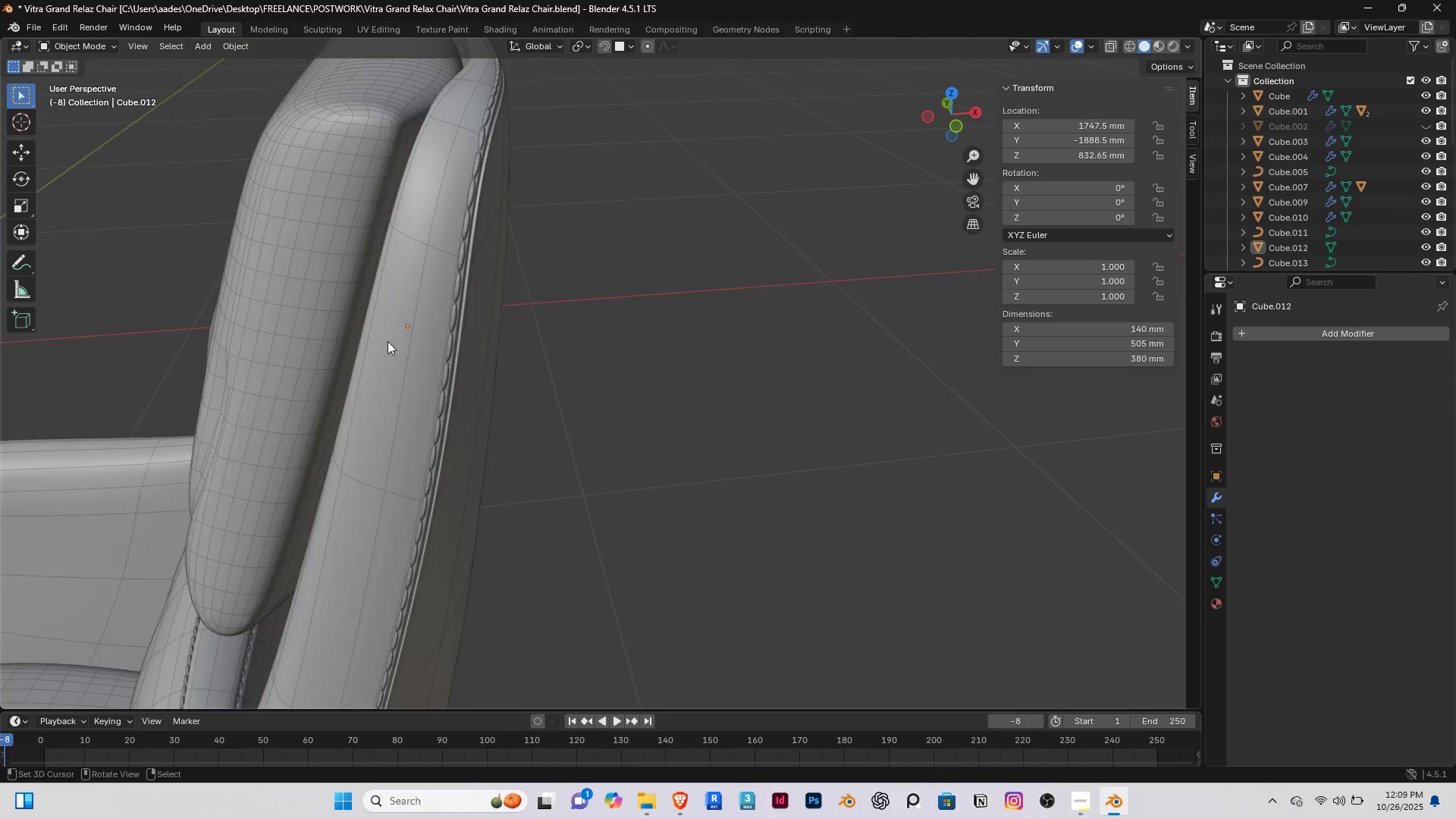 
scroll: coordinate [388, 341], scroll_direction: down, amount: 2.0
 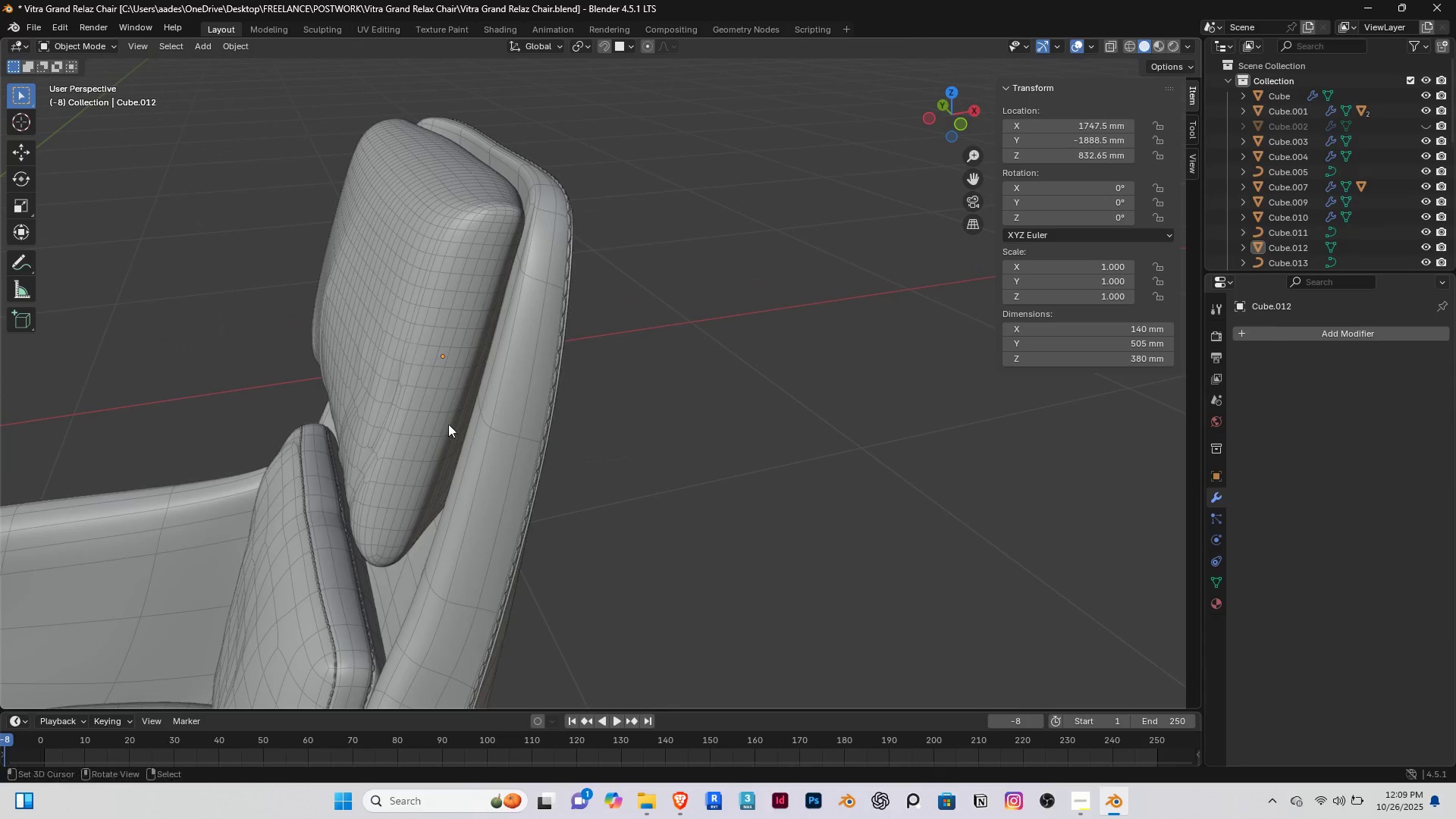 
hold_key(key=ShiftRight, duration=0.43)
 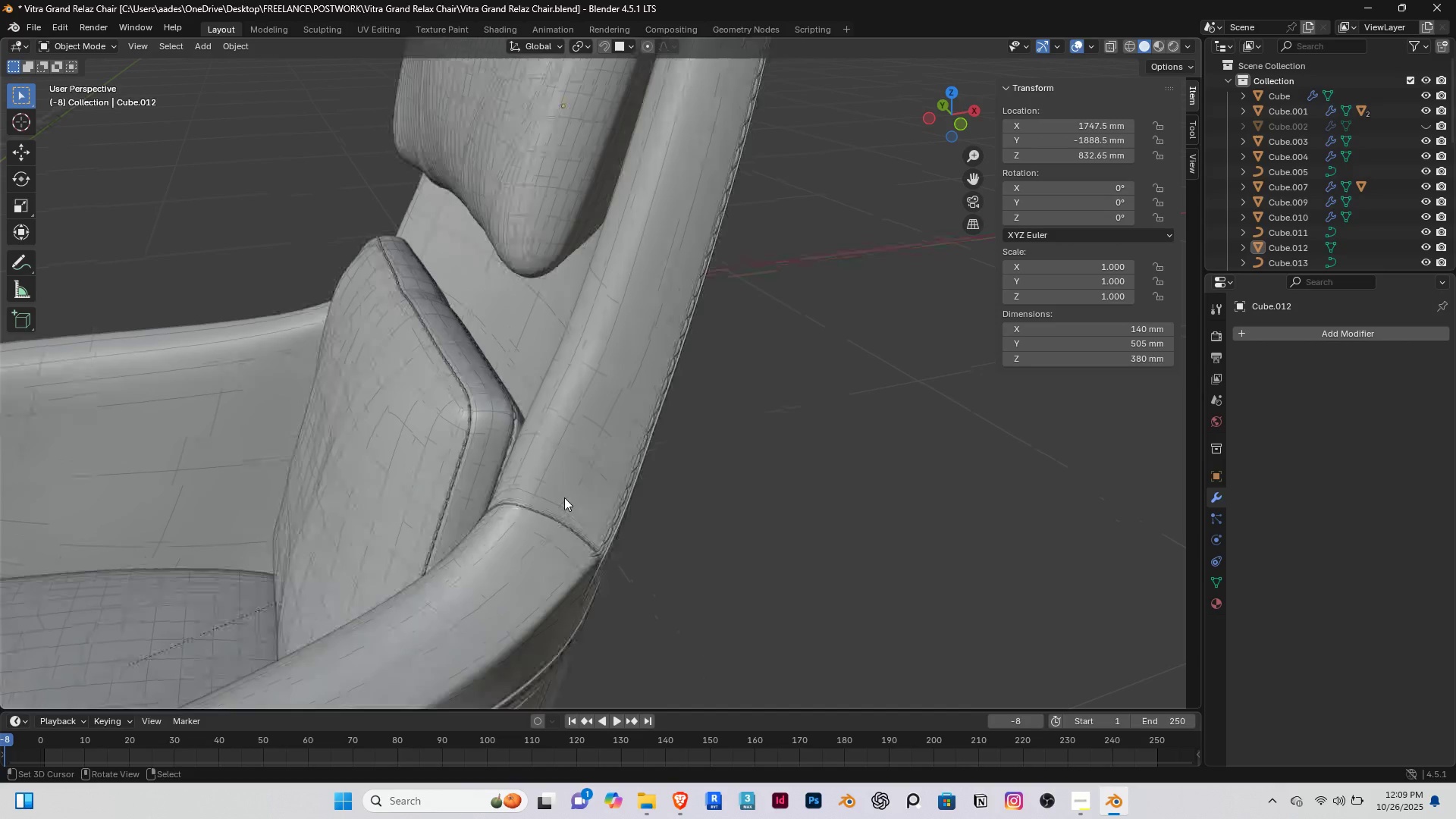 
scroll: coordinate [564, 497], scroll_direction: up, amount: 2.0
 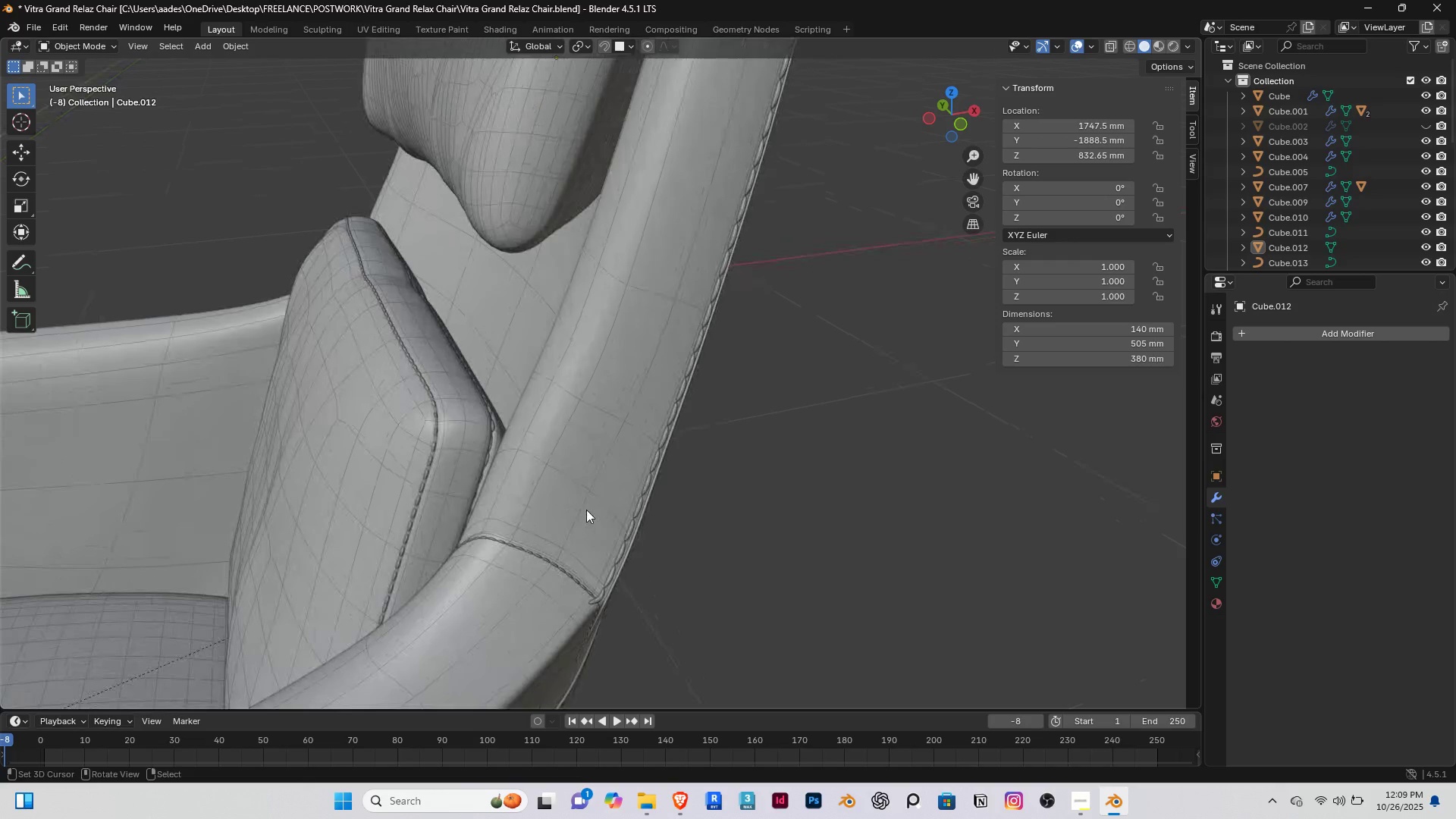 
scroll: coordinate [586, 510], scroll_direction: down, amount: 3.0
 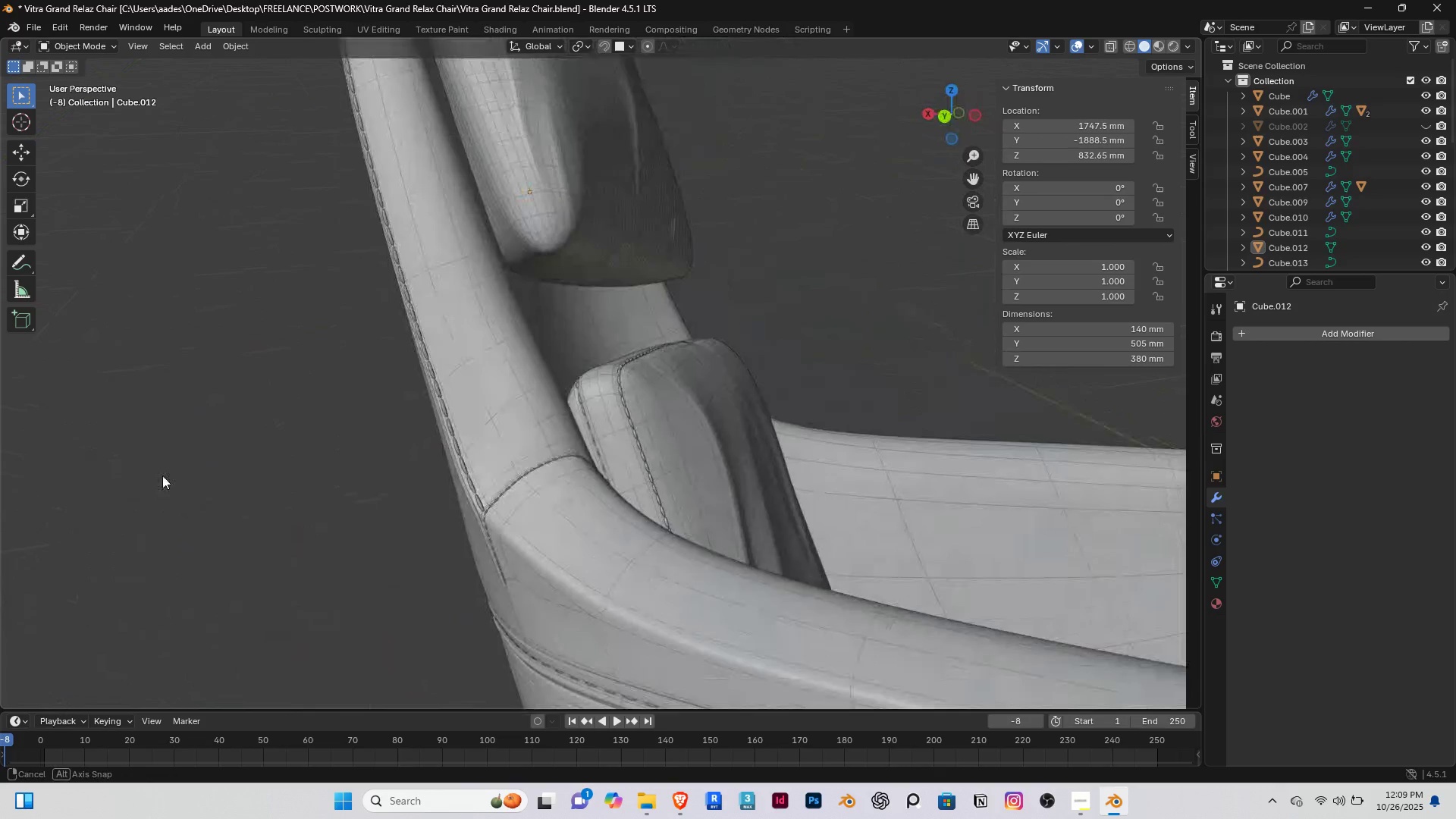 
wait(5.1)
 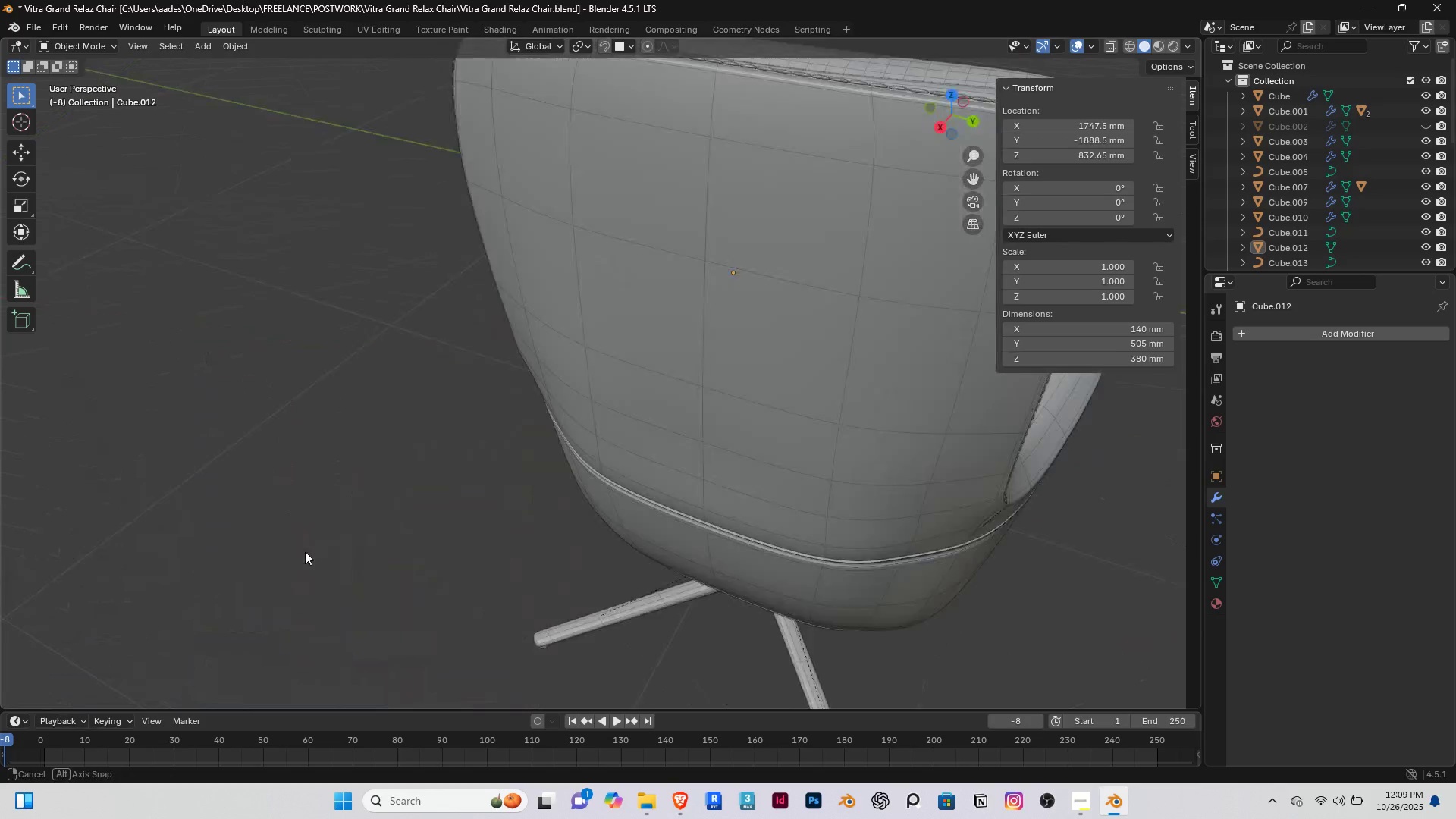 
right_click([349, 415])
 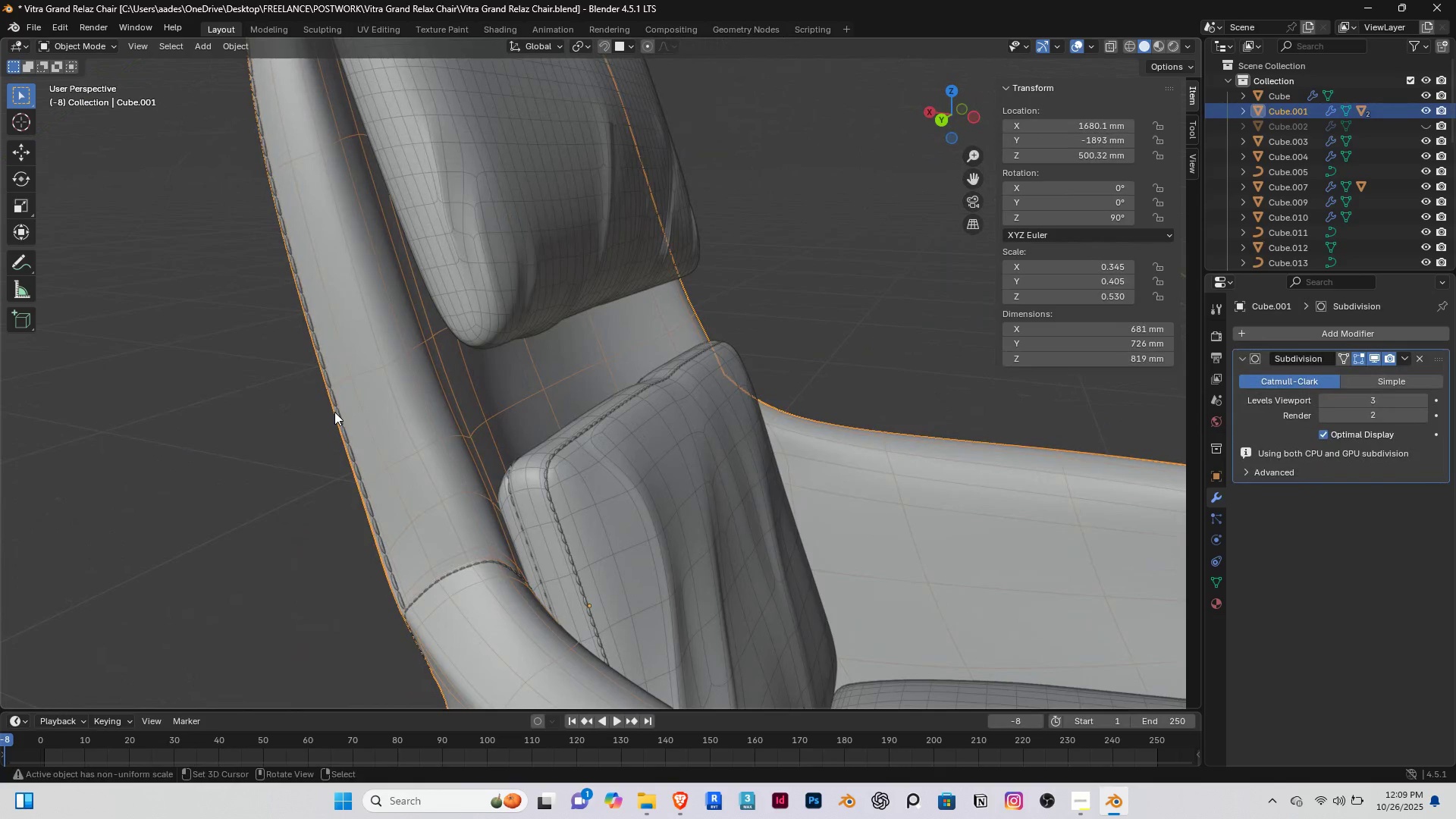 
right_click([334, 412])
 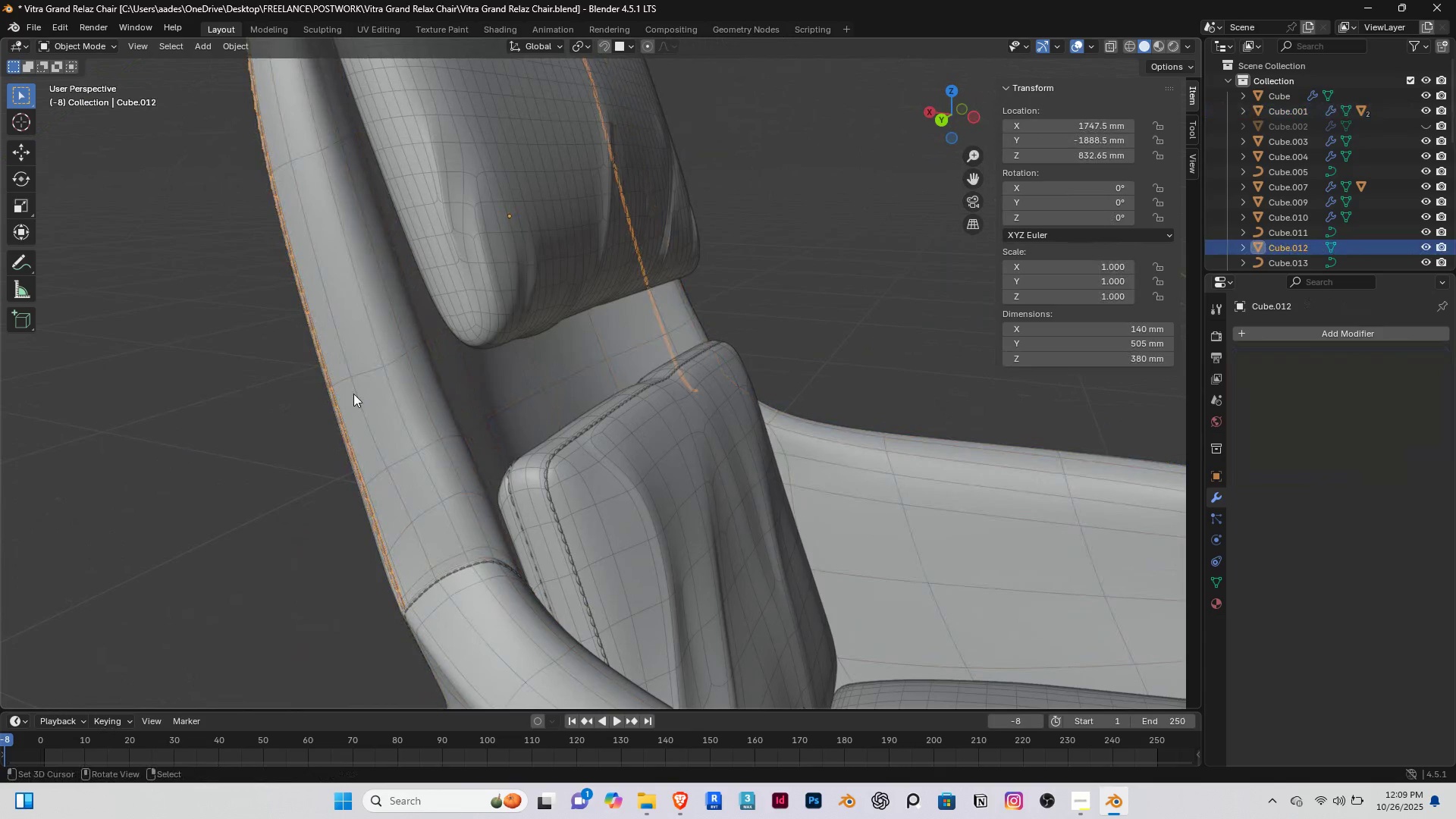 
right_click([353, 394])
 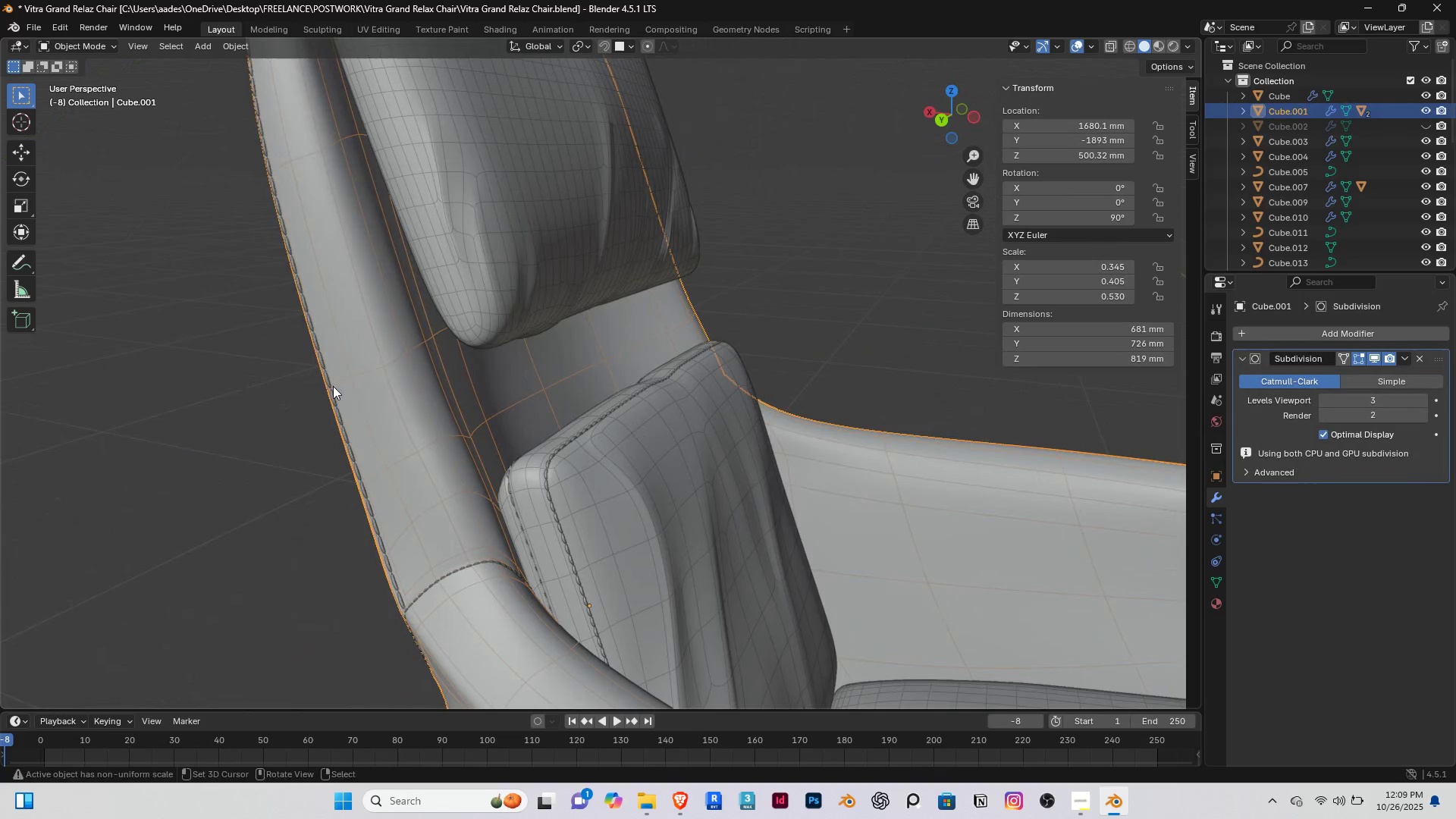 
key(Shift+ShiftRight)
 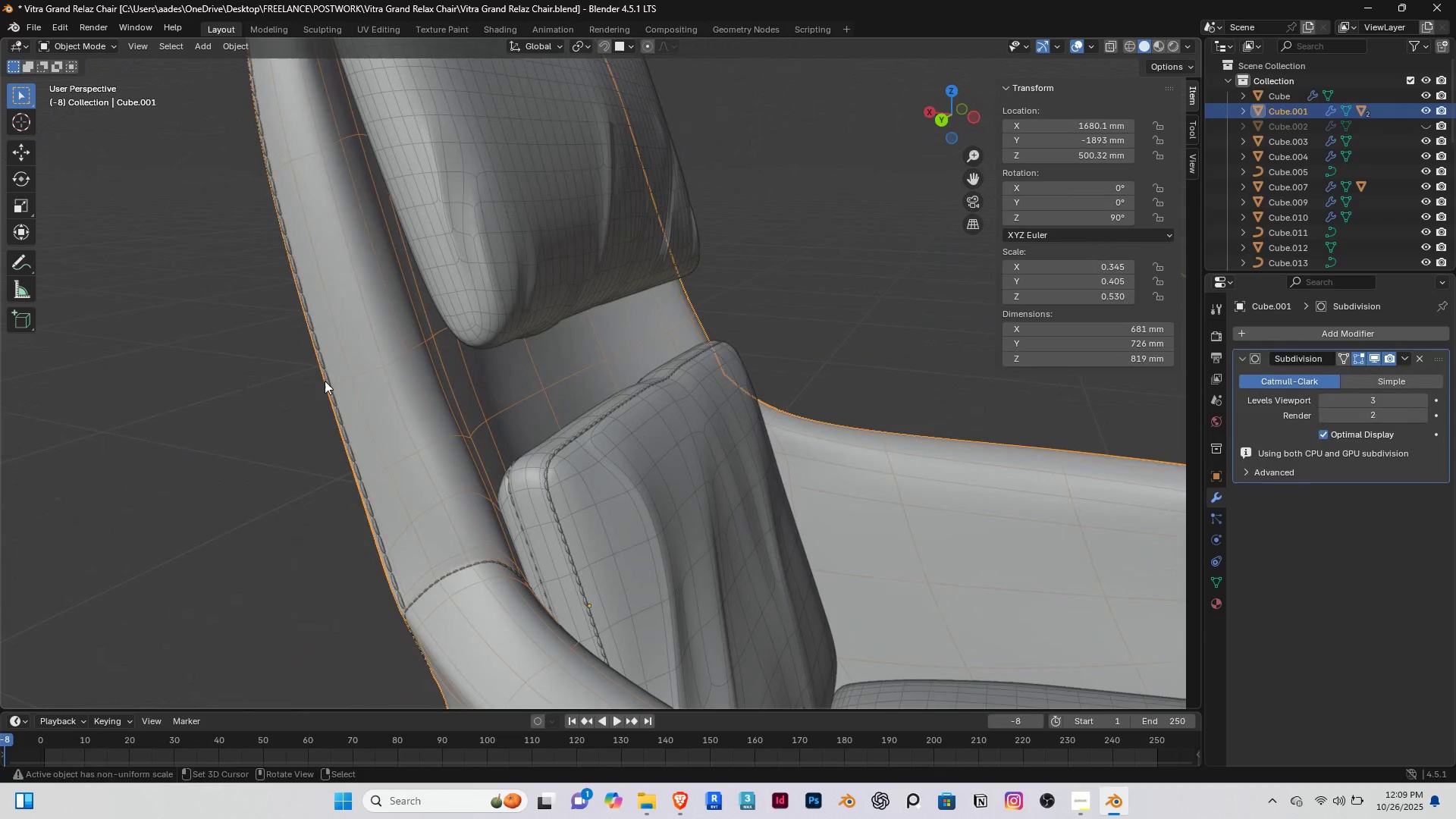 
right_click([328, 378])
 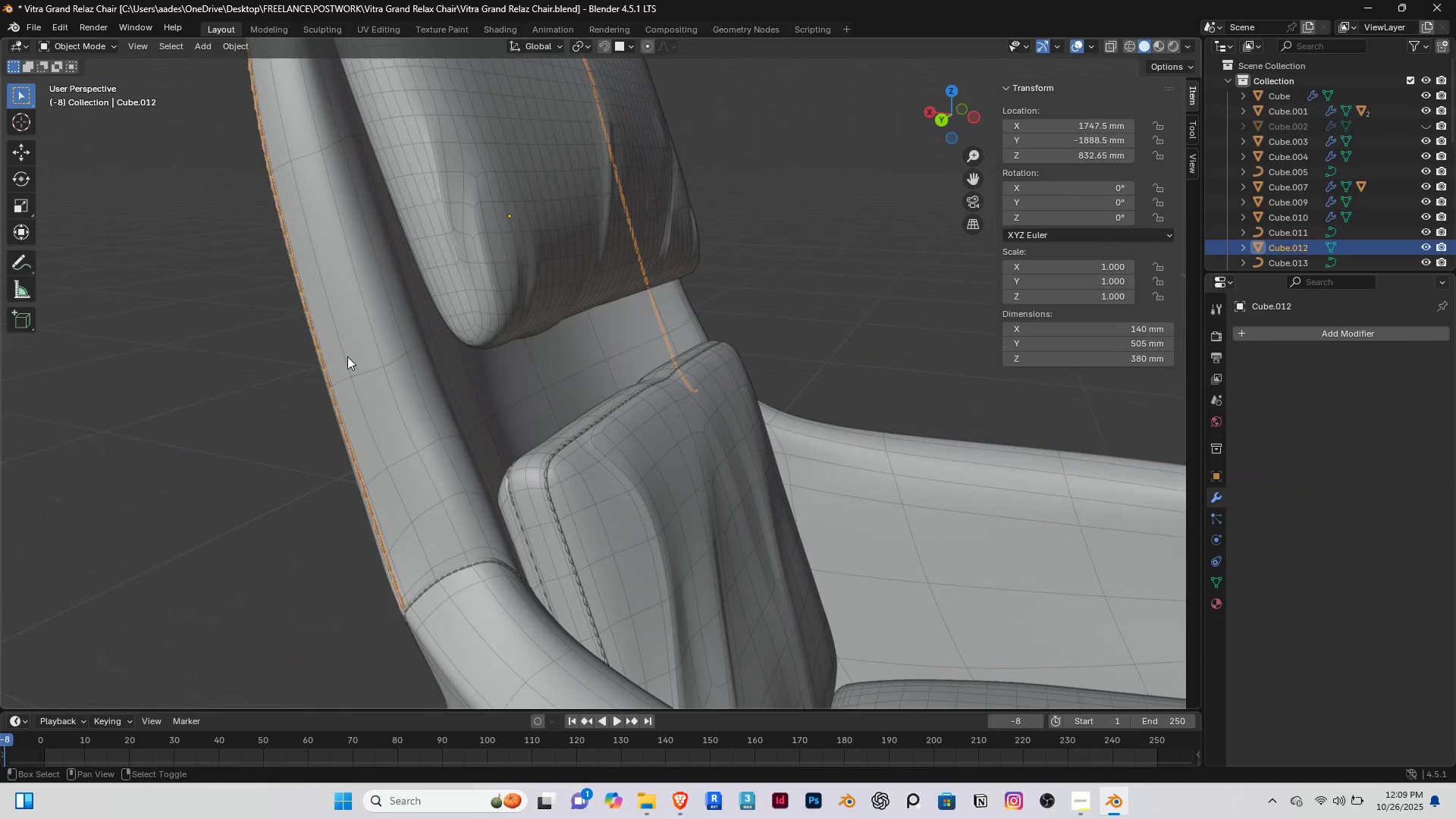 
hold_key(key=ShiftRight, duration=0.38)
right_click([347, 356])
 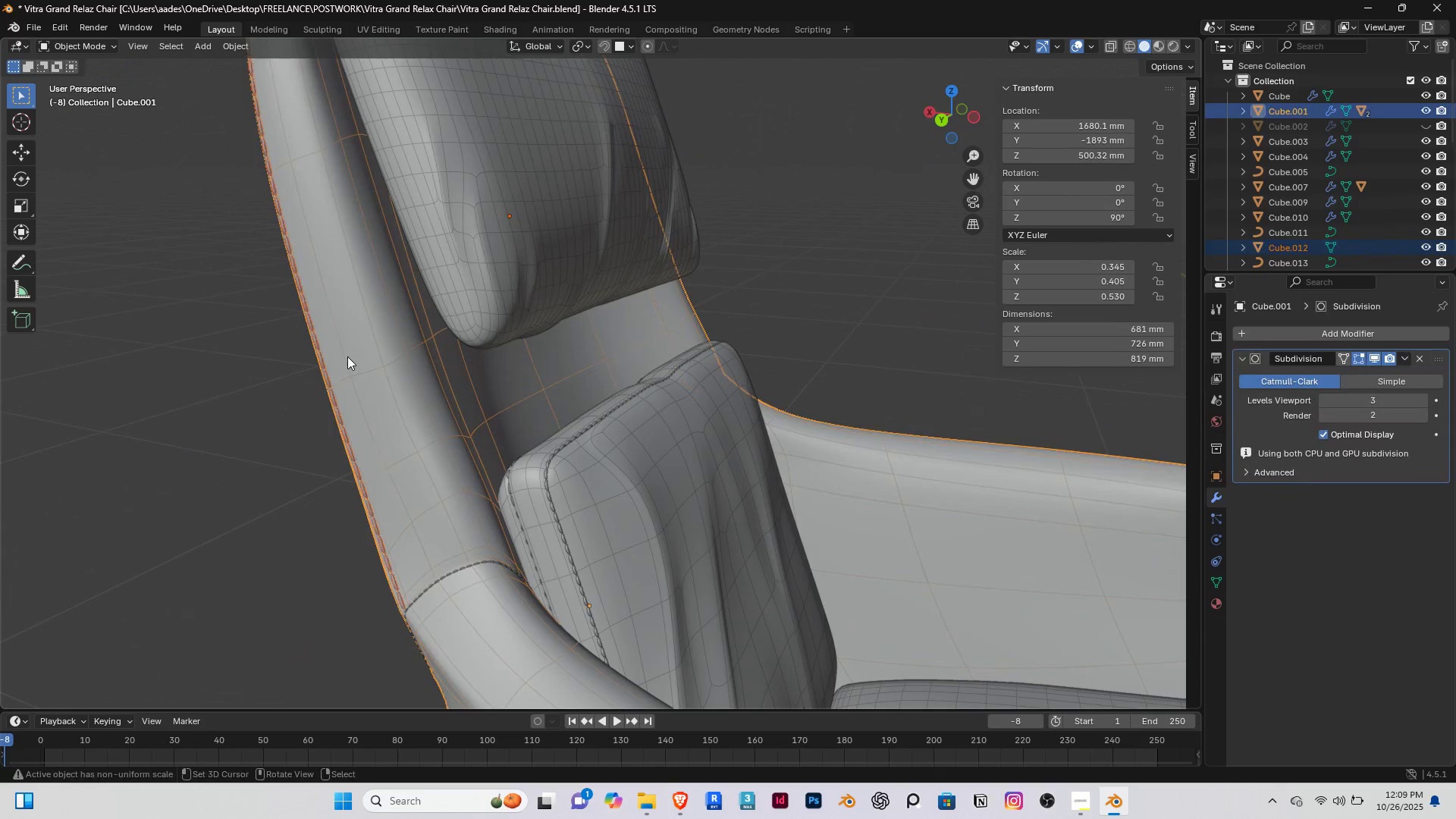 
key(Control+ControlLeft)
 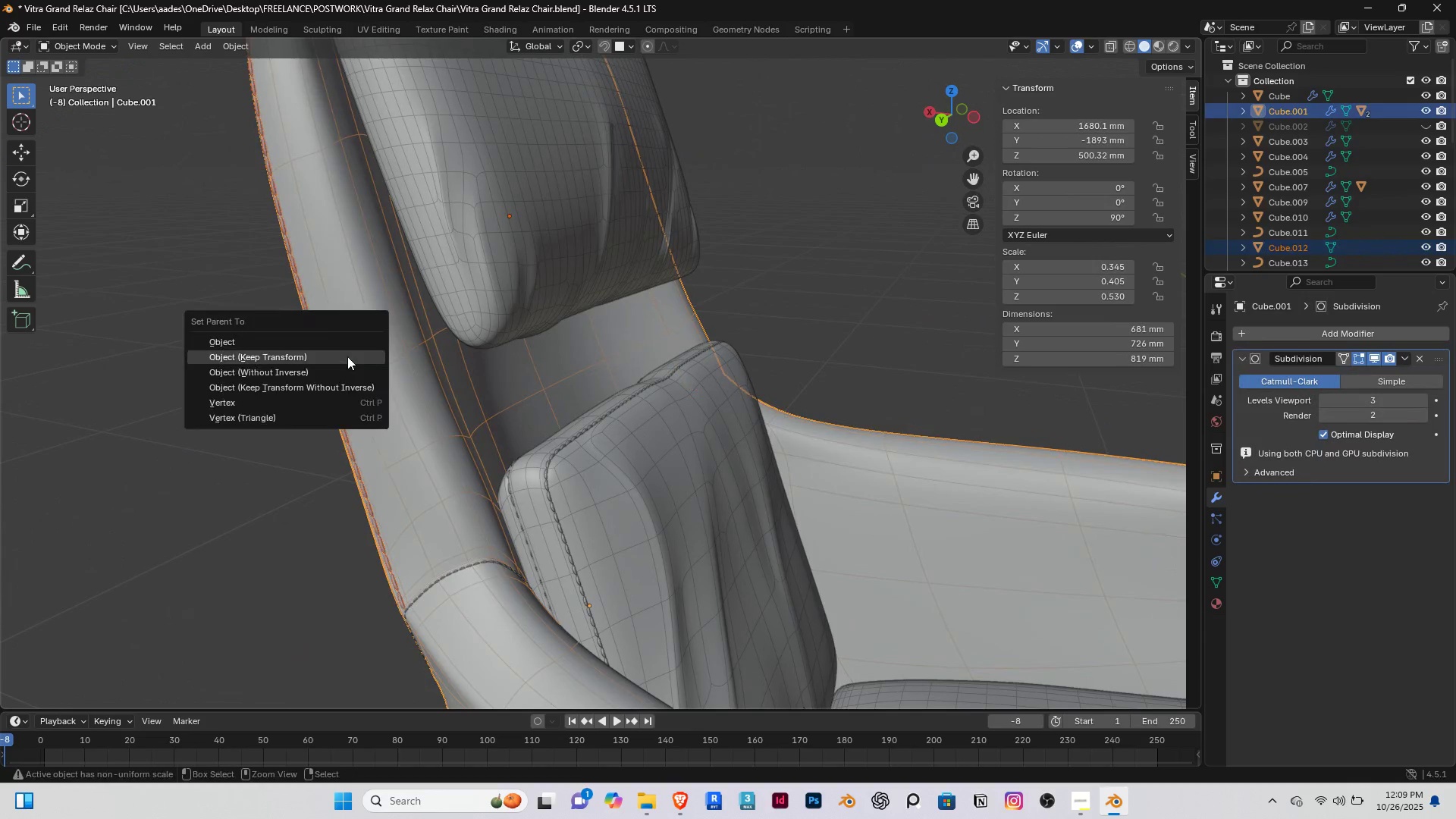 
key(Control+P)
 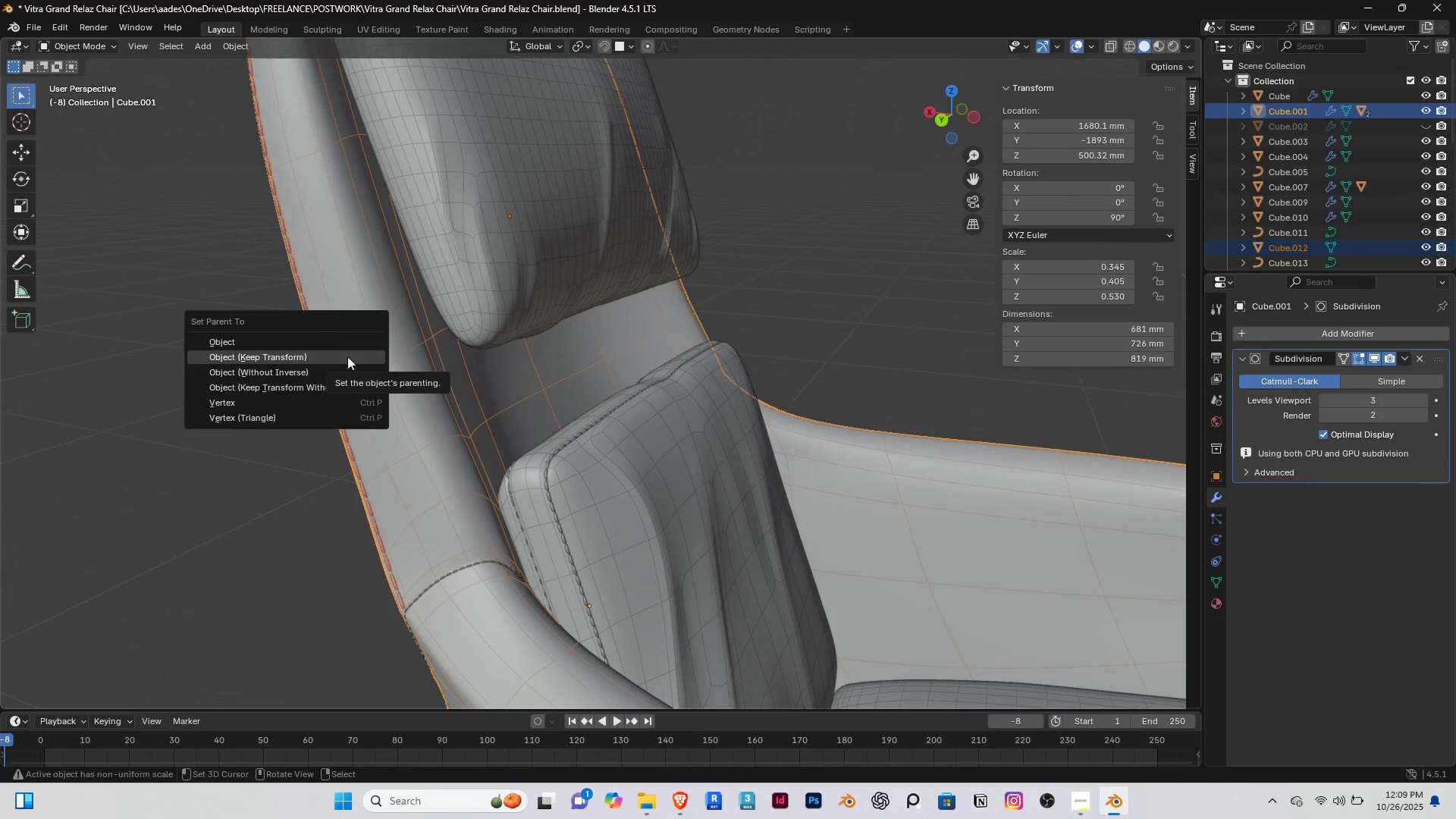 
left_click([347, 356])
 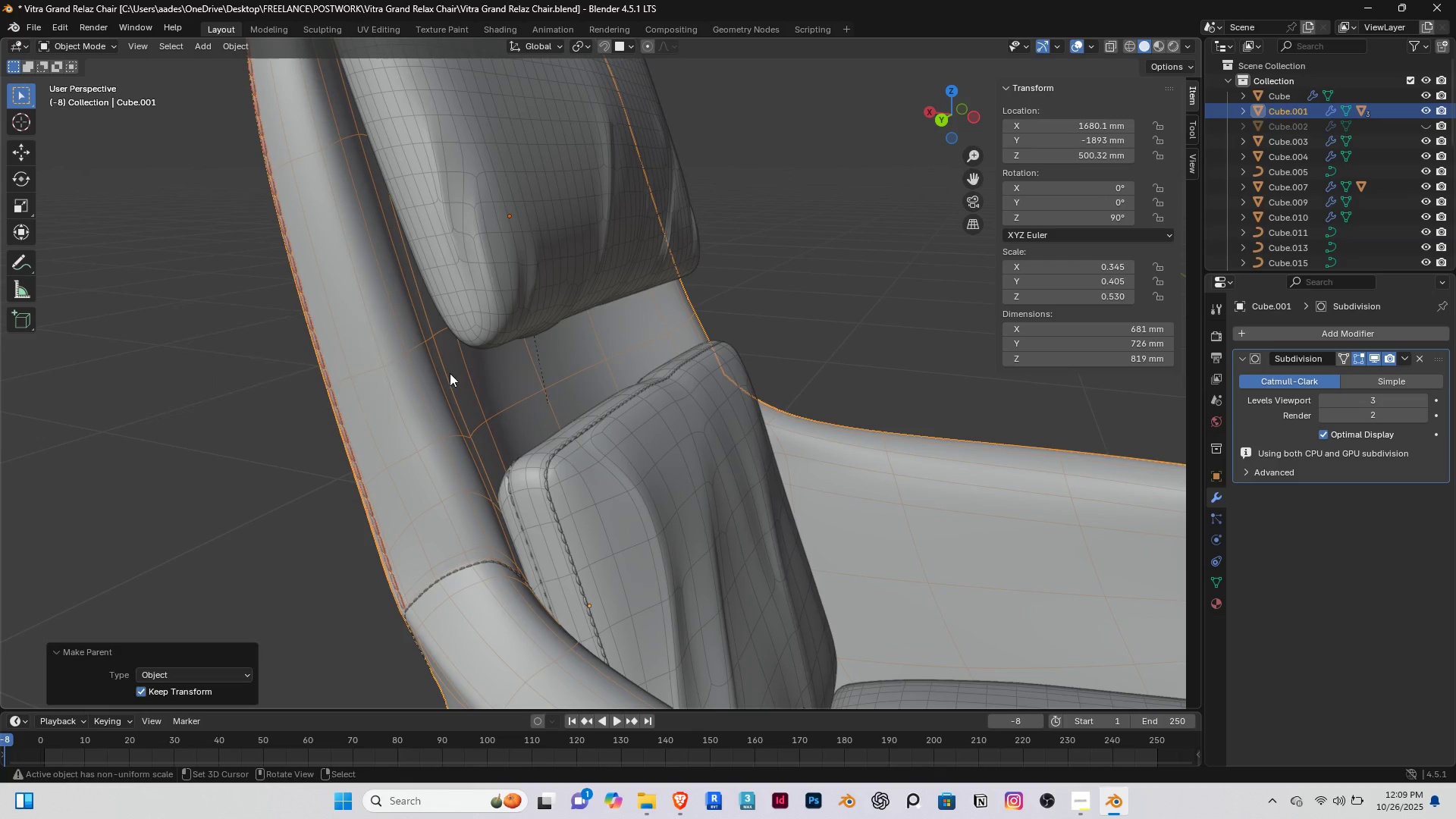 
scroll: coordinate [453, 373], scroll_direction: down, amount: 2.0
 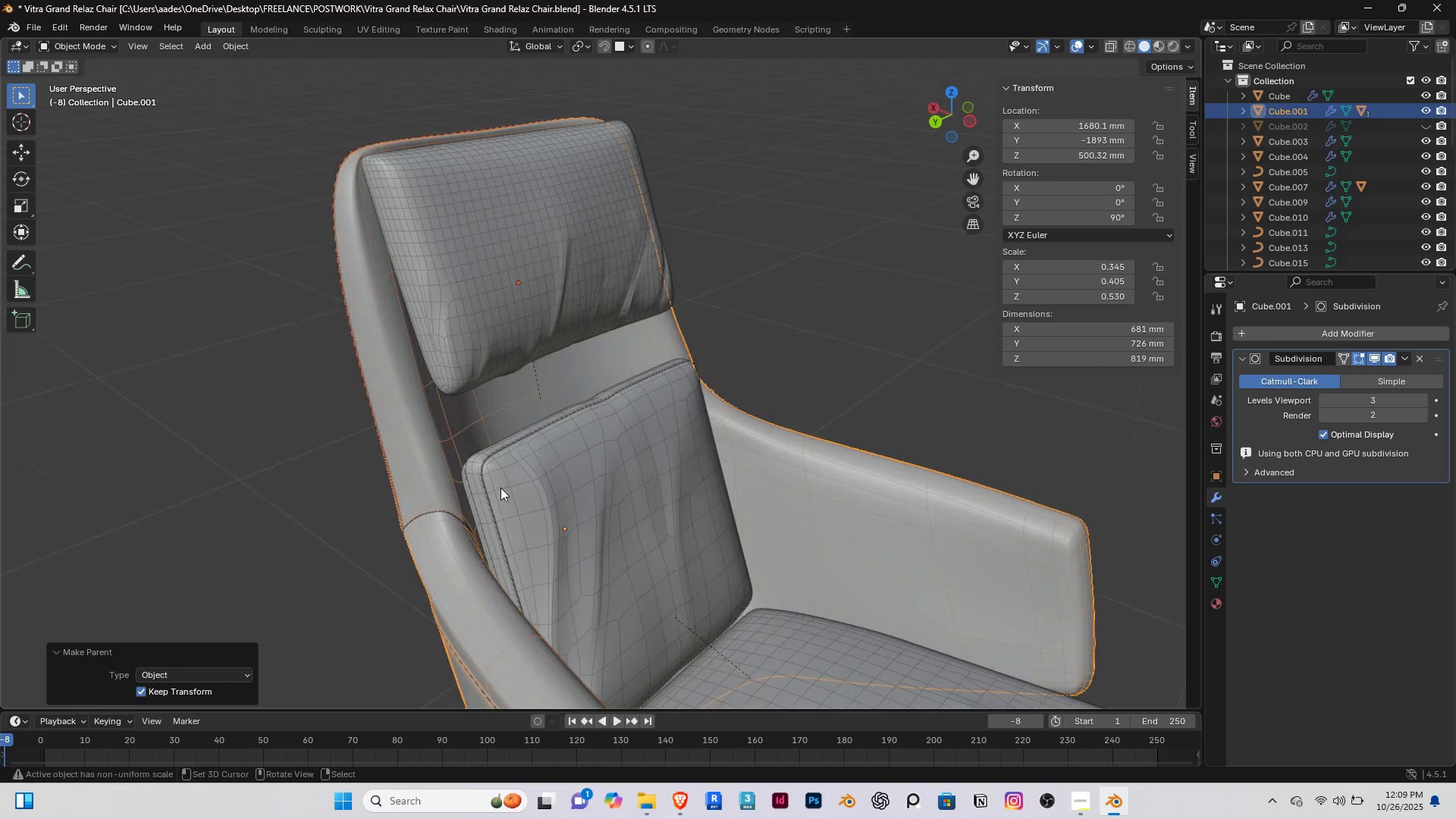 
scroll: coordinate [466, 461], scroll_direction: up, amount: 7.0
 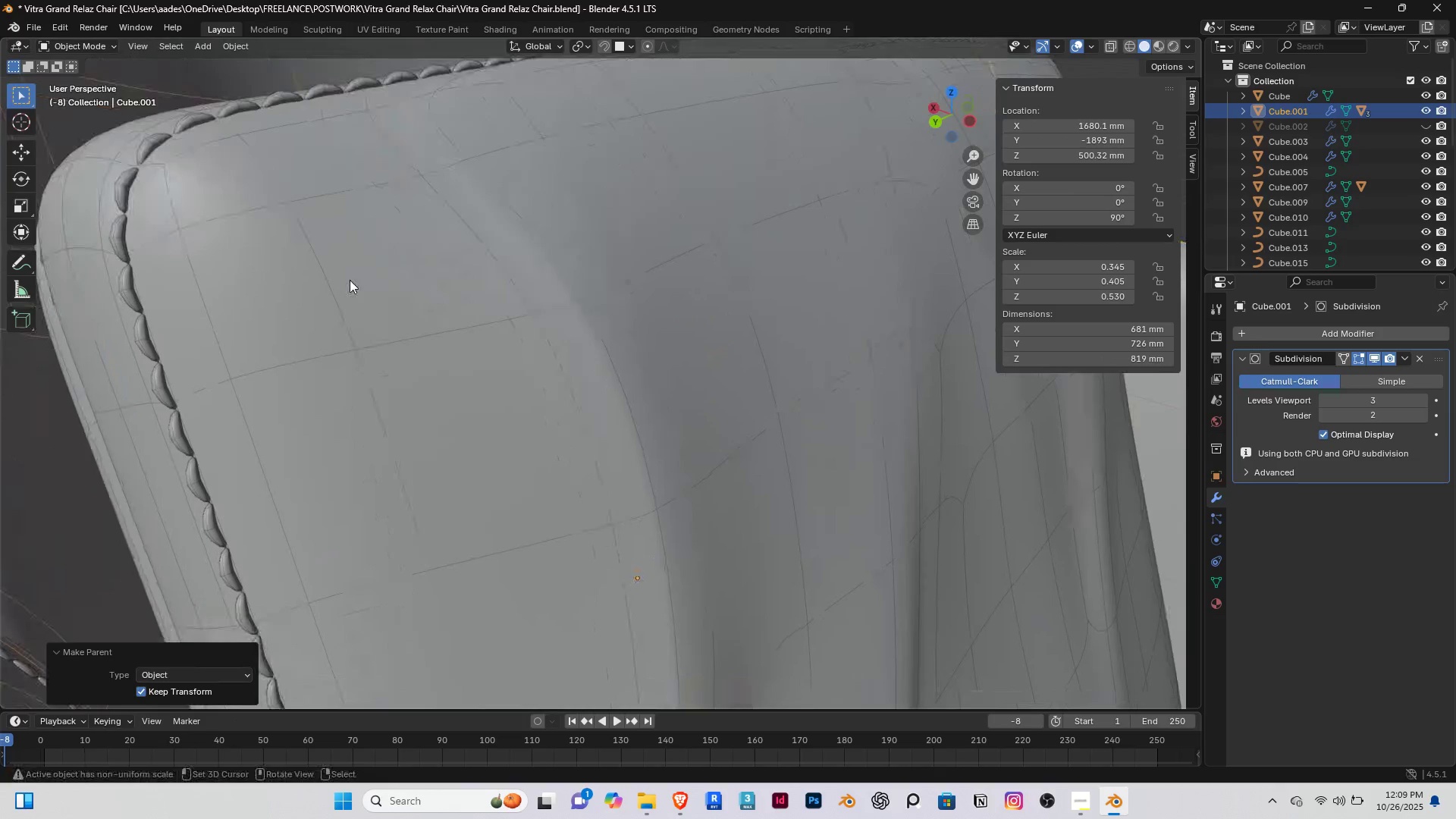 
hold_key(key=ShiftRight, duration=0.31)
 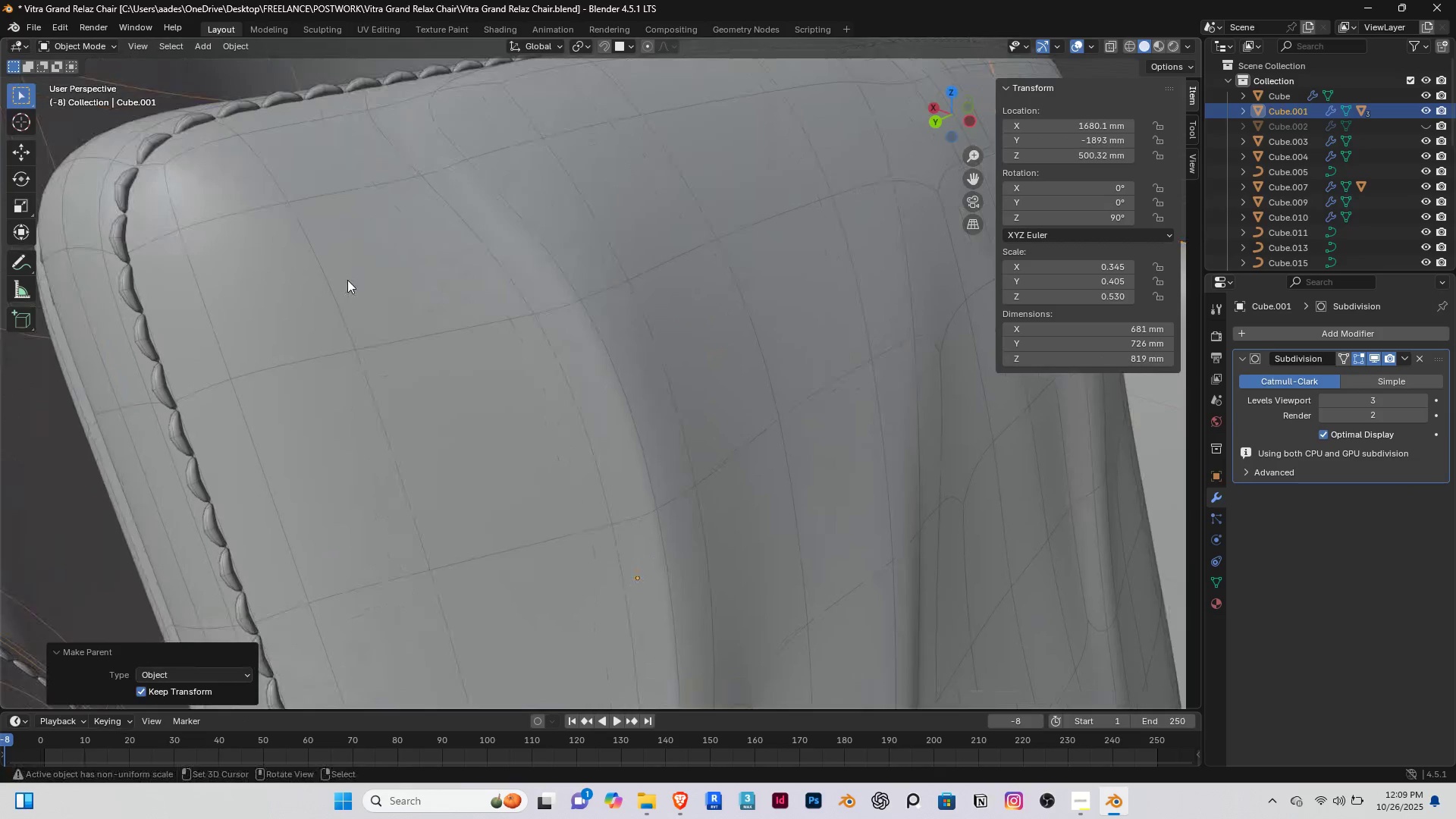 
right_click([347, 280])
 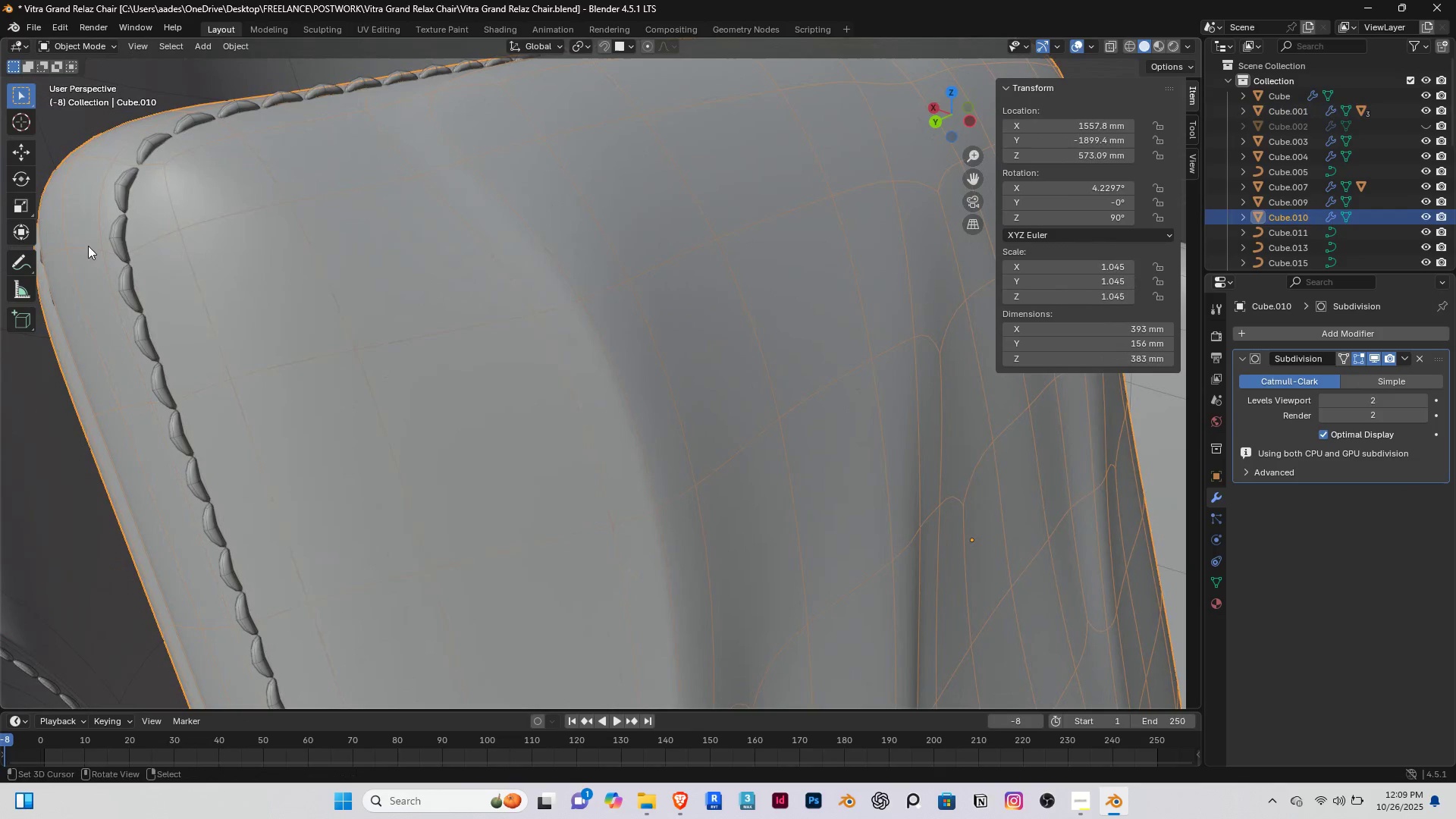 
right_click([122, 238])
 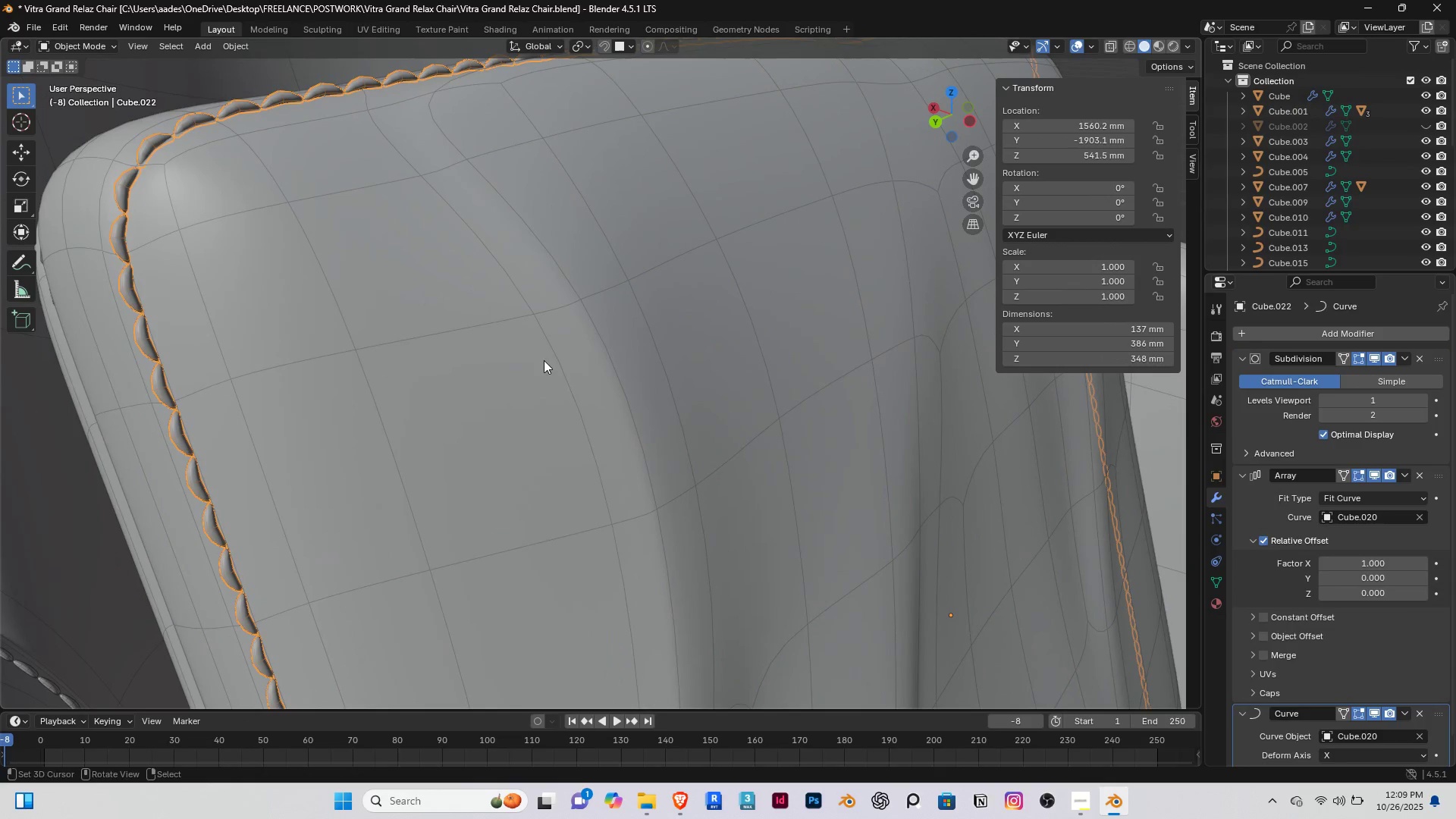 
scroll: coordinate [469, 381], scroll_direction: down, amount: 1.0
 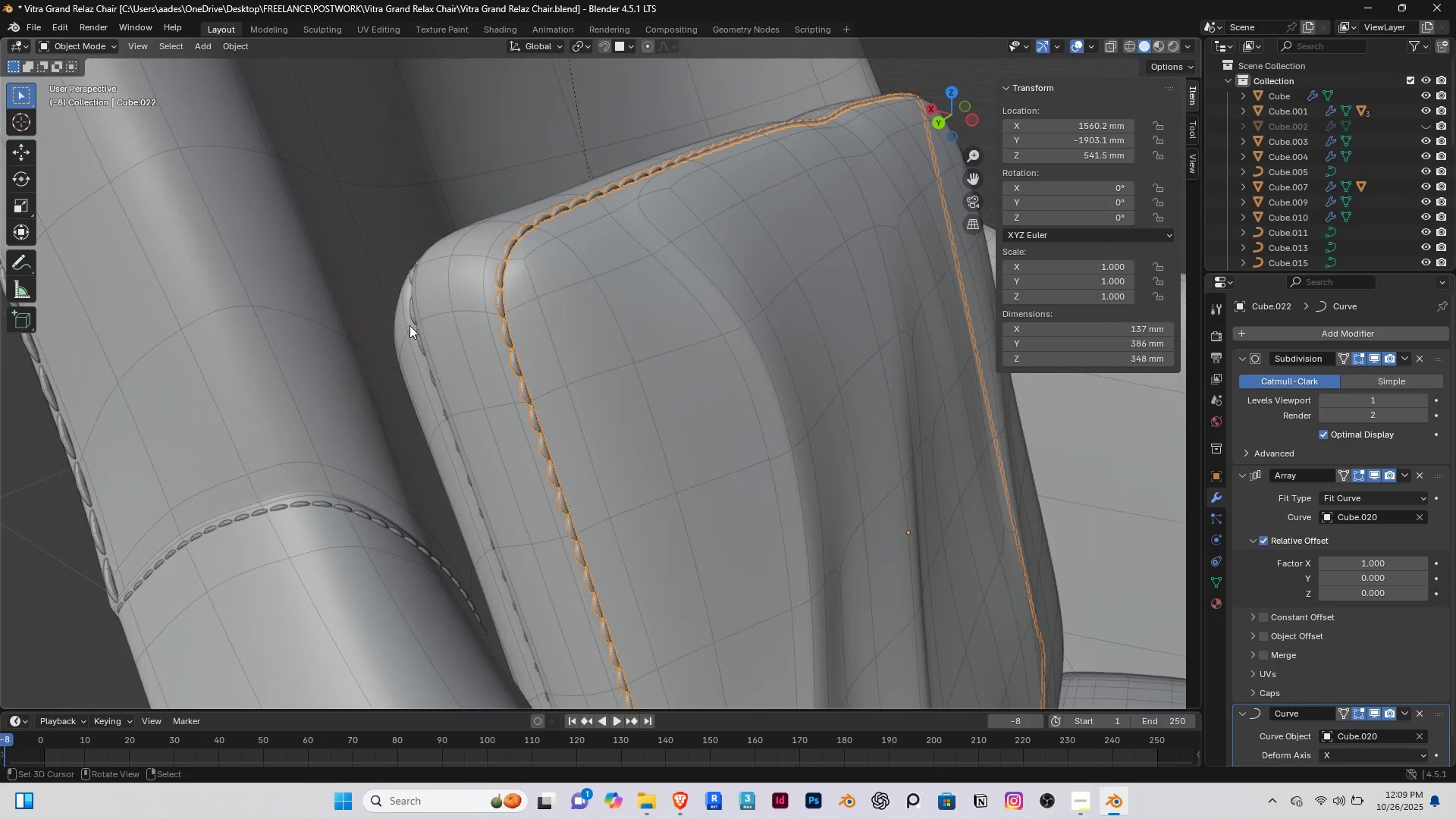 
right_click([413, 324])
 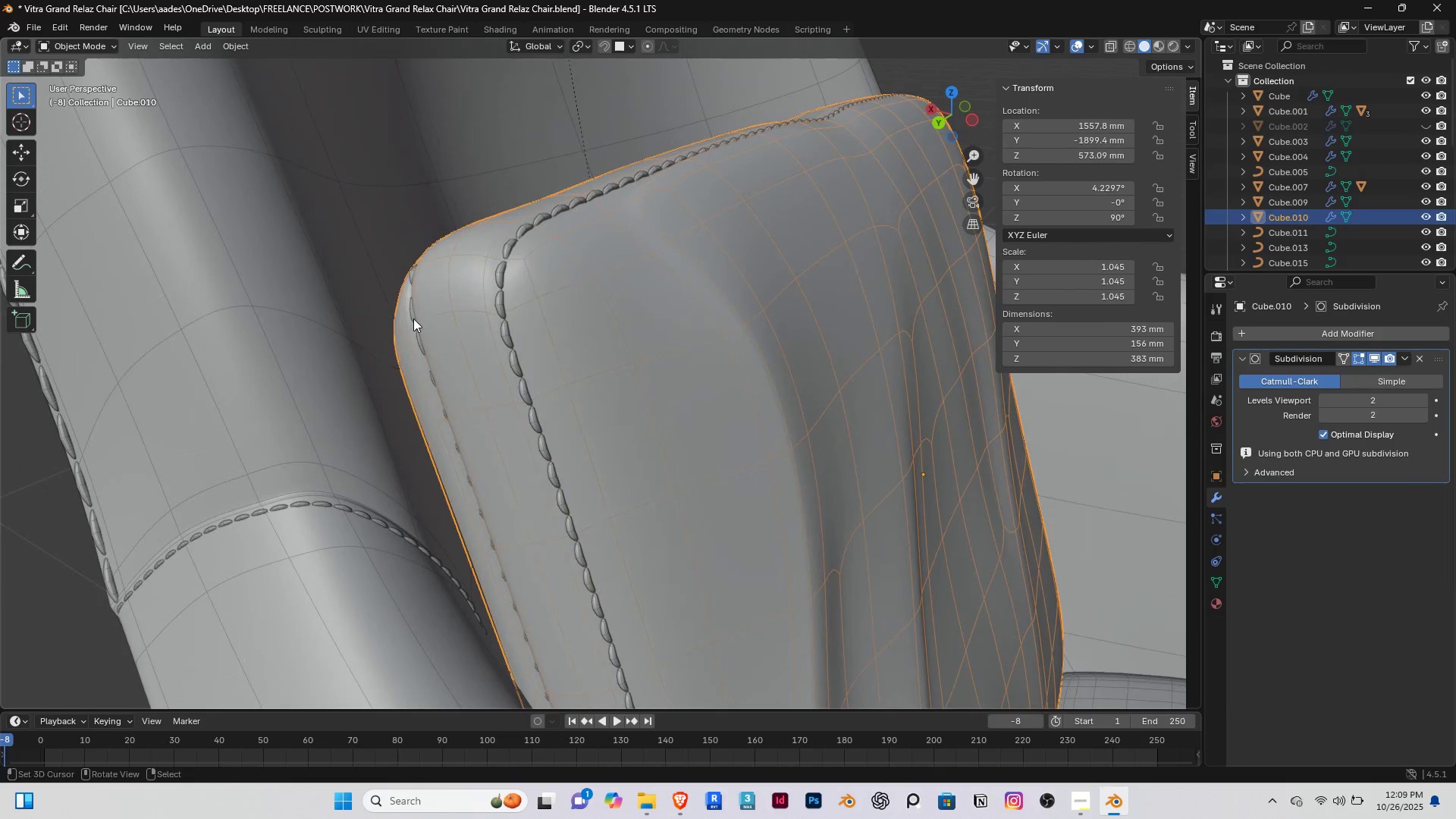 
right_click([413, 318])
 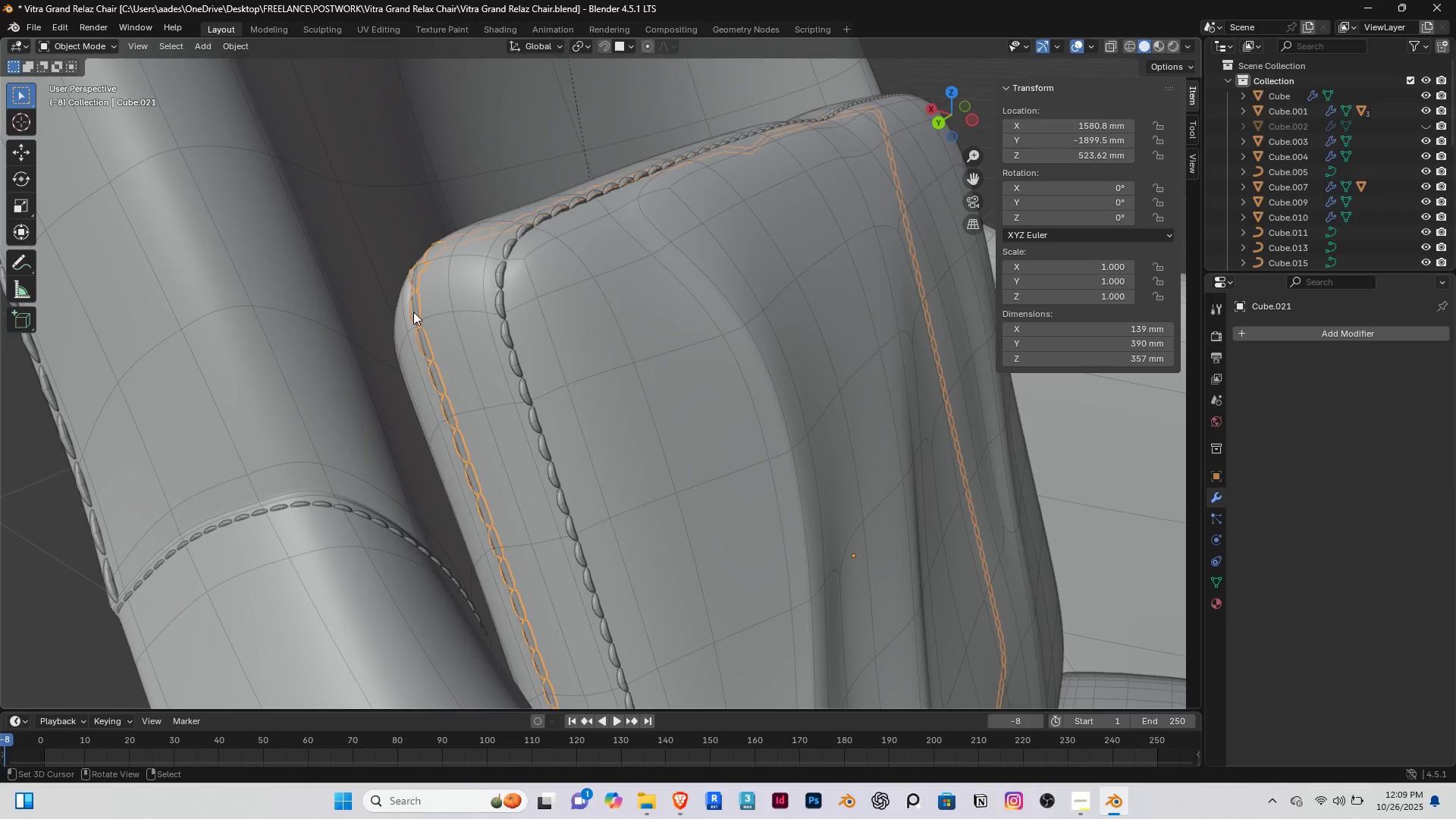 
right_click([413, 312])
 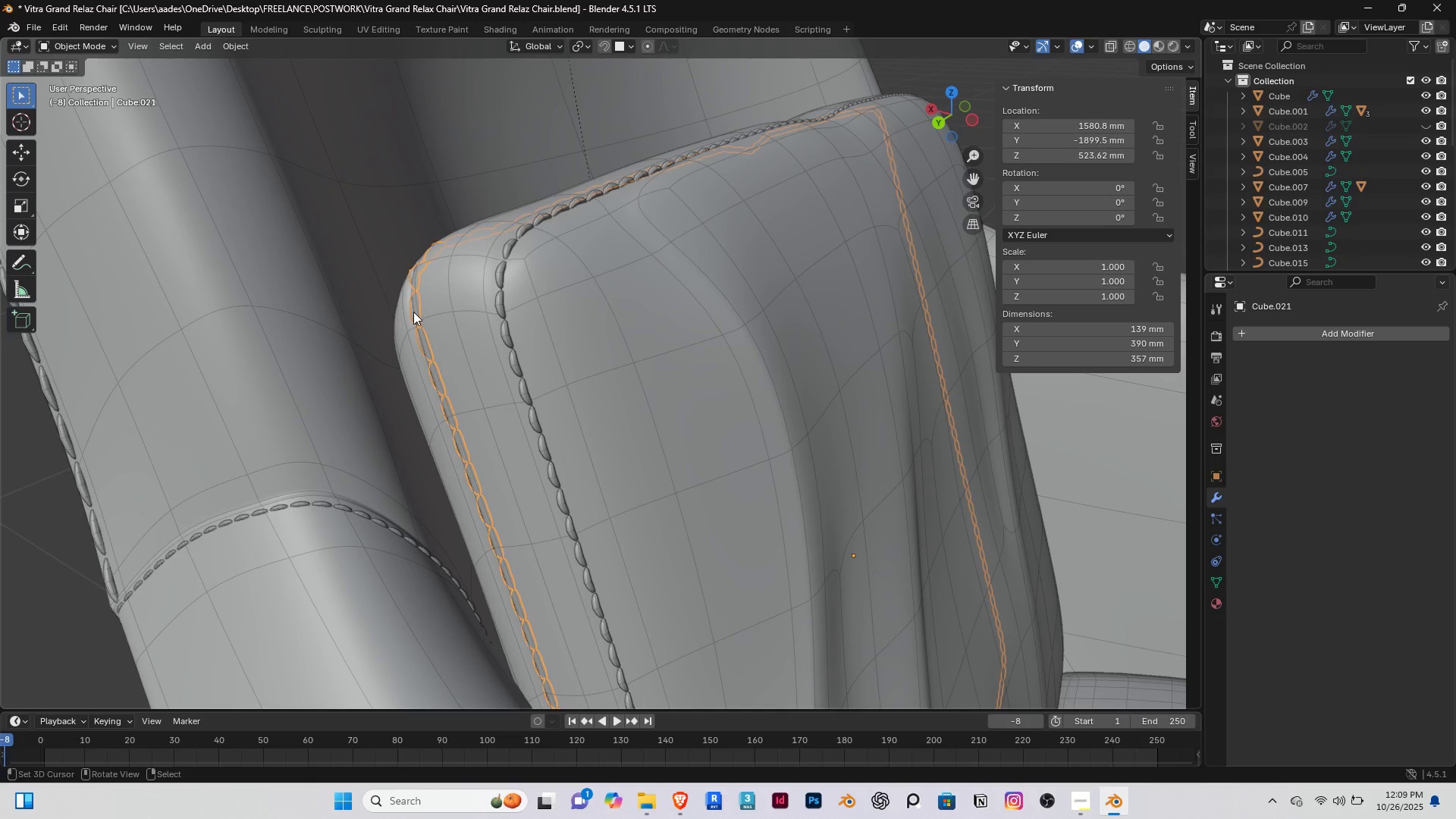 
double_click([413, 312])
 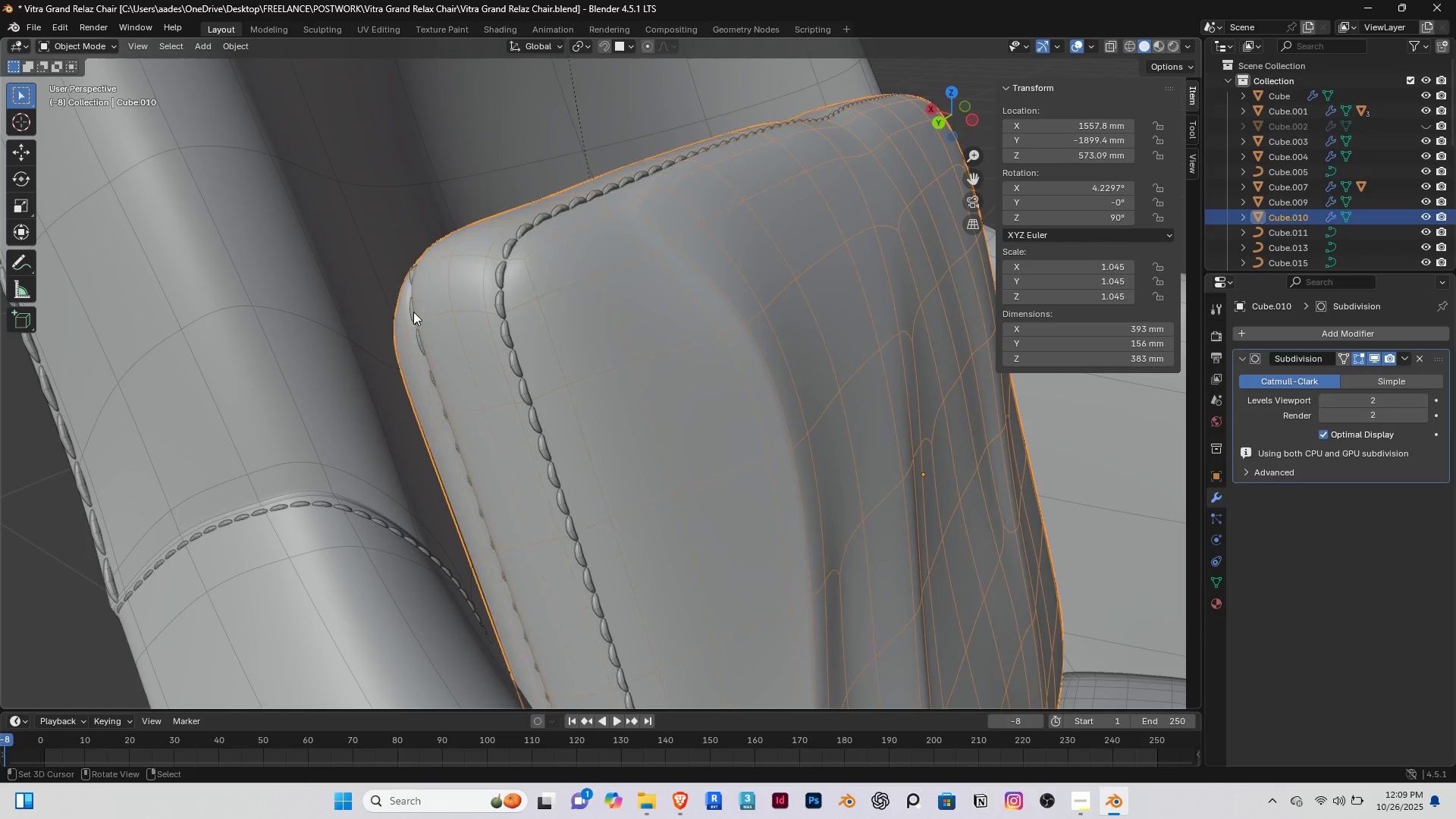 
right_click([413, 312])
 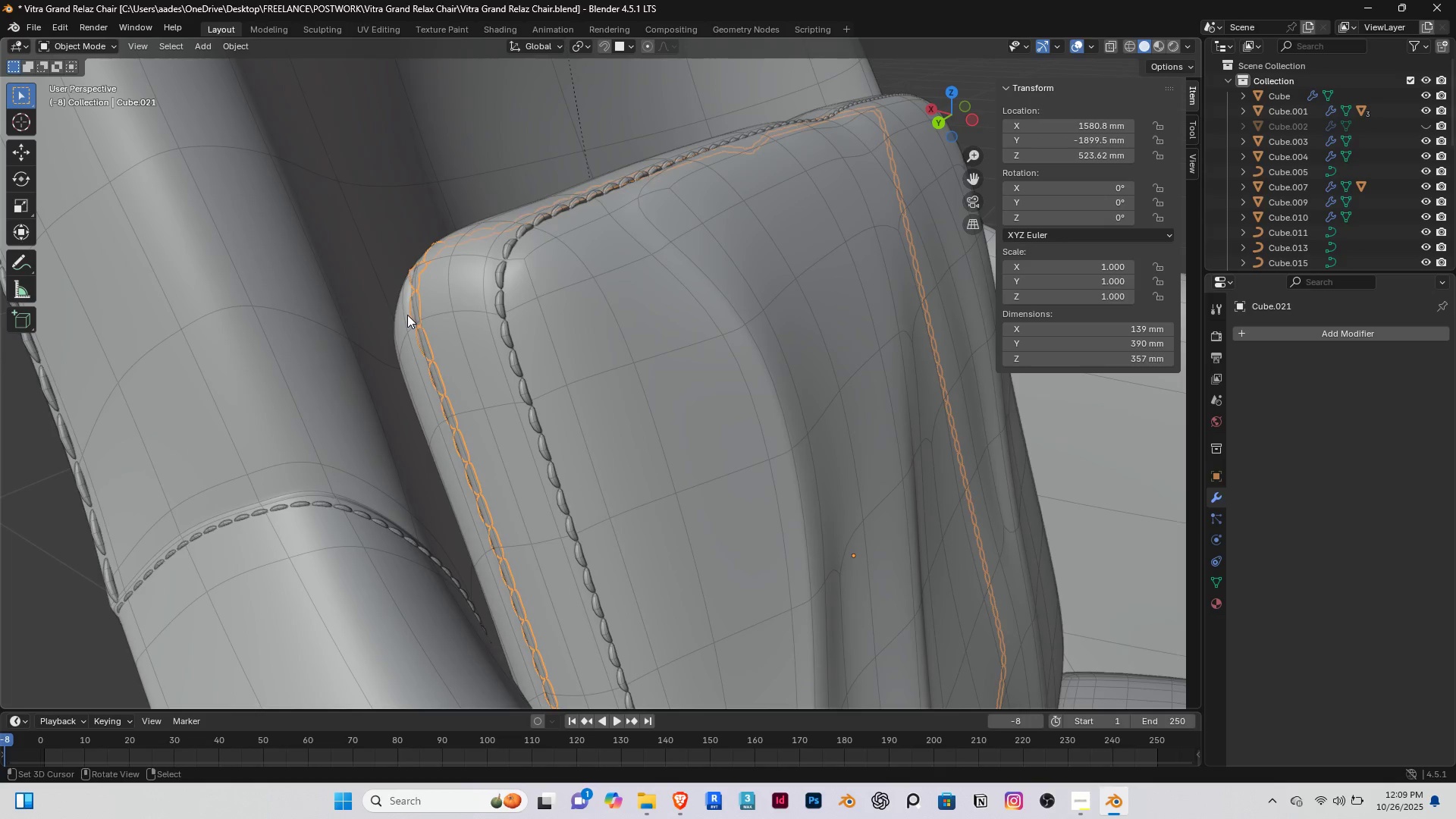 
scroll: coordinate [407, 315], scroll_direction: down, amount: 1.0
 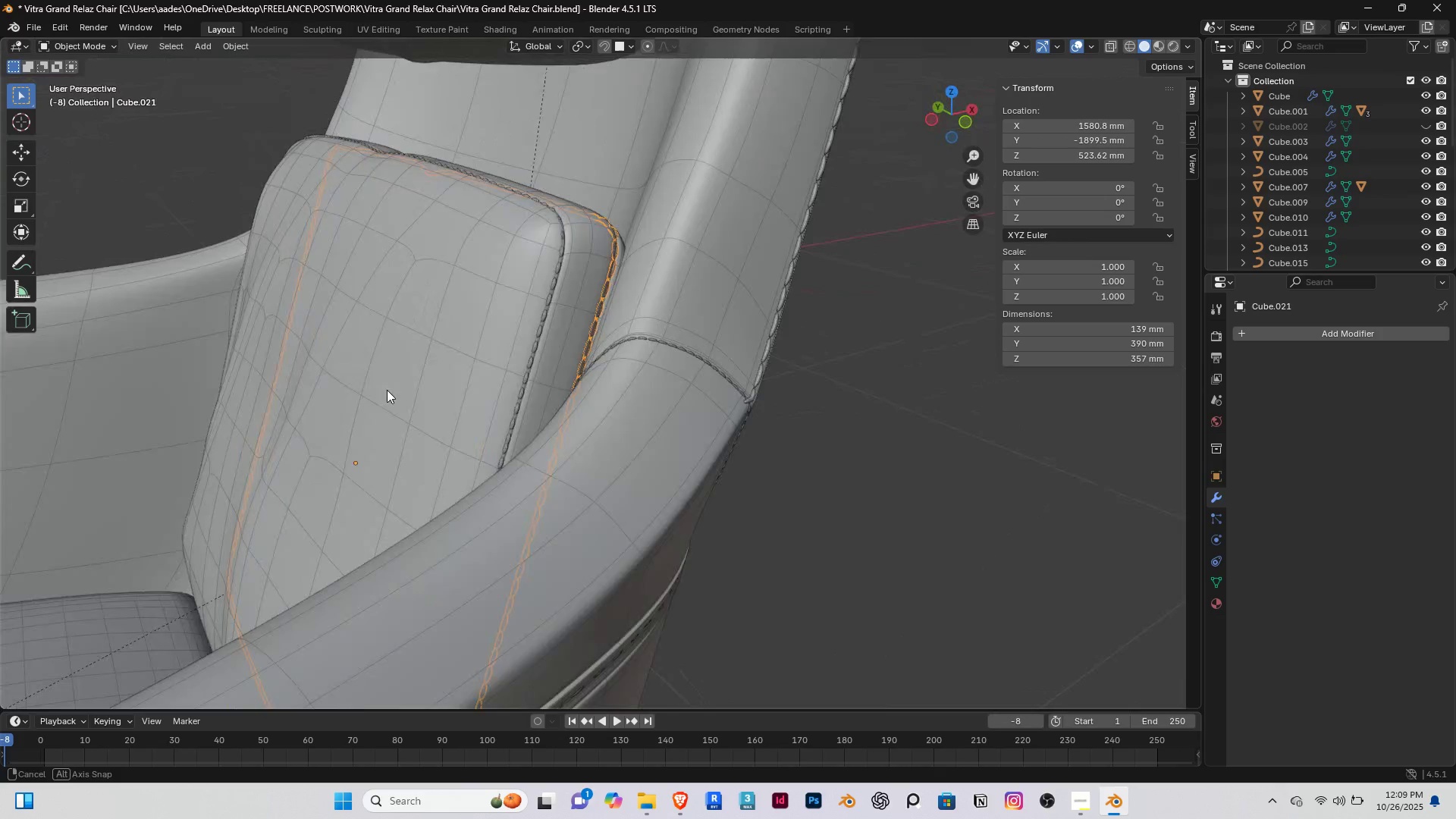 
right_click([628, 254])
 